 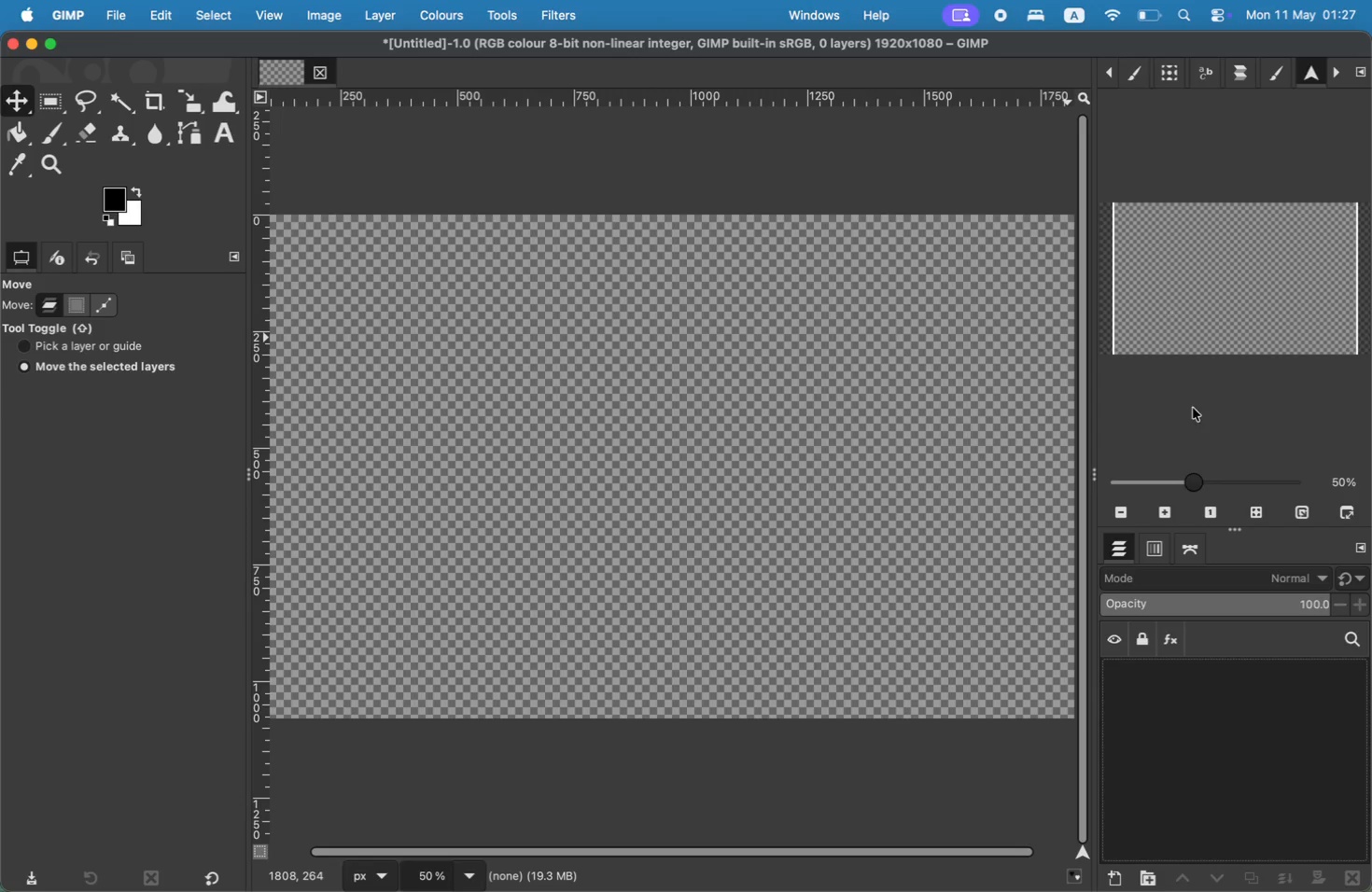 
left_click([1153, 872])
 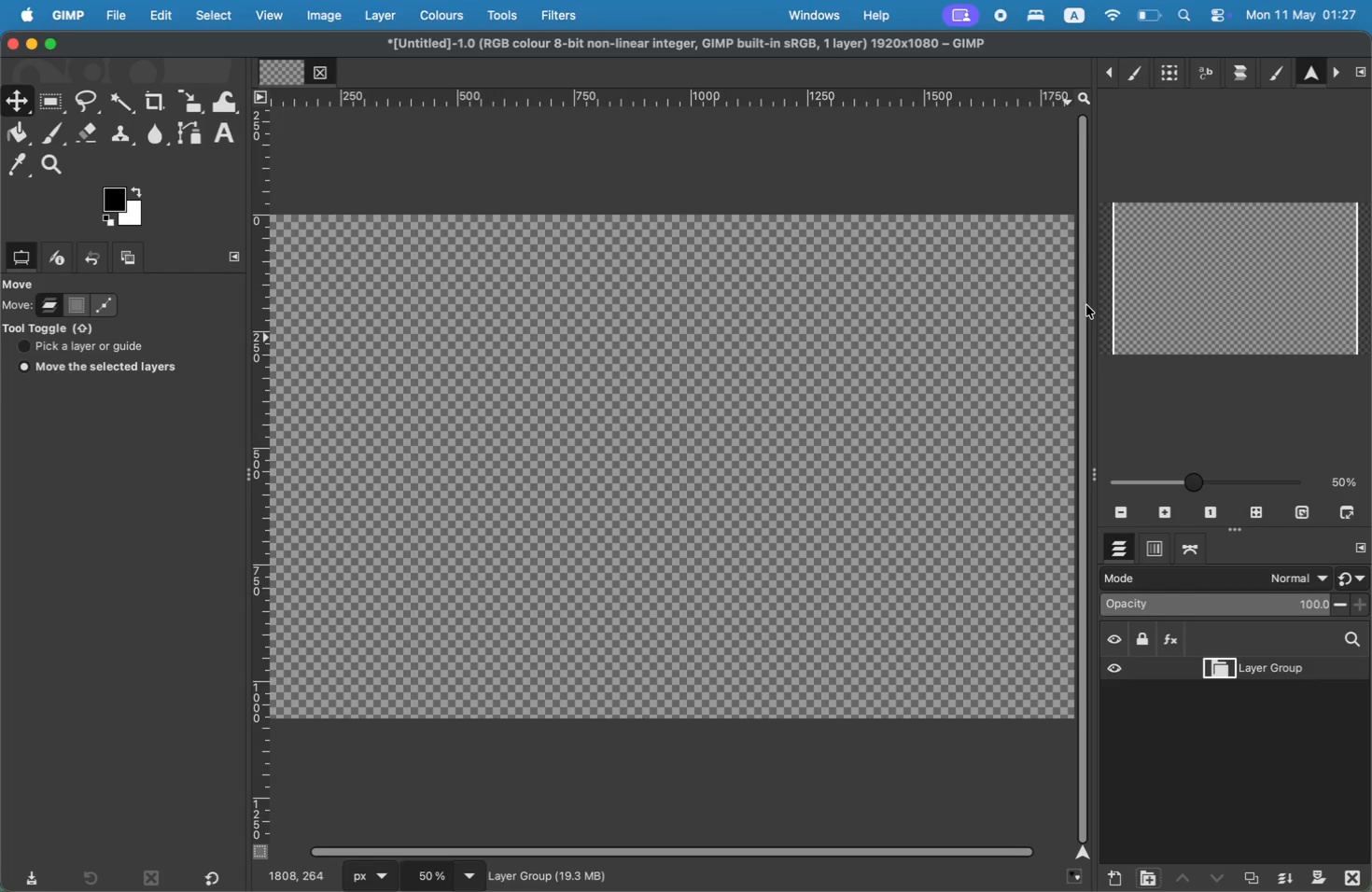 
wait(11.6)
 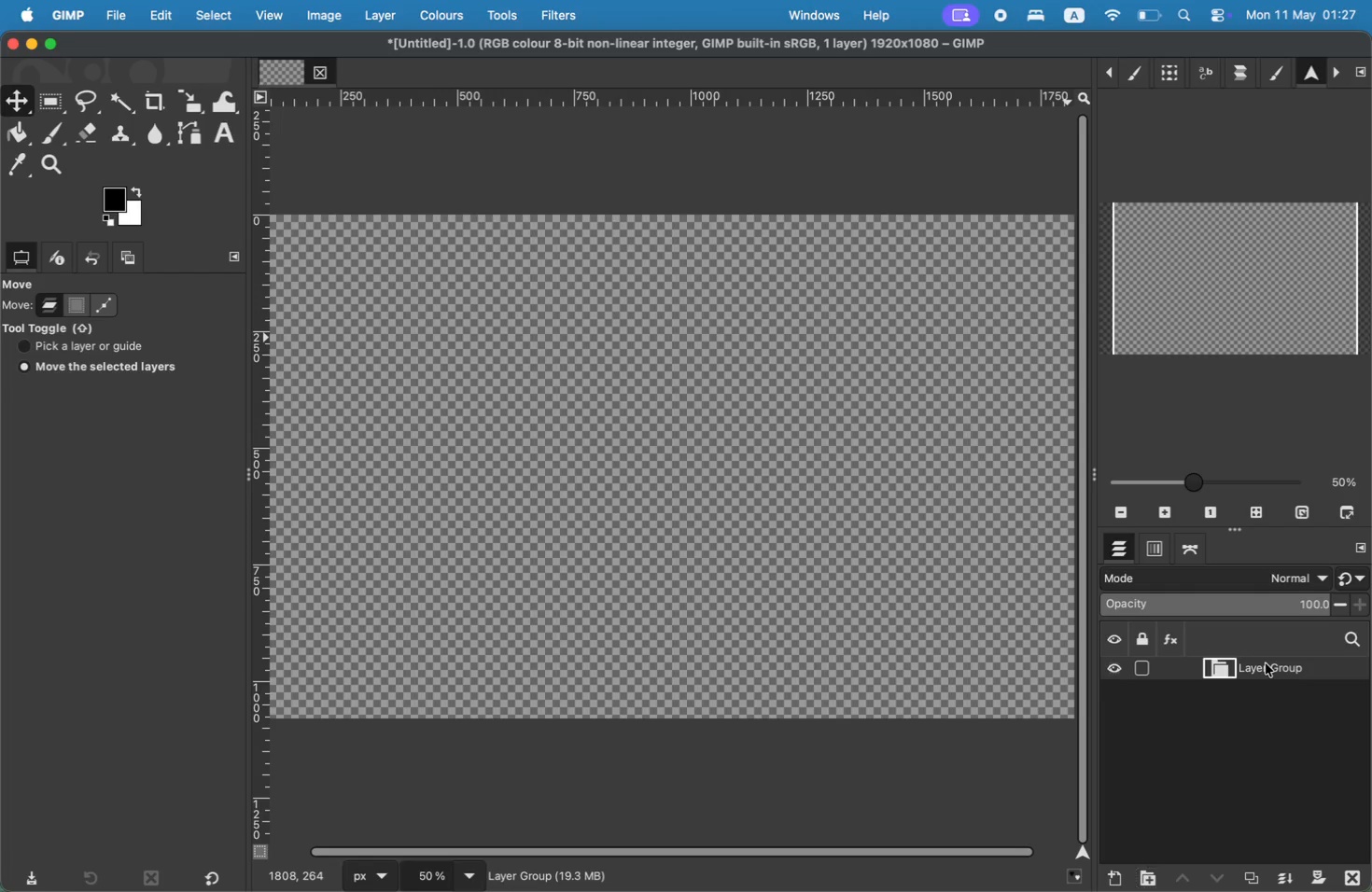 
double_click([1266, 663])
 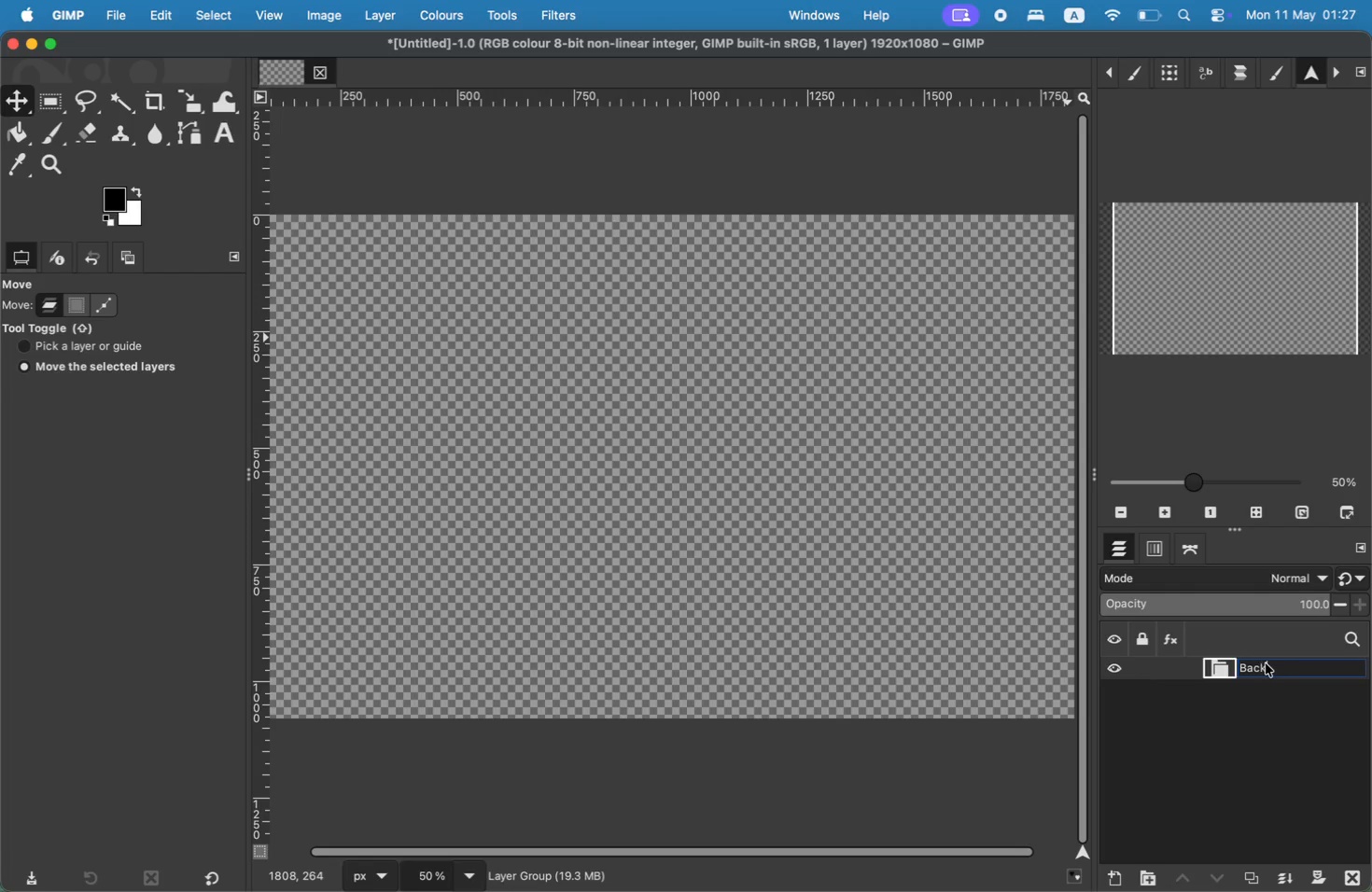 
type(Back)
key(Backspace)
key(Backspace)
type(ckground)
 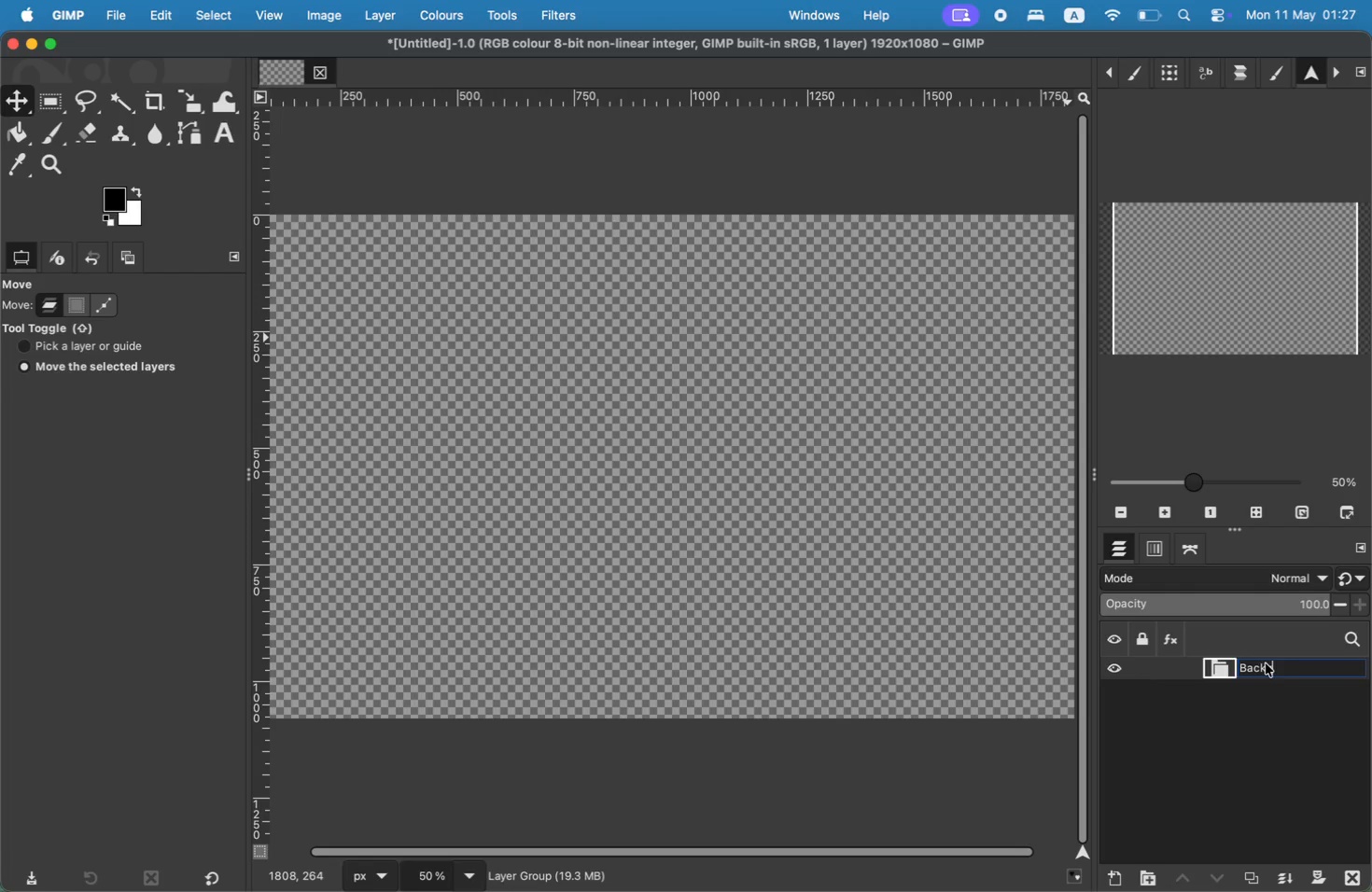 
key(Enter)
 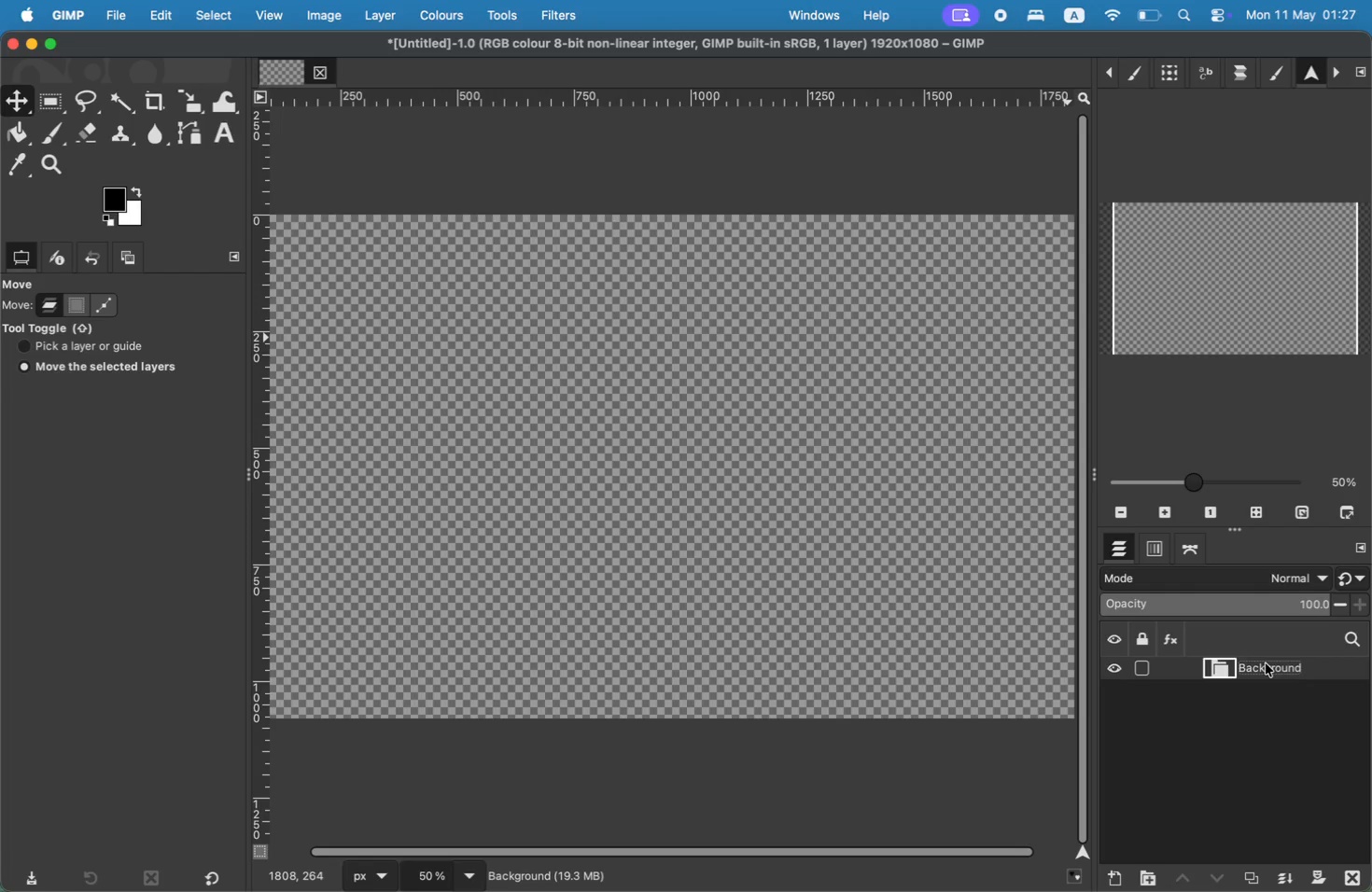 
left_click([1151, 785])
 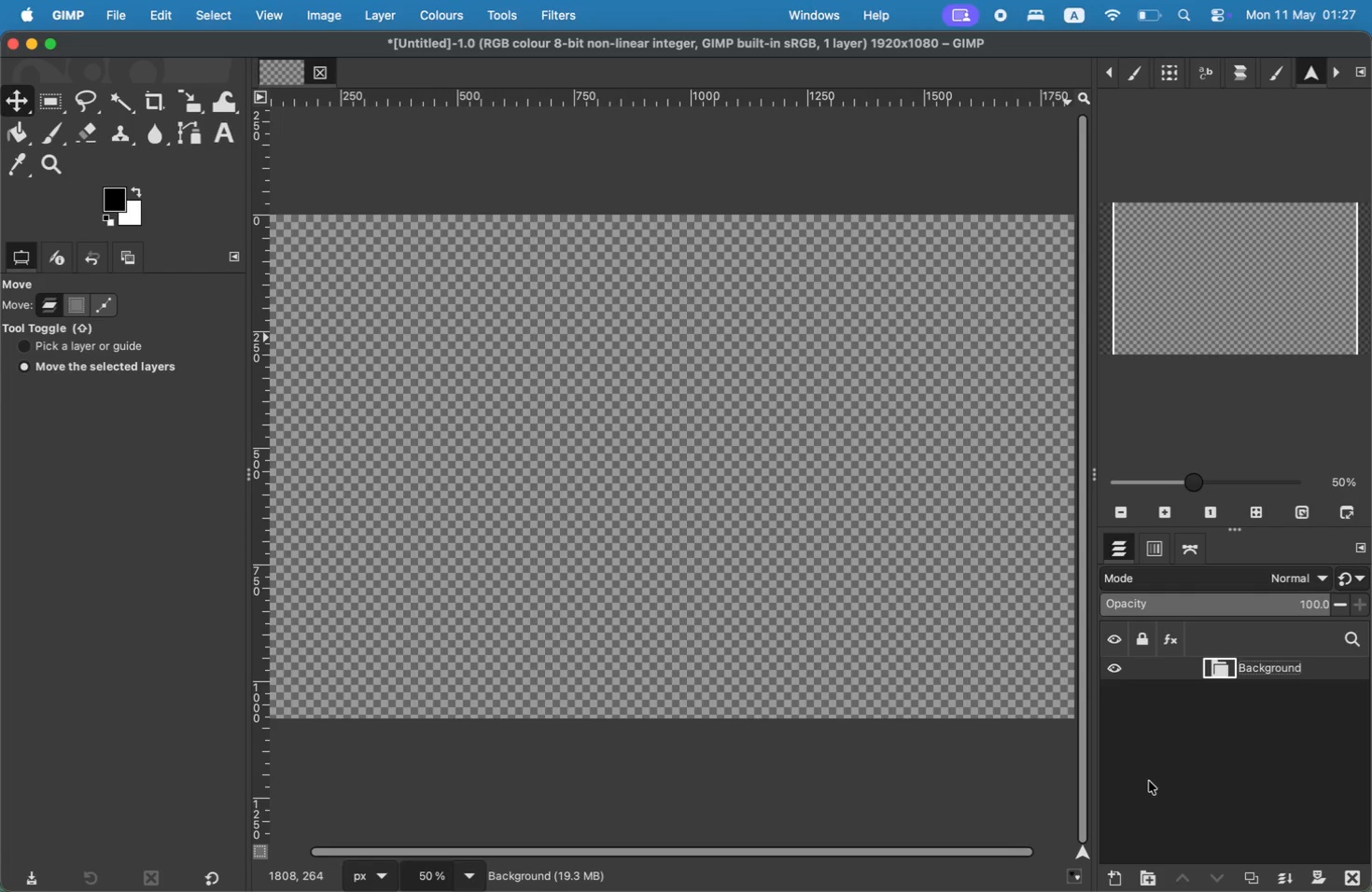 
key(Meta+Shift+A)
 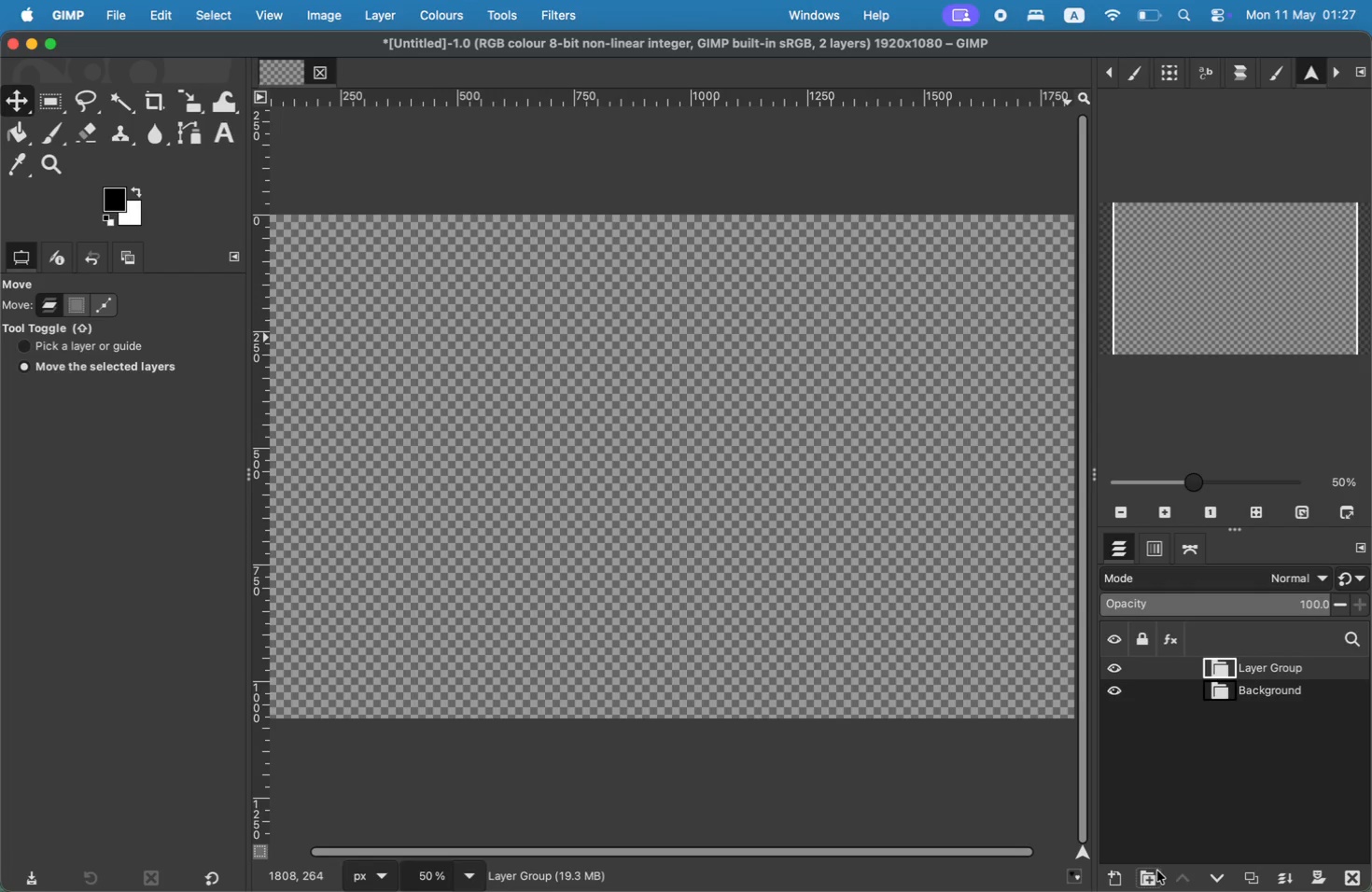 
wait(5.65)
 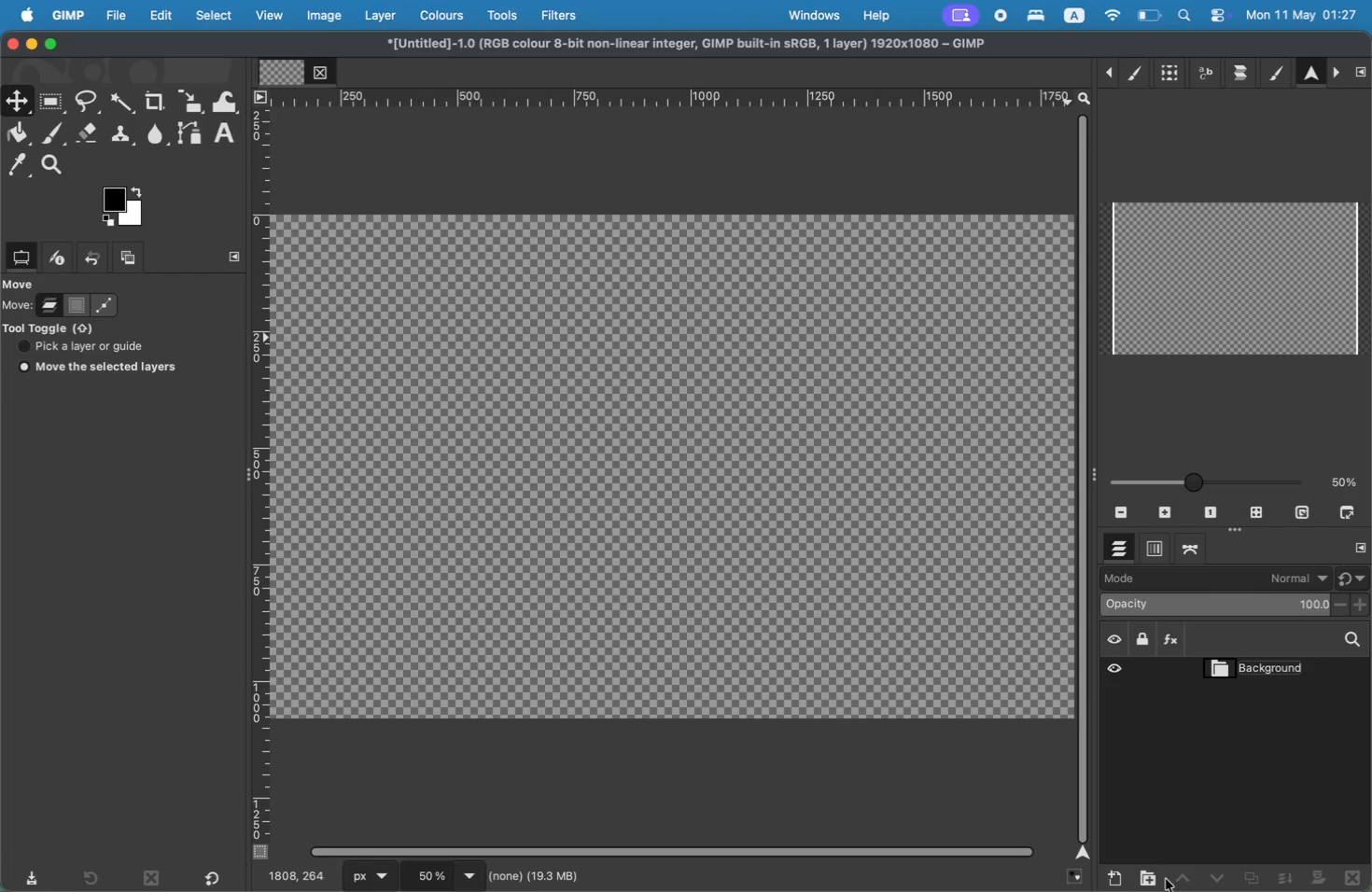 
type(11)
 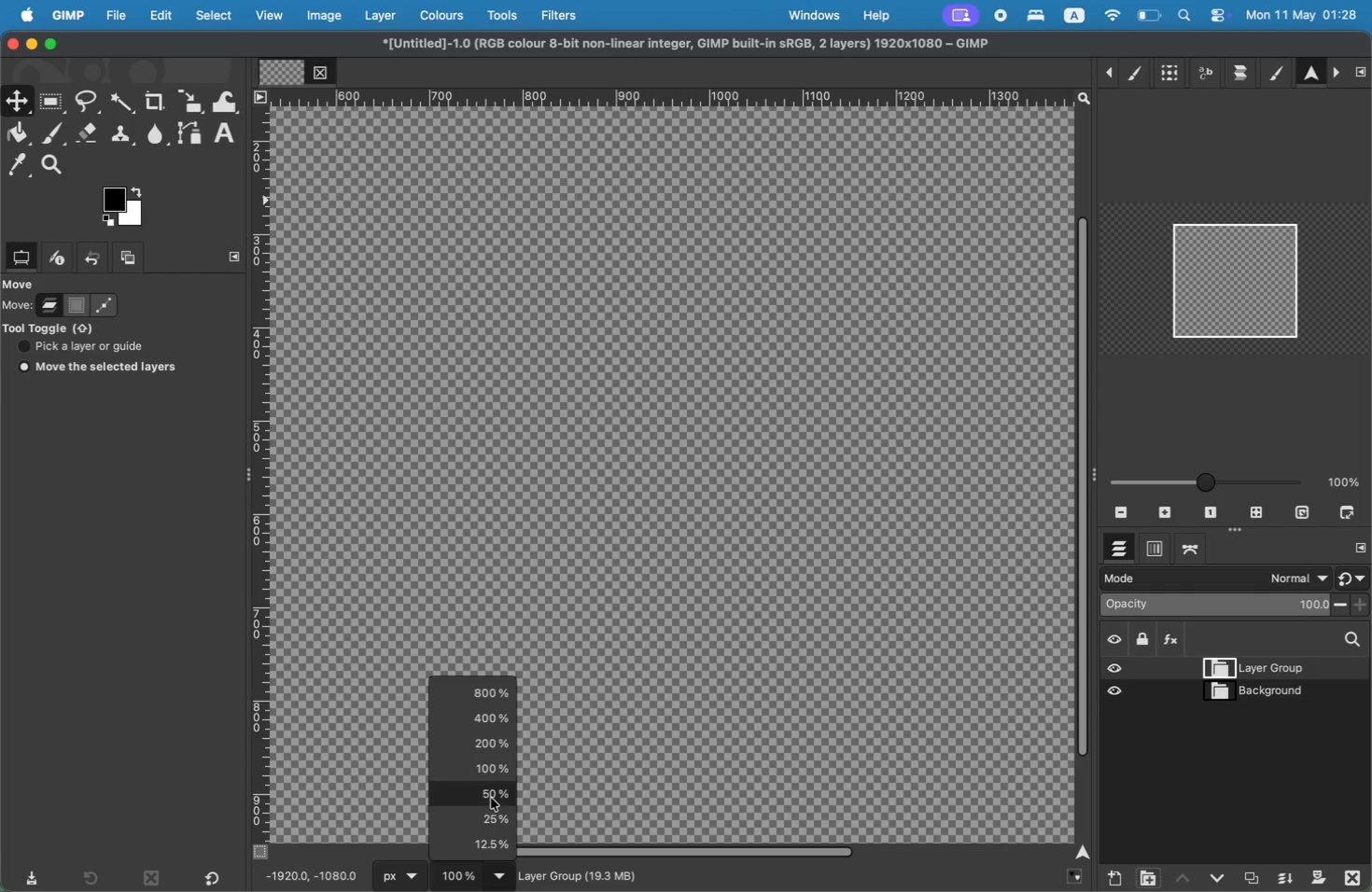 
wait(6.27)
 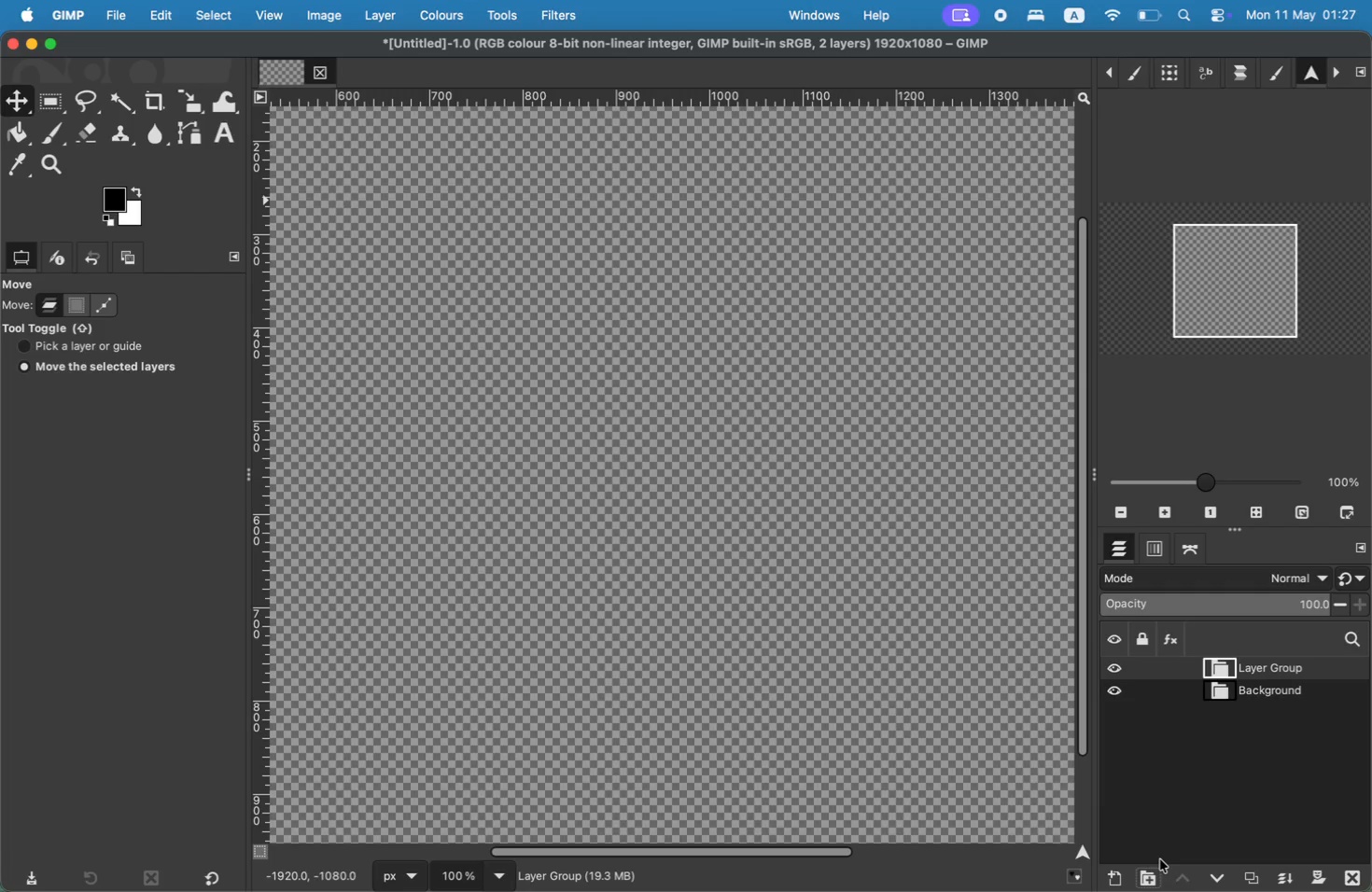 
double_click([1272, 669])
 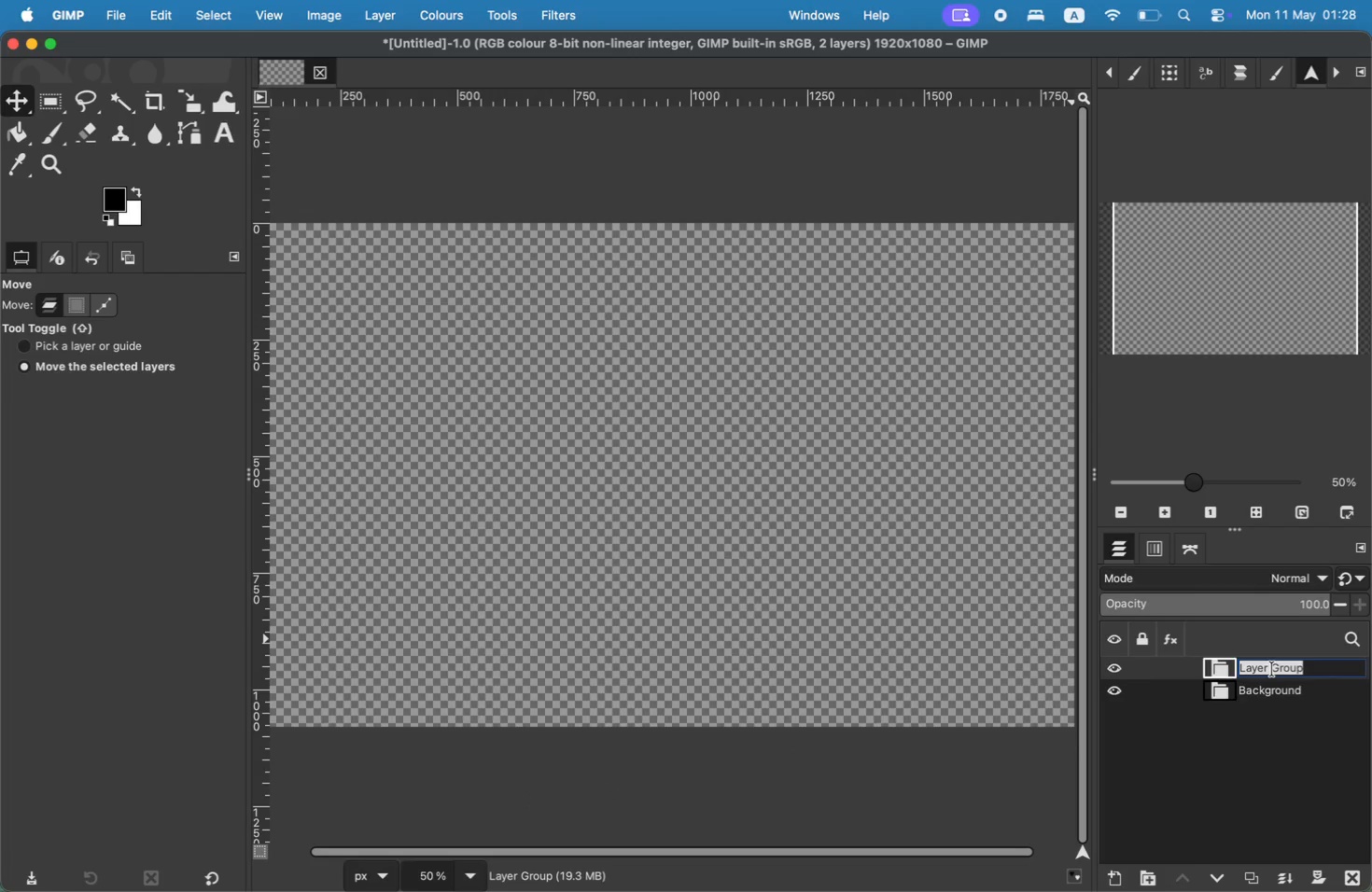 
type(11_Texts)
 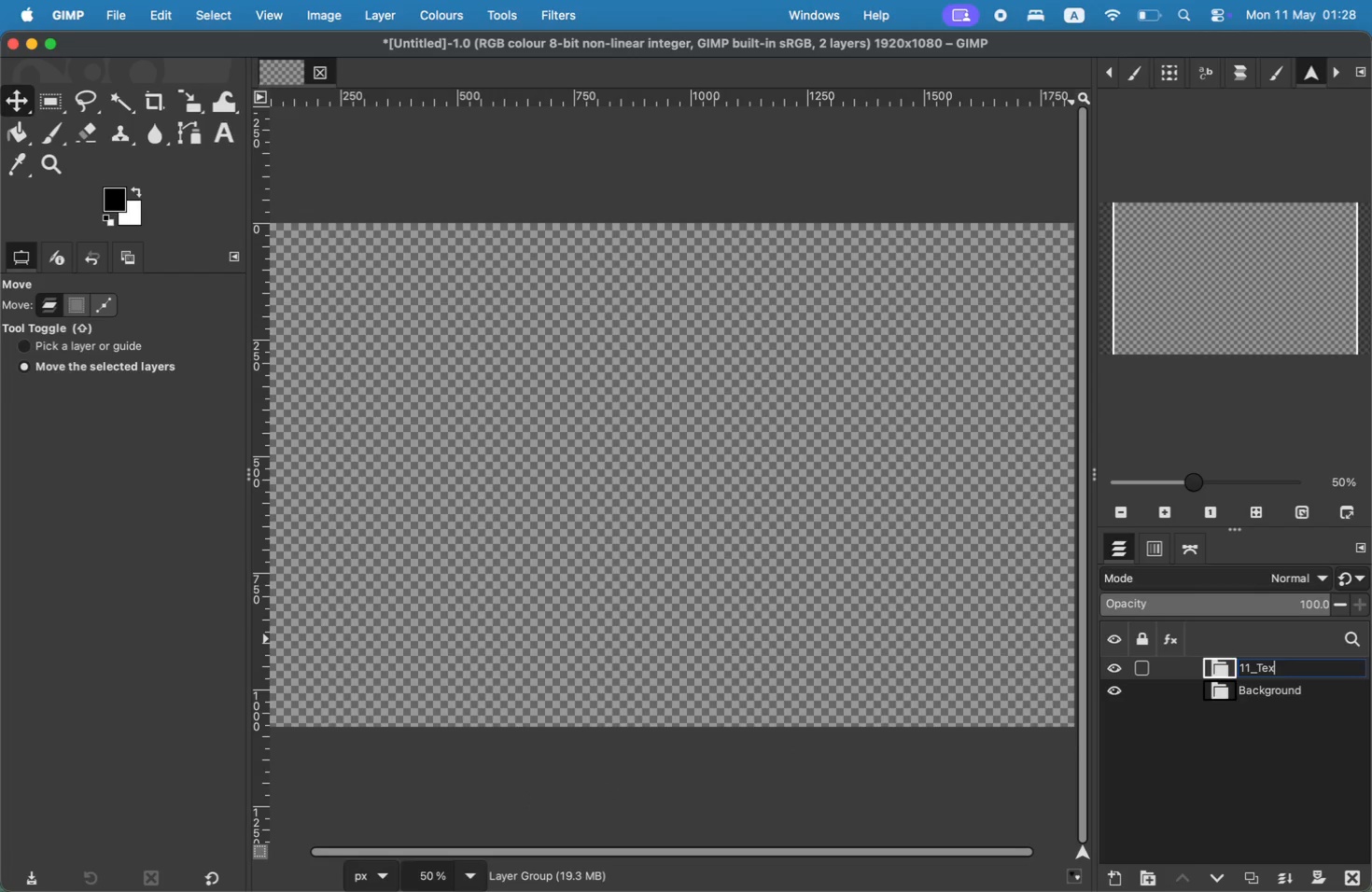 
key(Enter)
 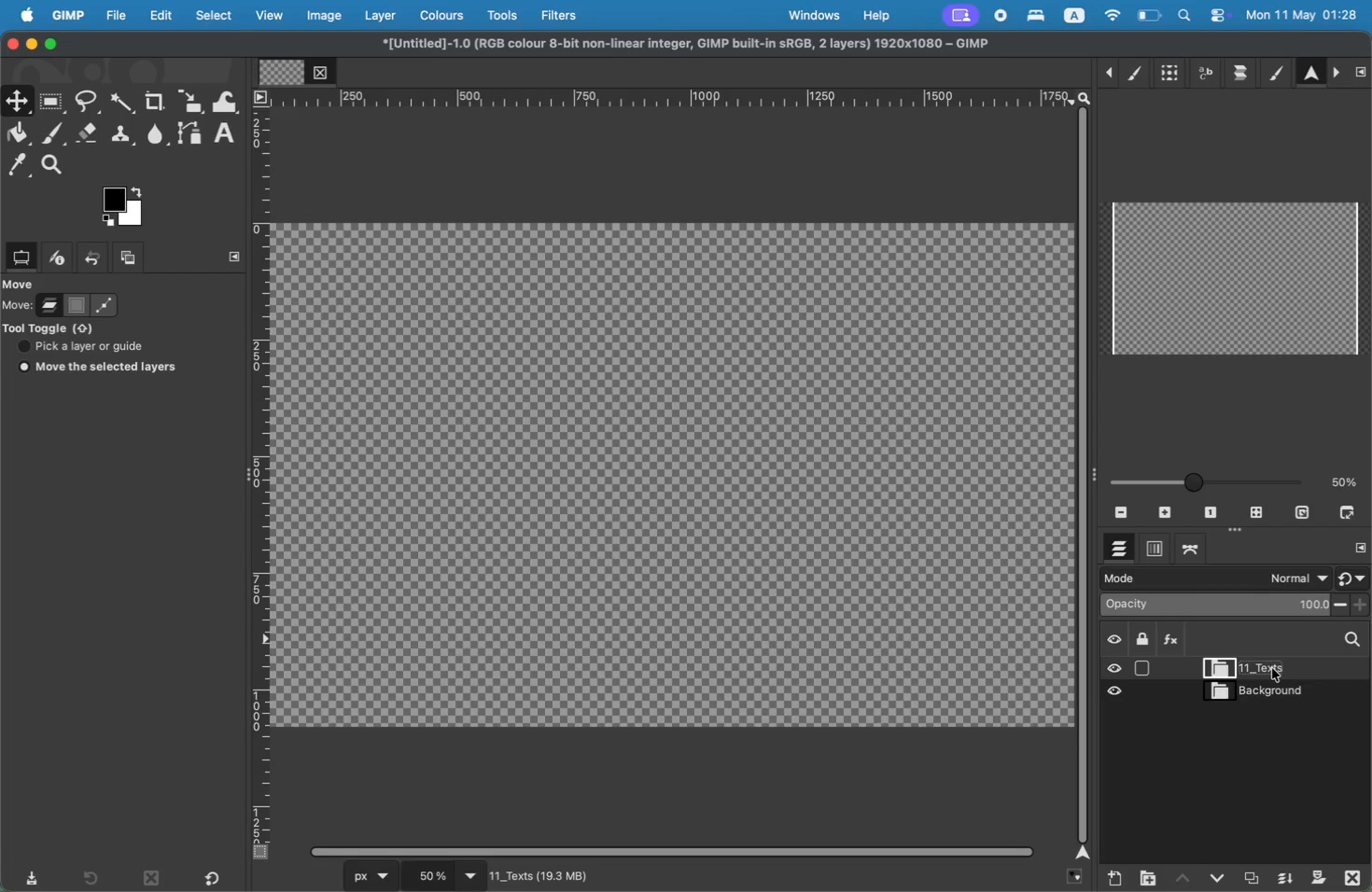 
key(Meta+Shift+A)
 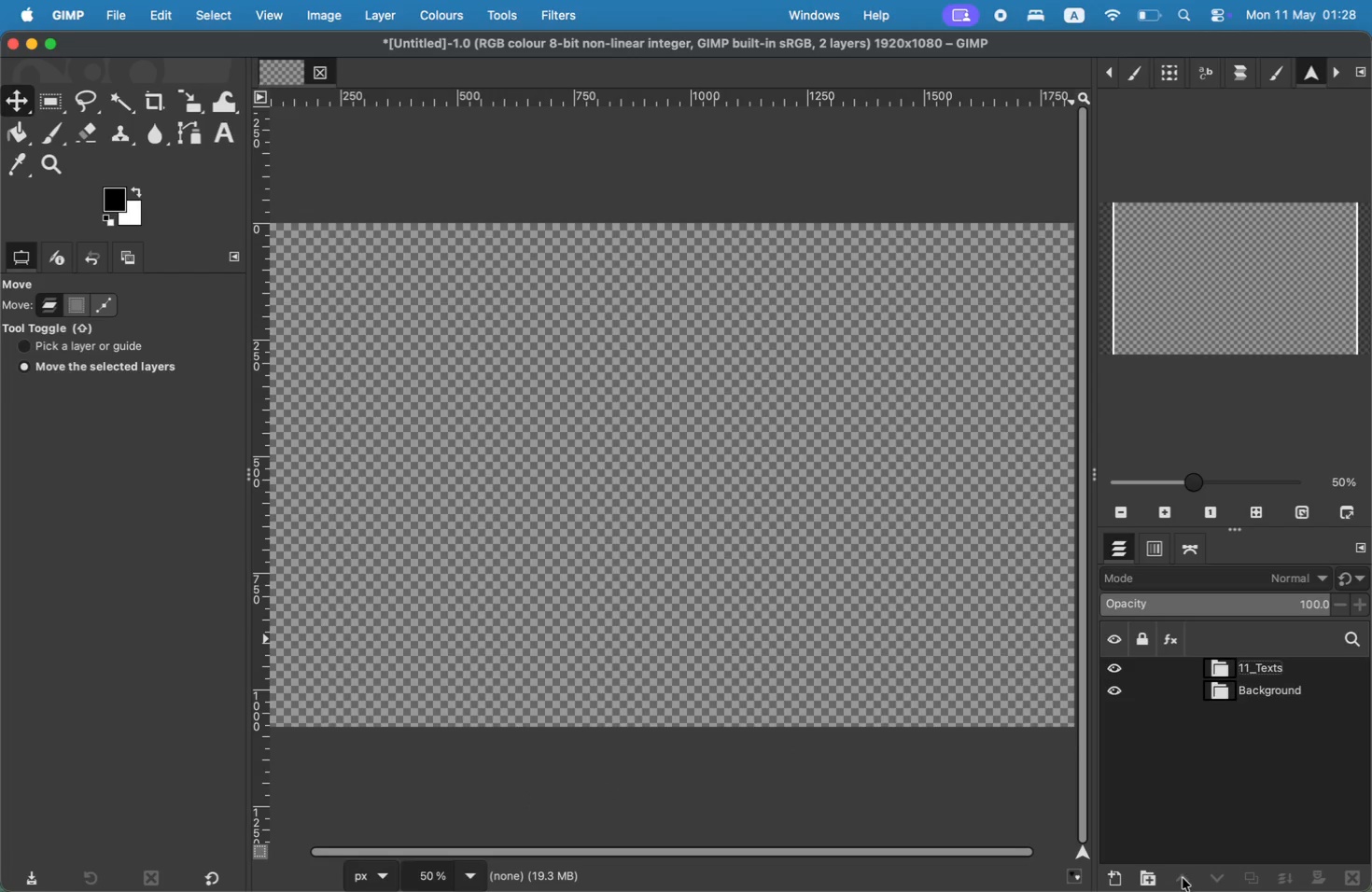 
left_click([1160, 881])
 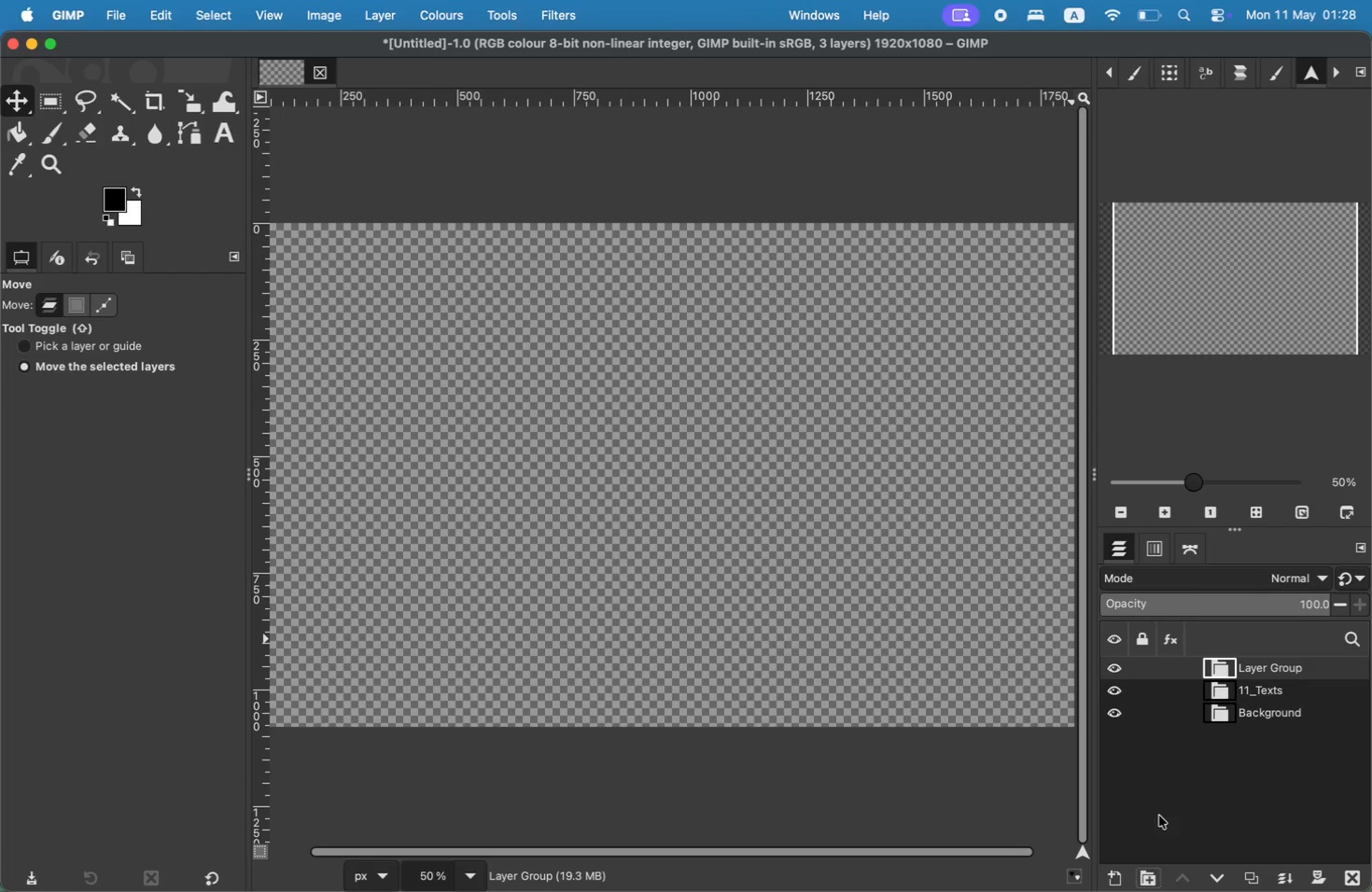 
type(Shadows)
 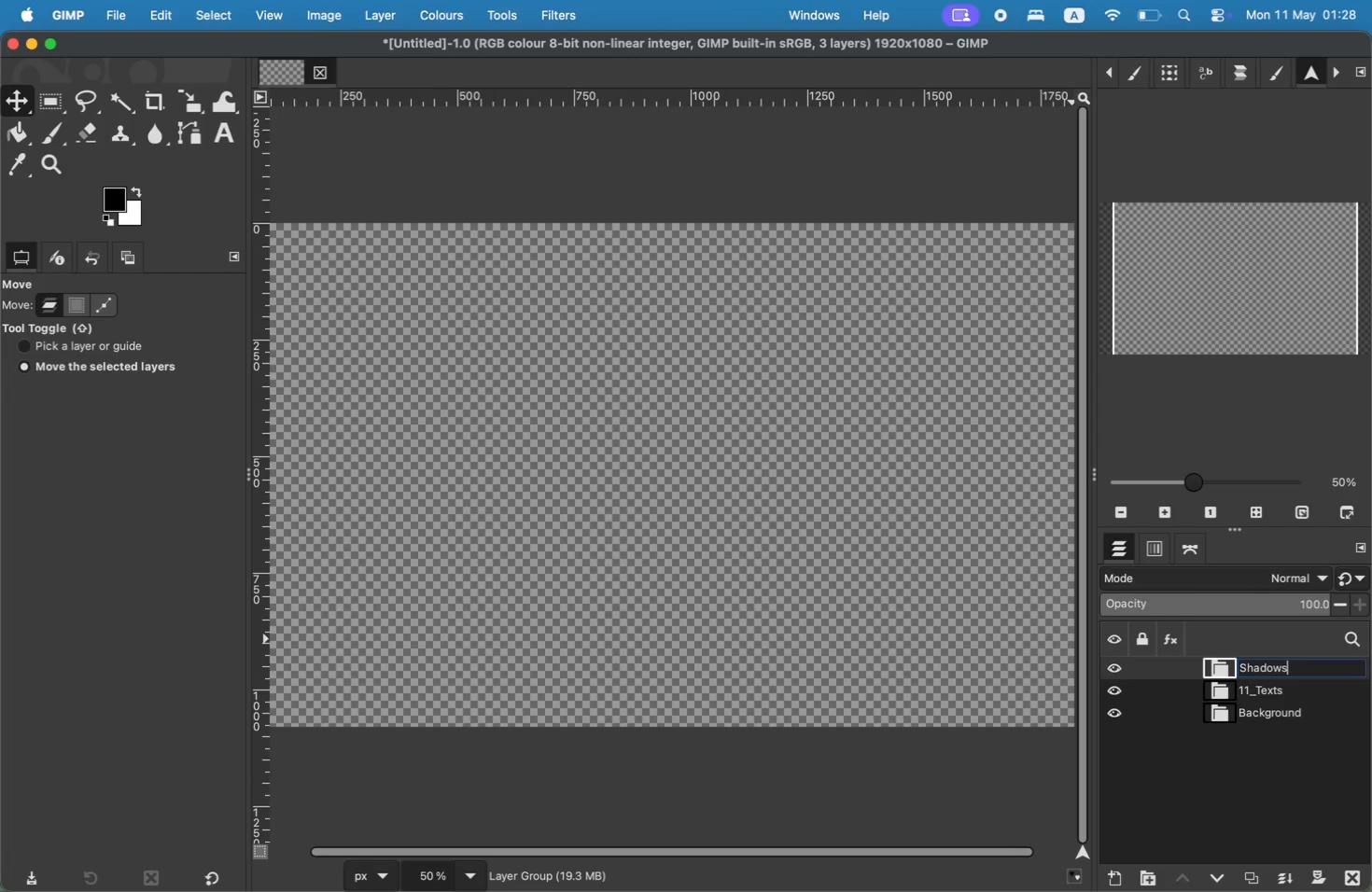 
key(Enter)
 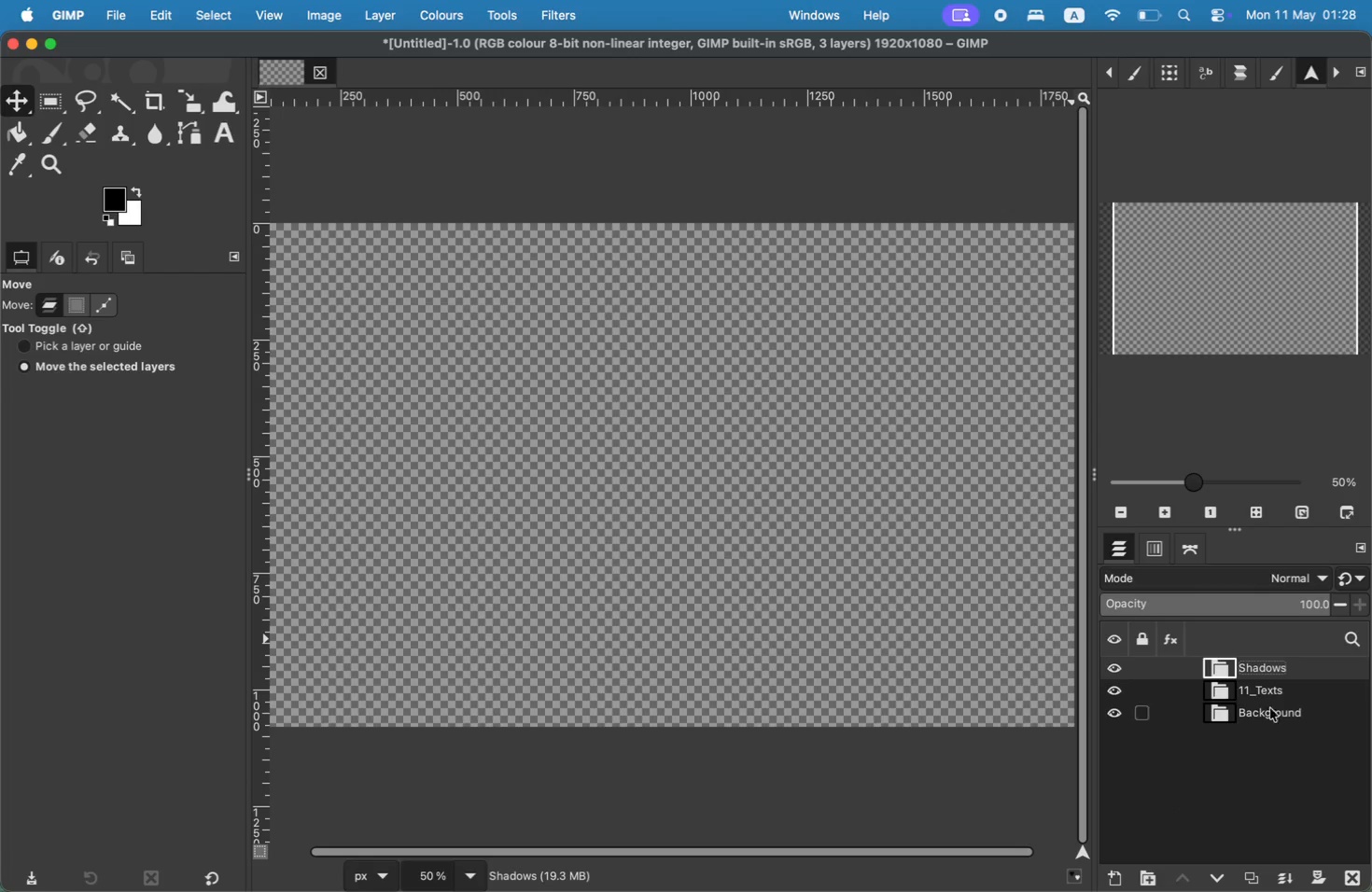 
double_click([1260, 665])
 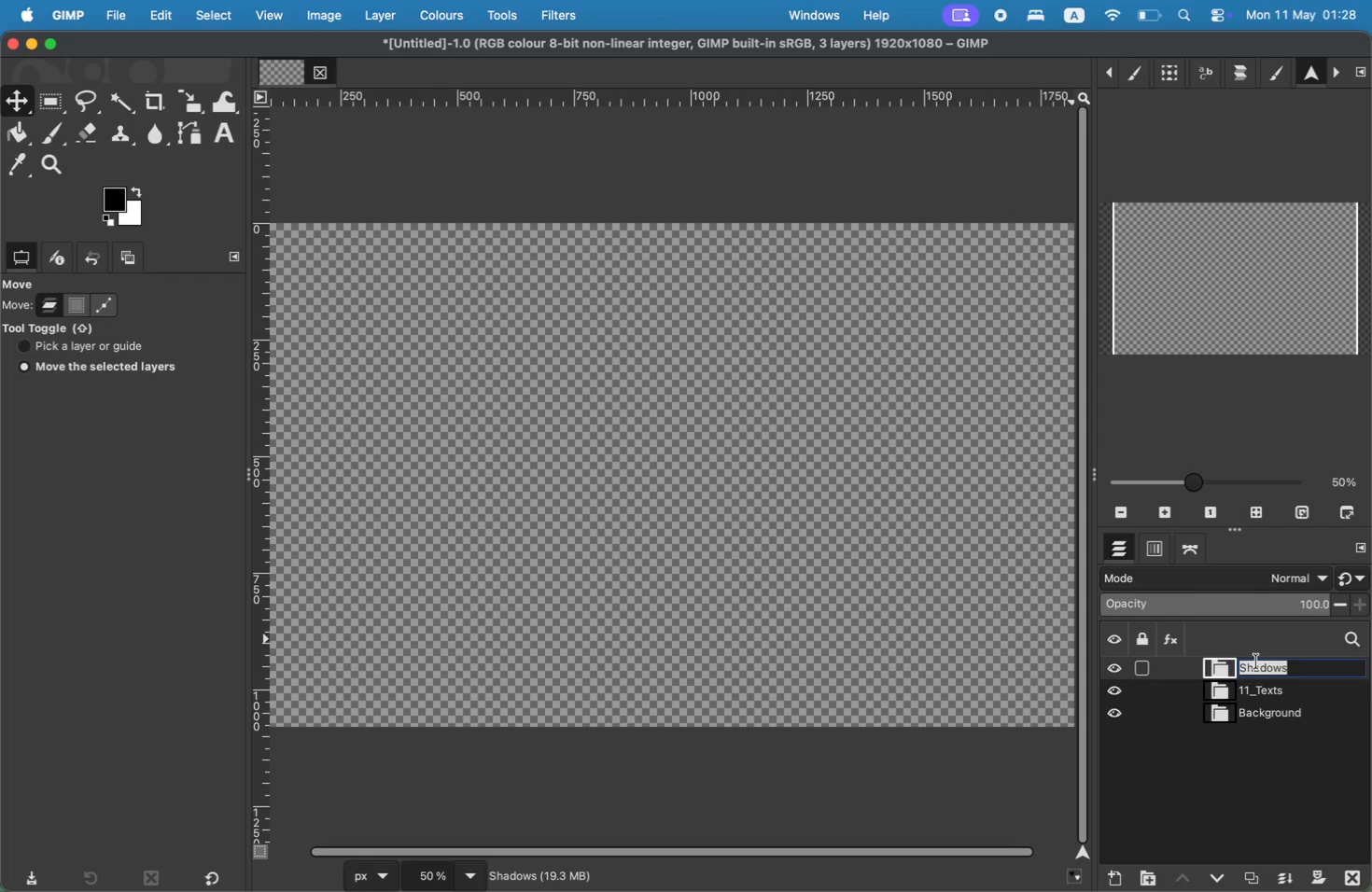 
key(ArrowLeft)
 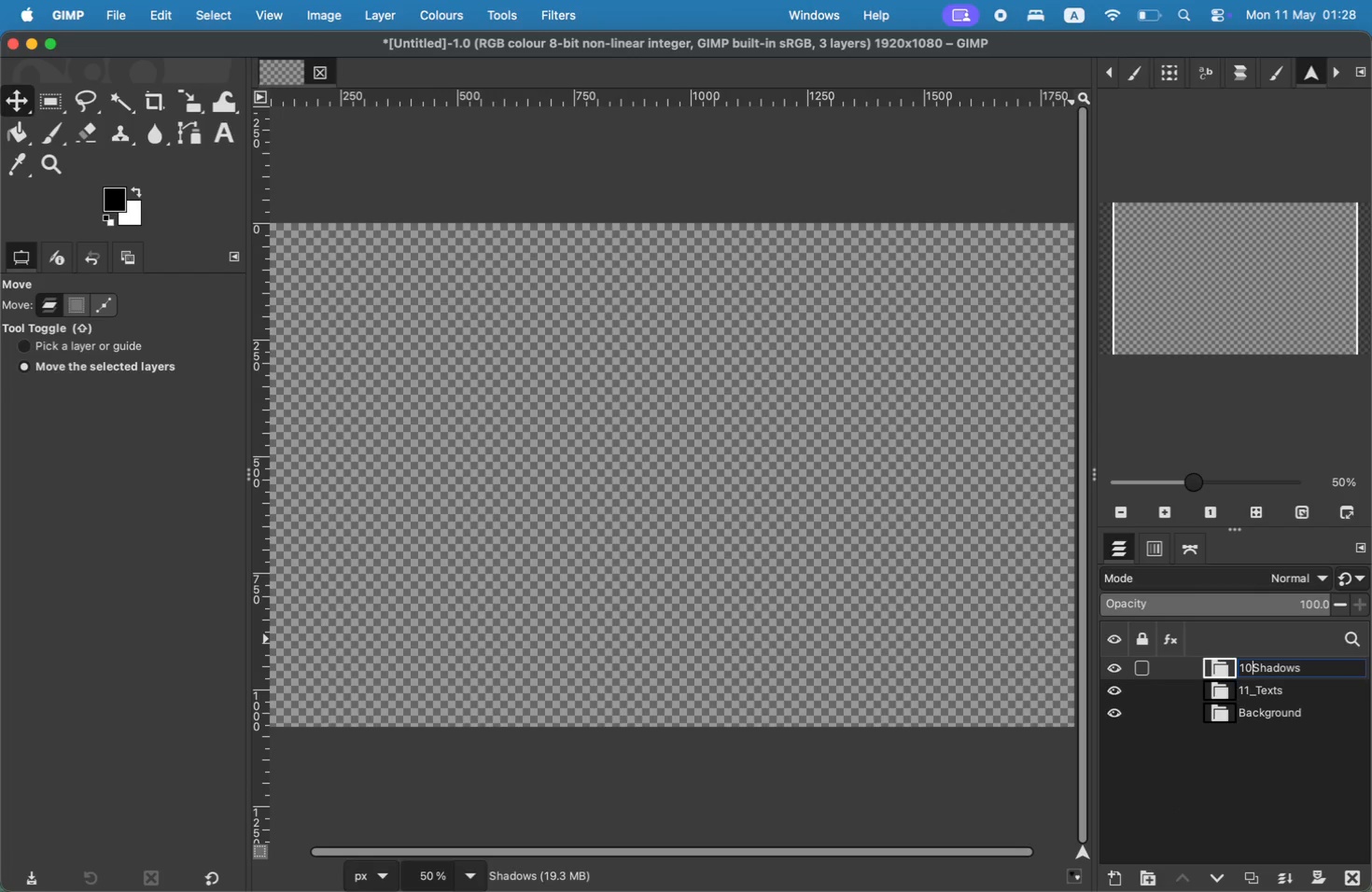 
type(10_)
 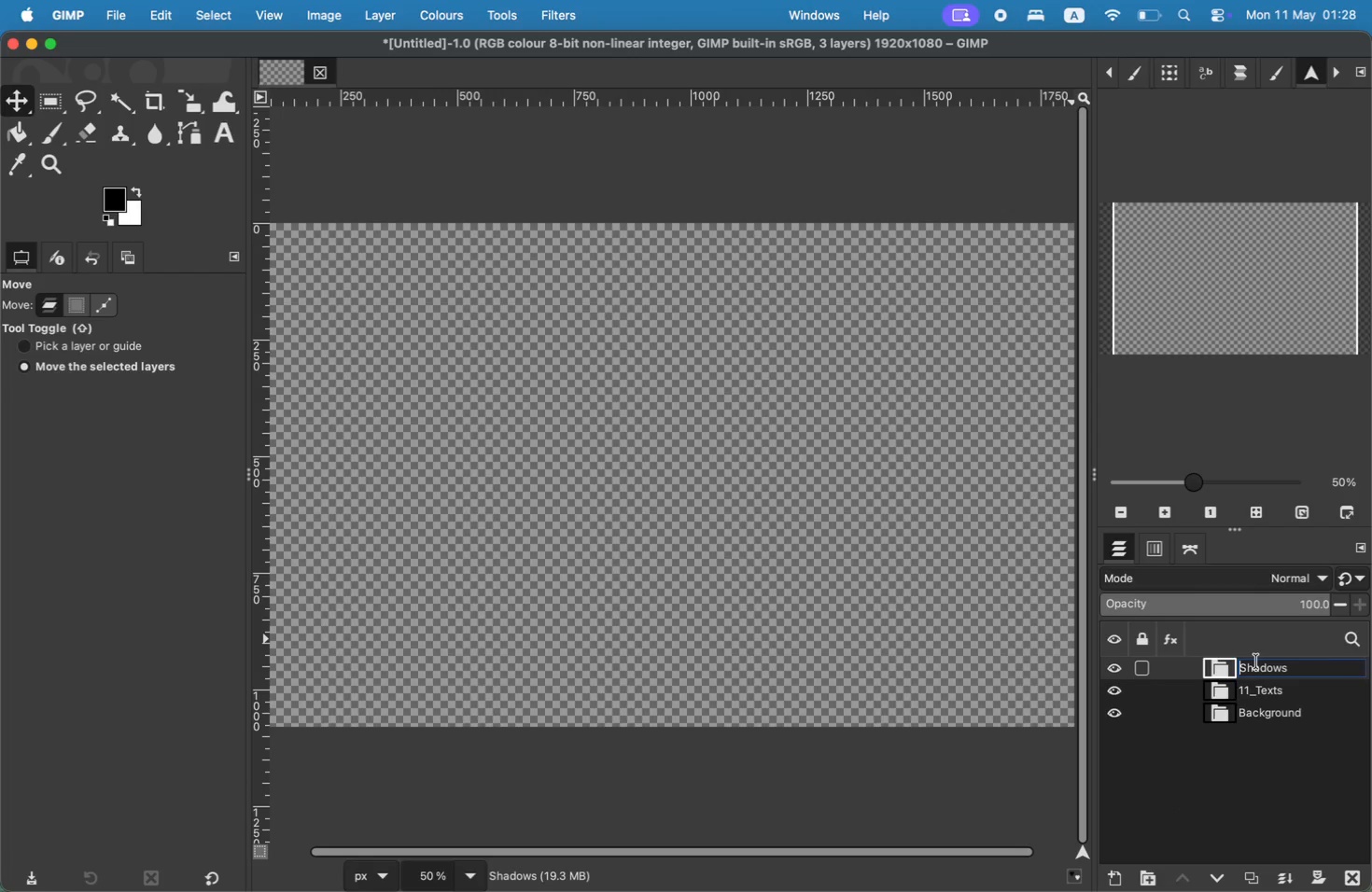 
key(Enter)
 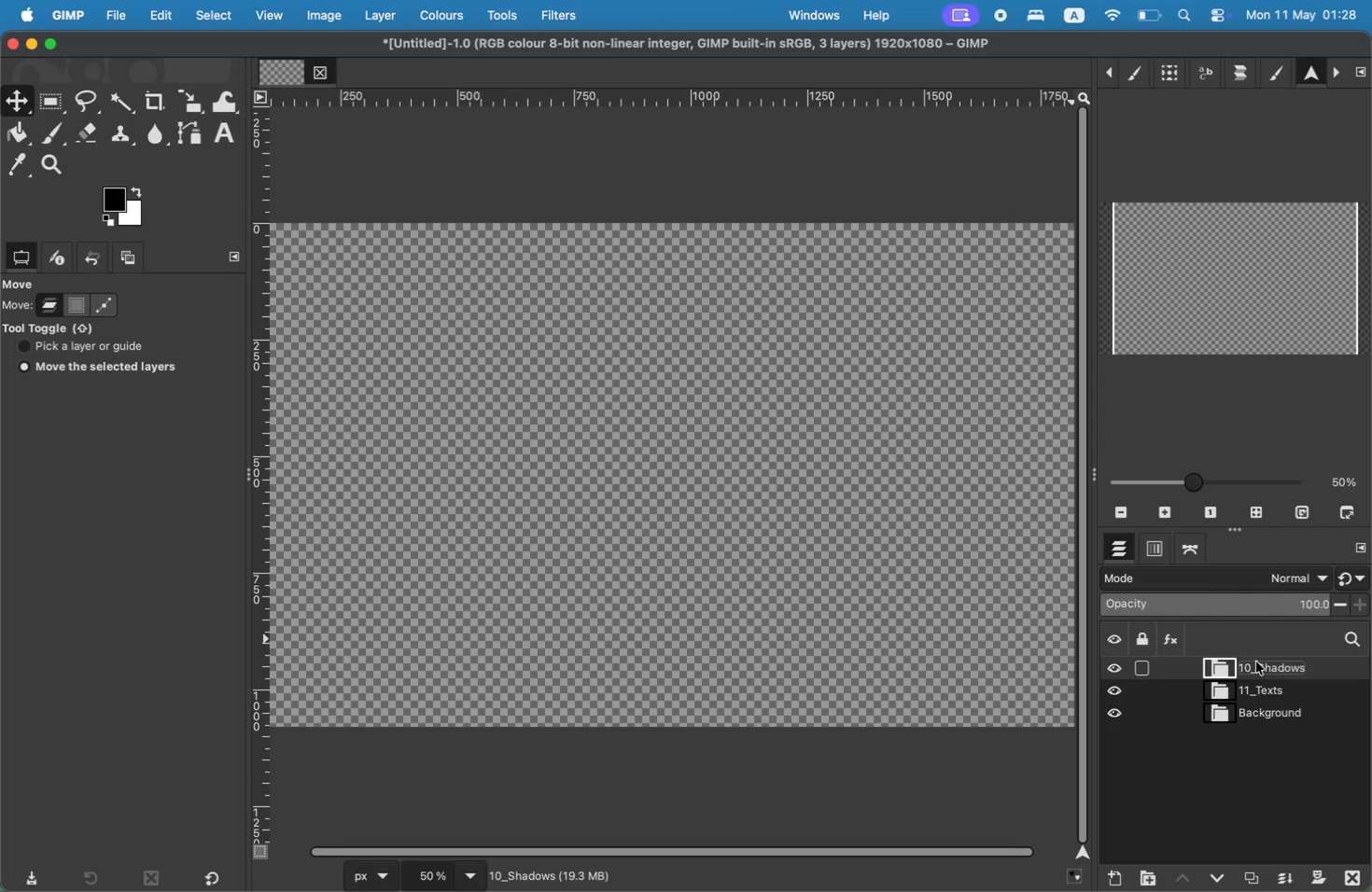 
left_click([1263, 730])
 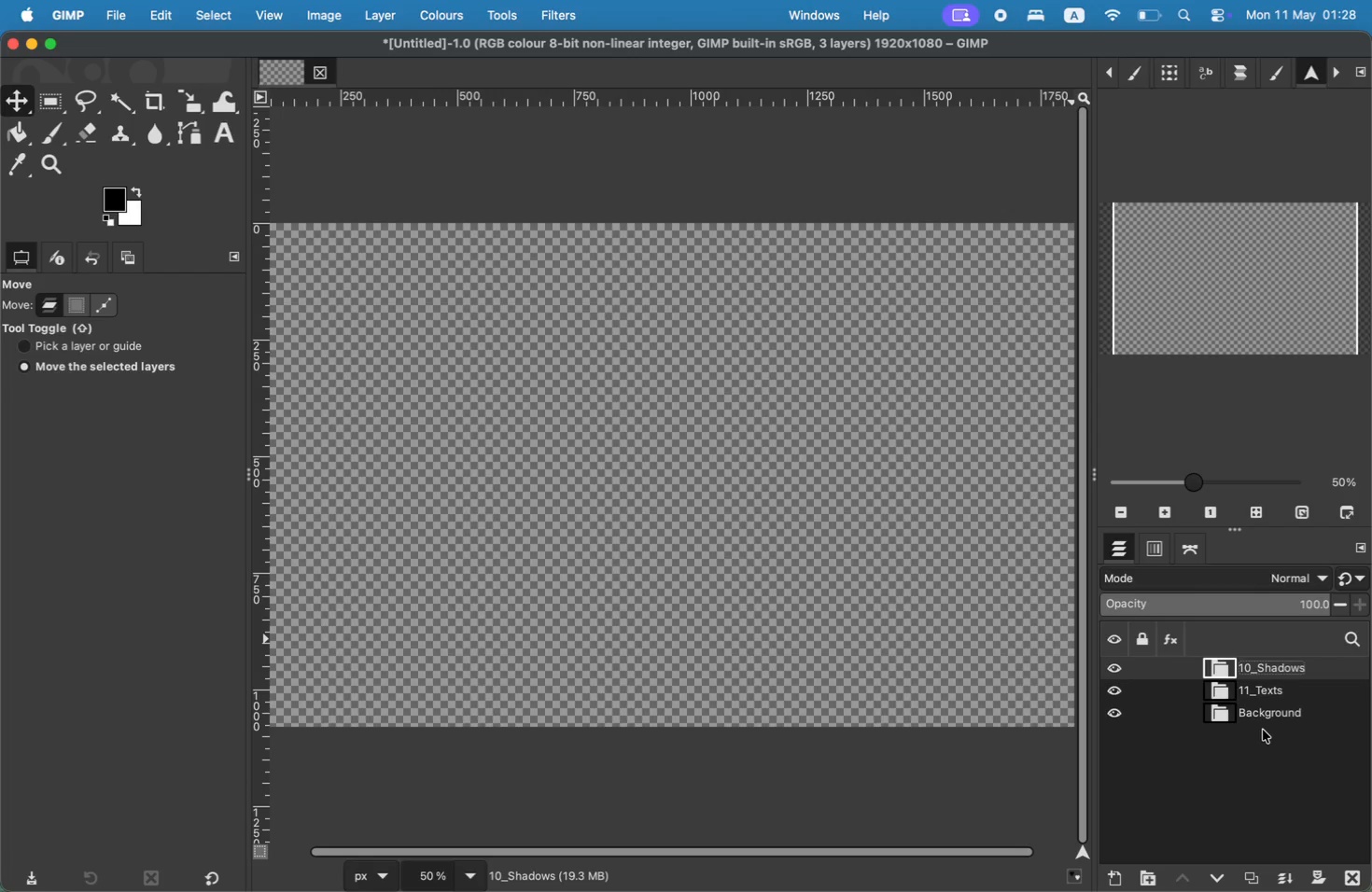 
key(Meta+Shift+A)
 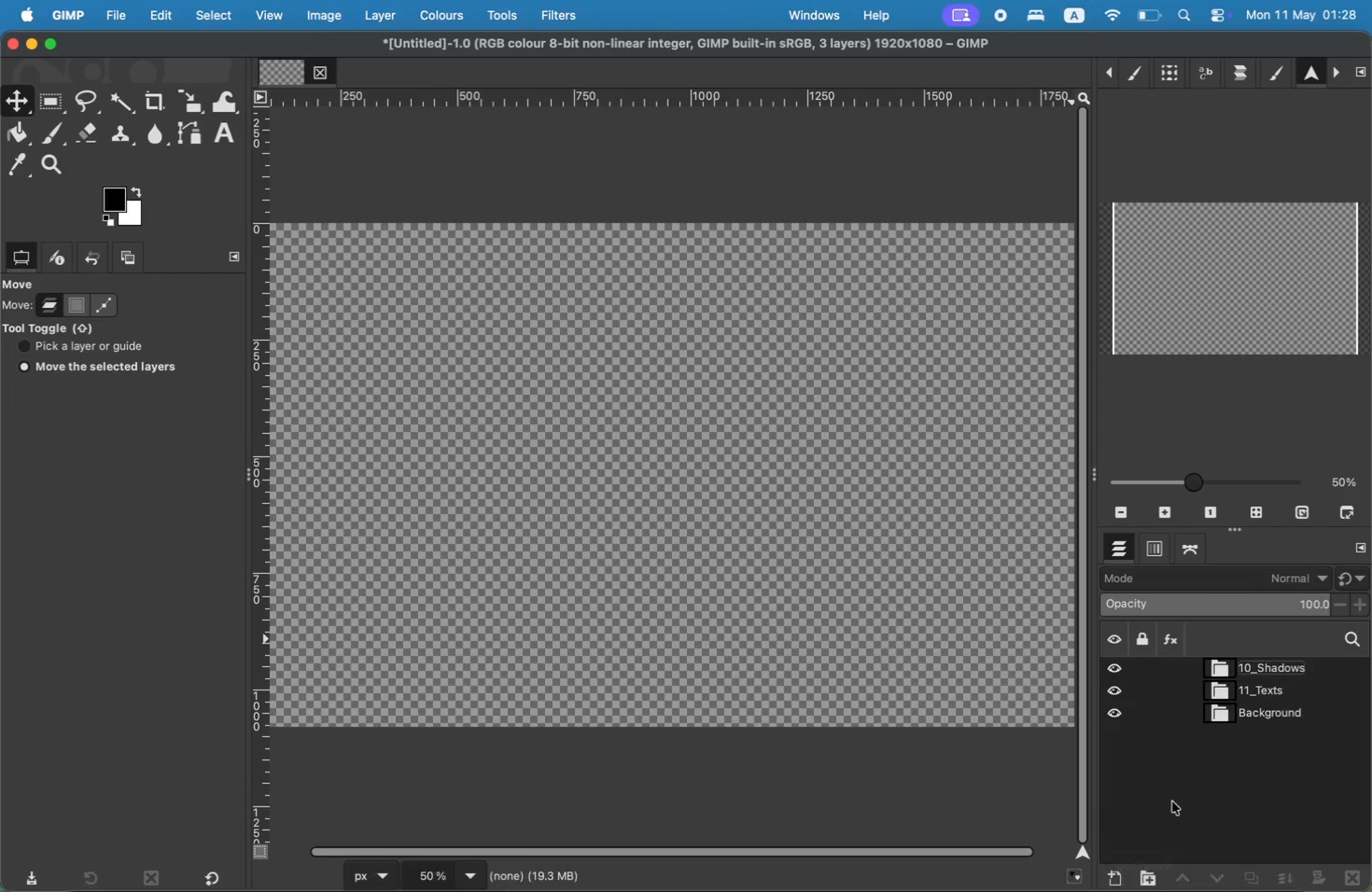 
left_click([1159, 881])
 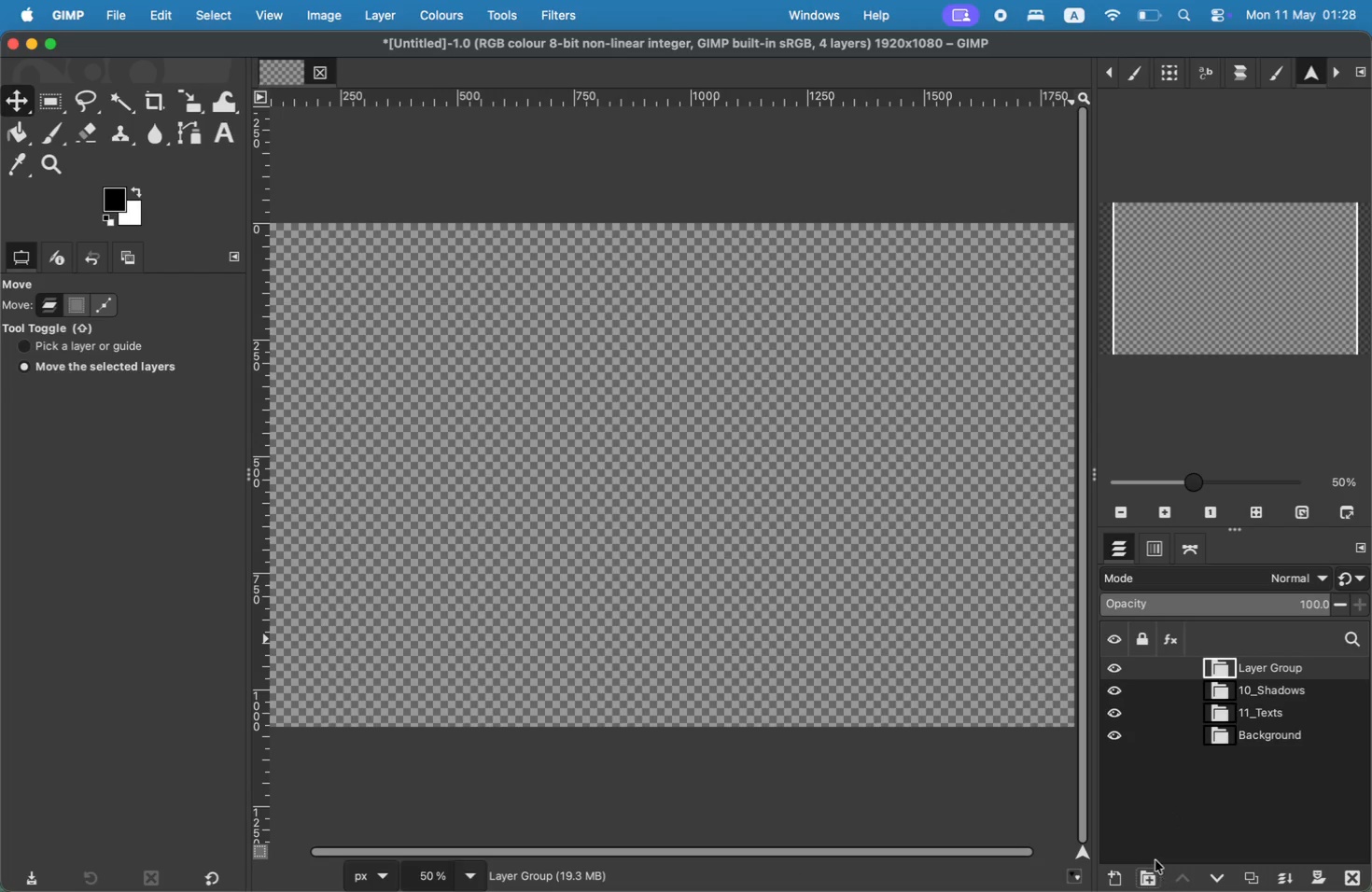 
wait(5.1)
 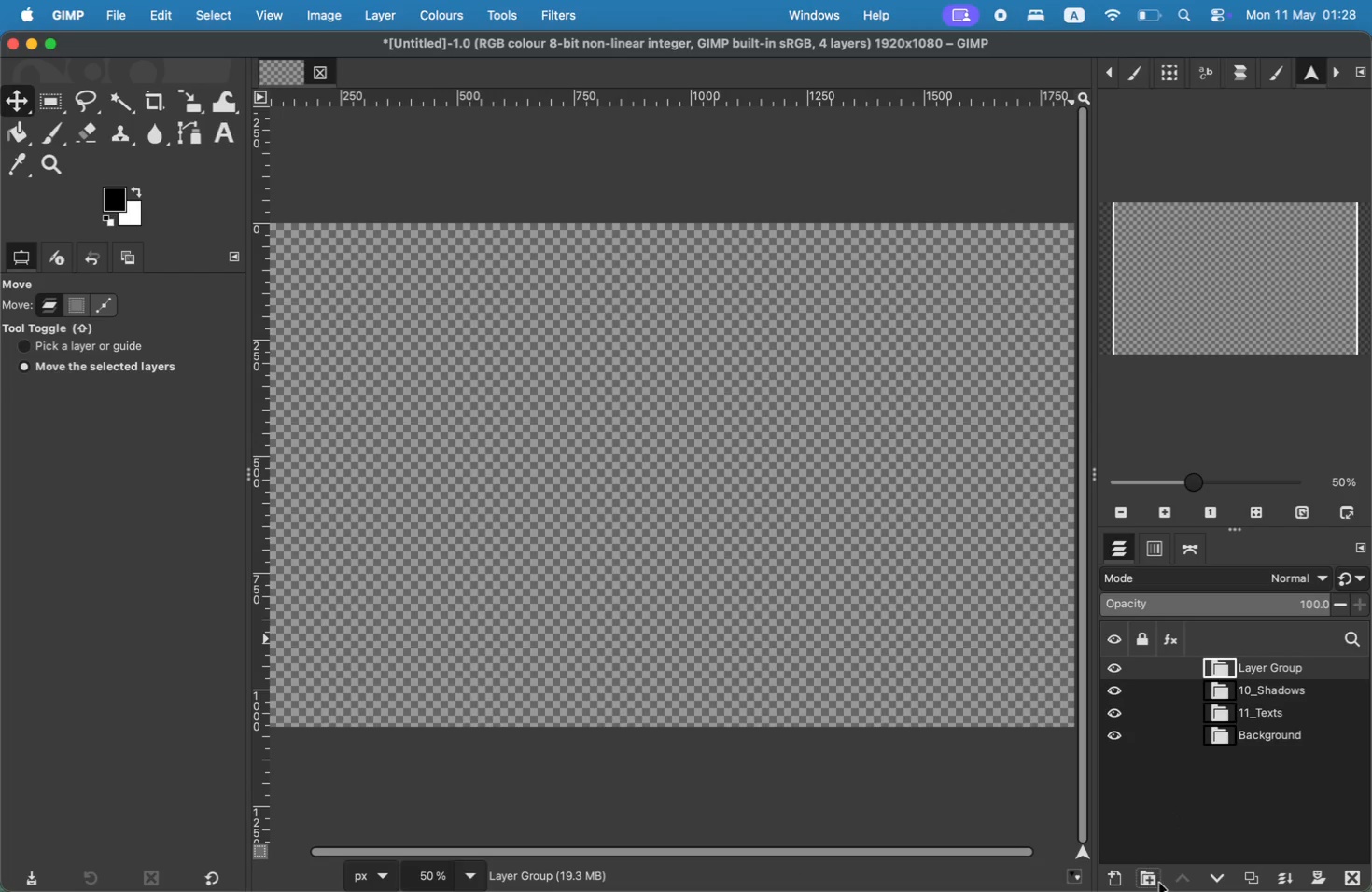 
double_click([1244, 664])
 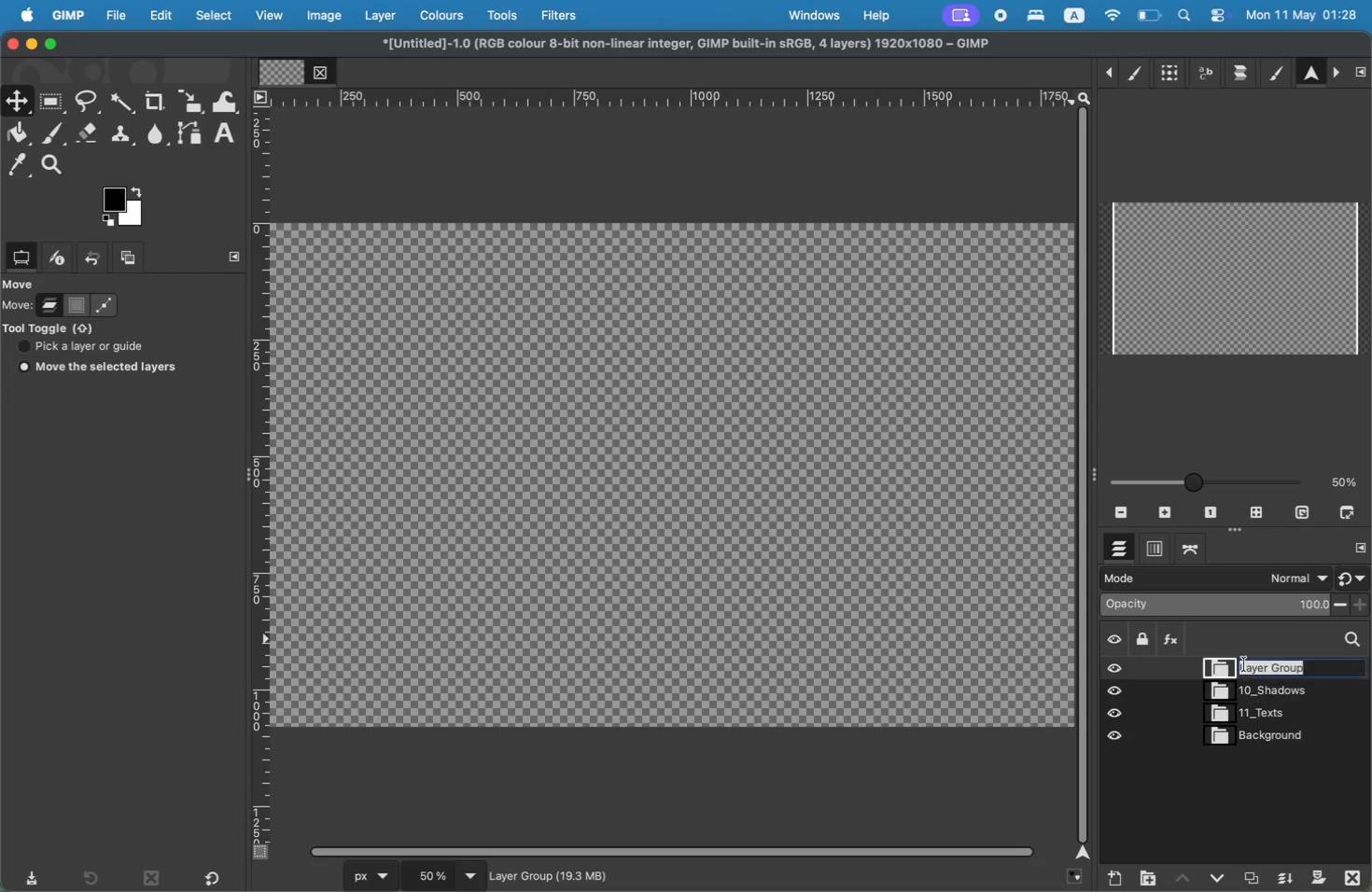 
type(09_Icons)
 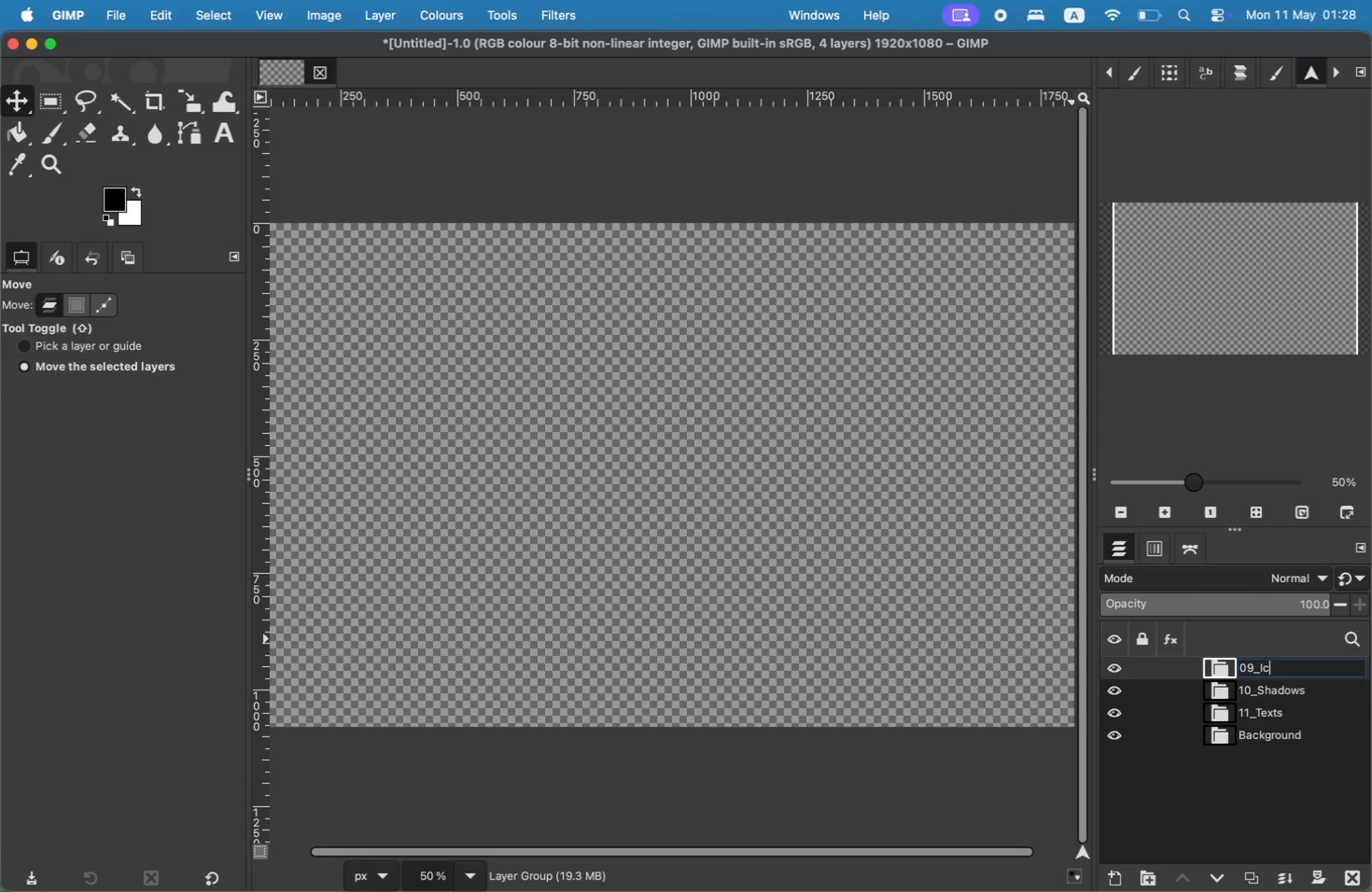 
 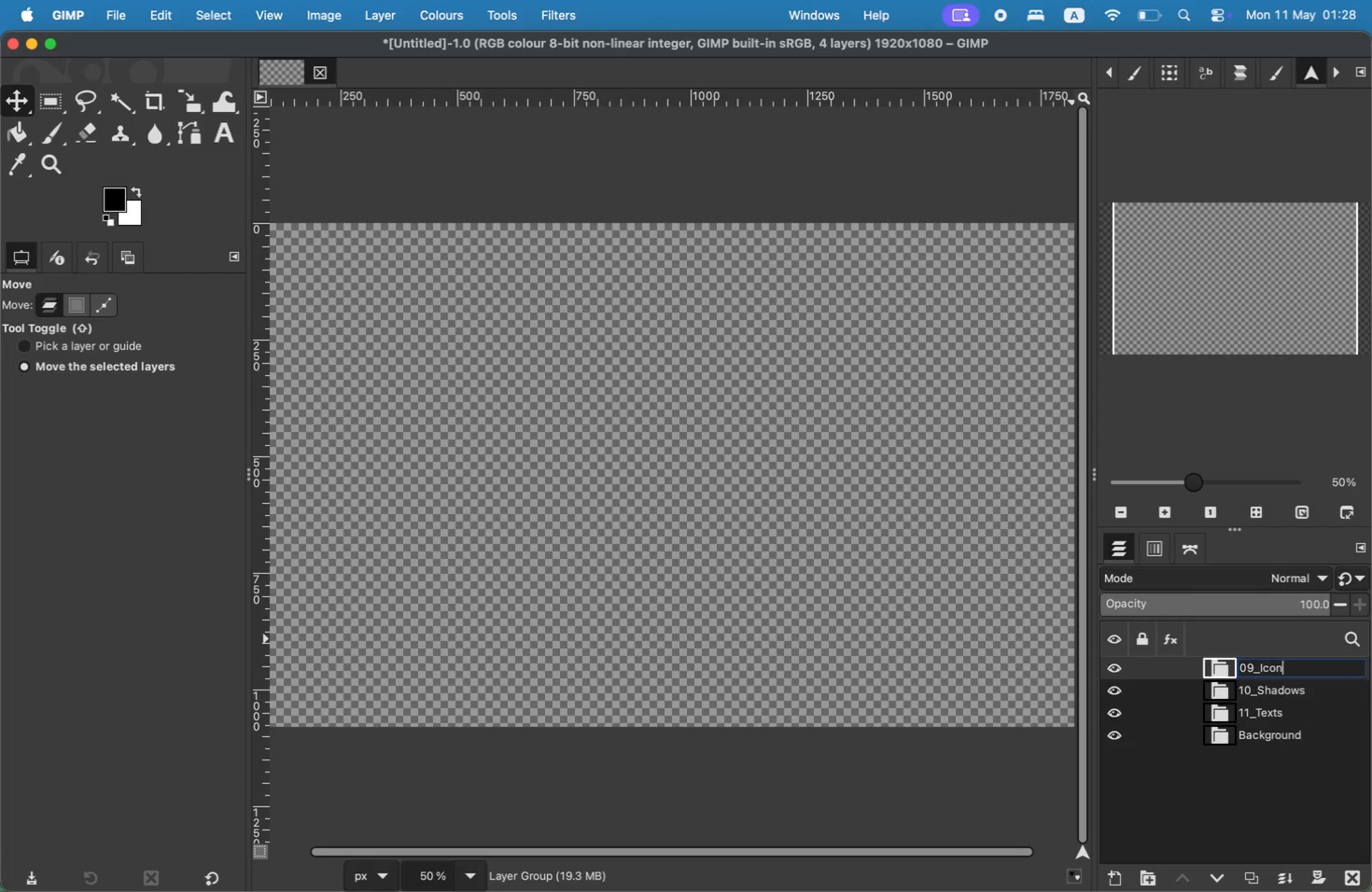 
key(Enter)
 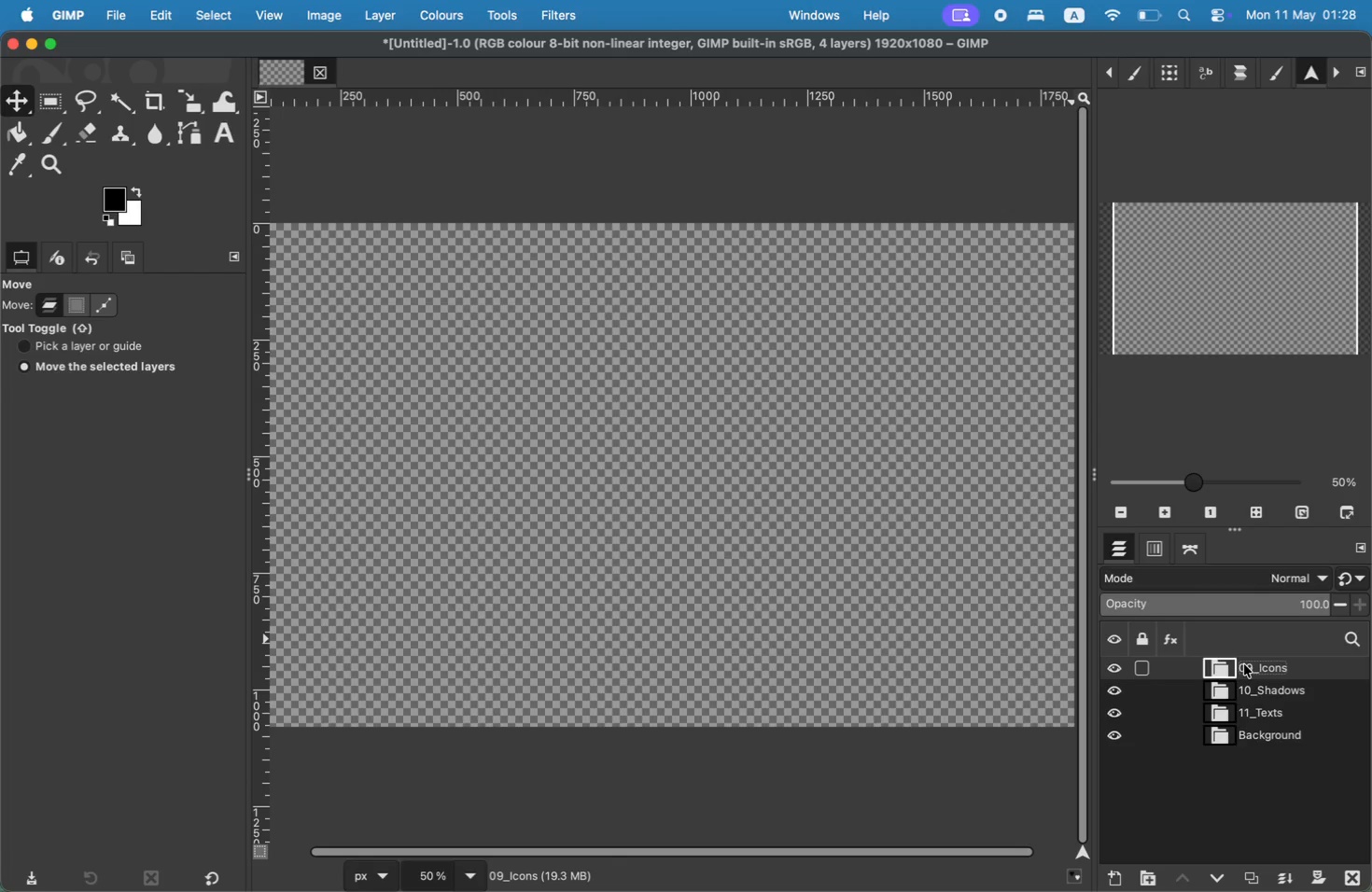 
left_click([1243, 806])
 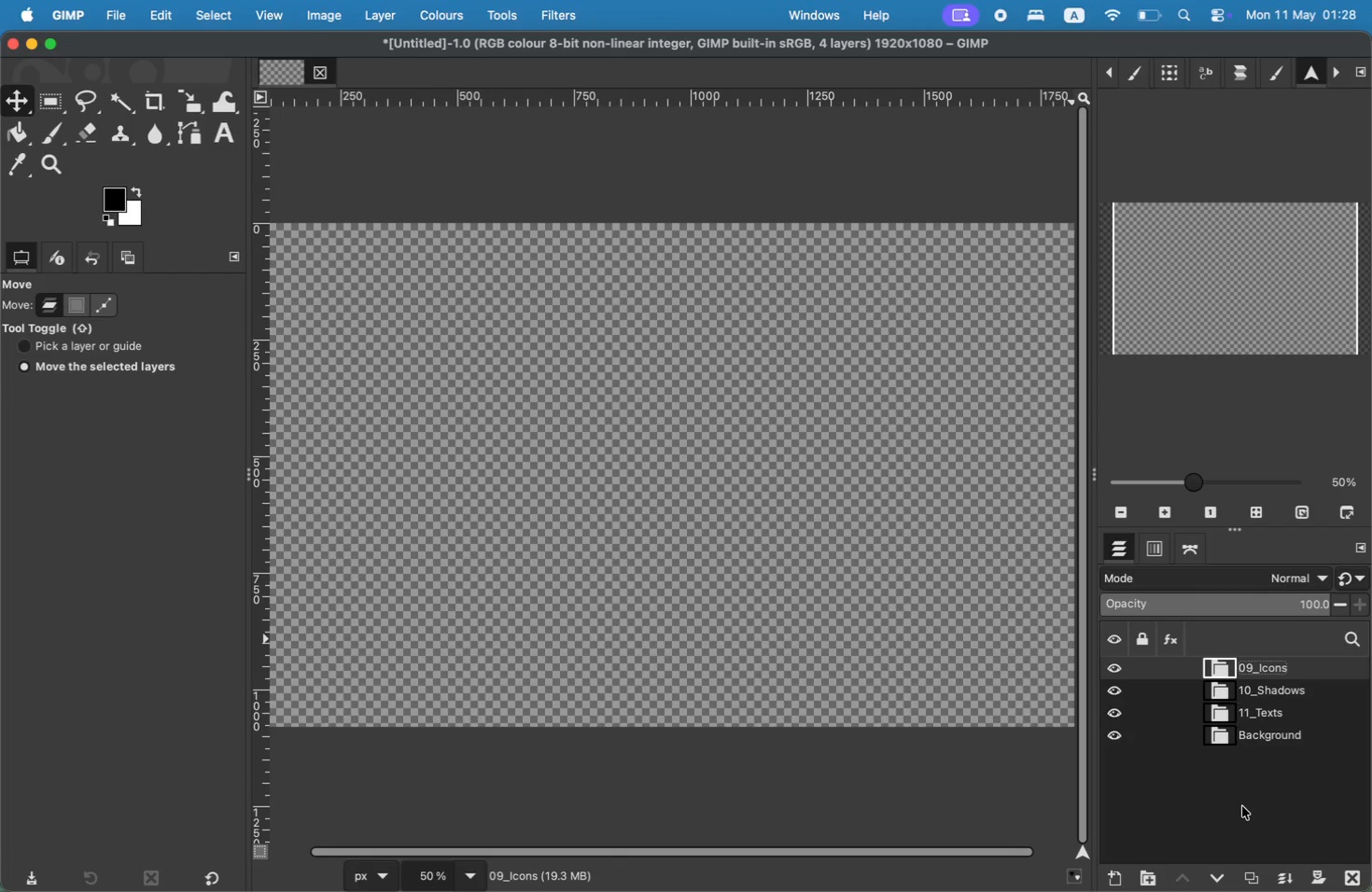 
key(Meta+Shift+A)
 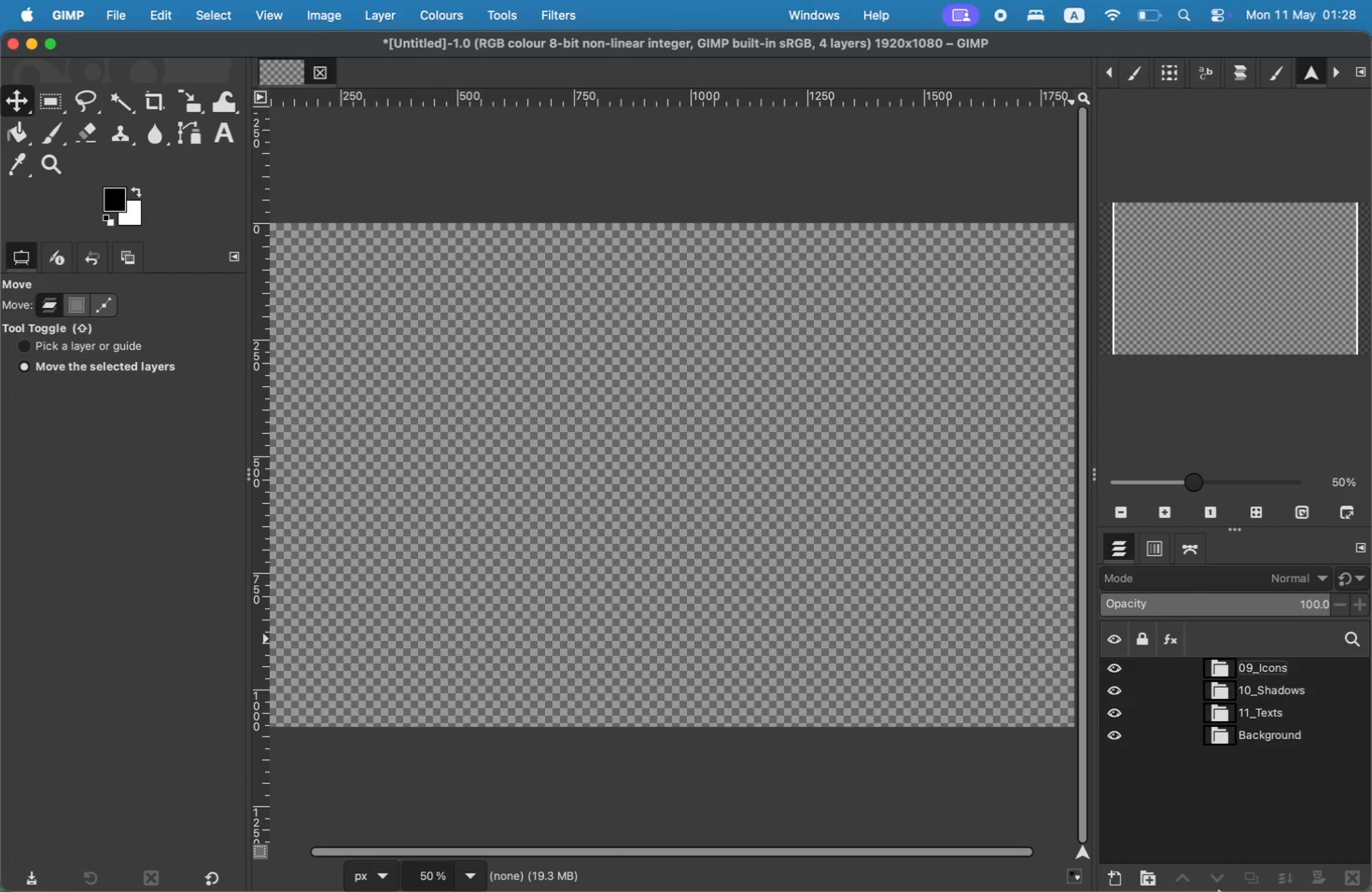 
mouse_move([1155, 867])
 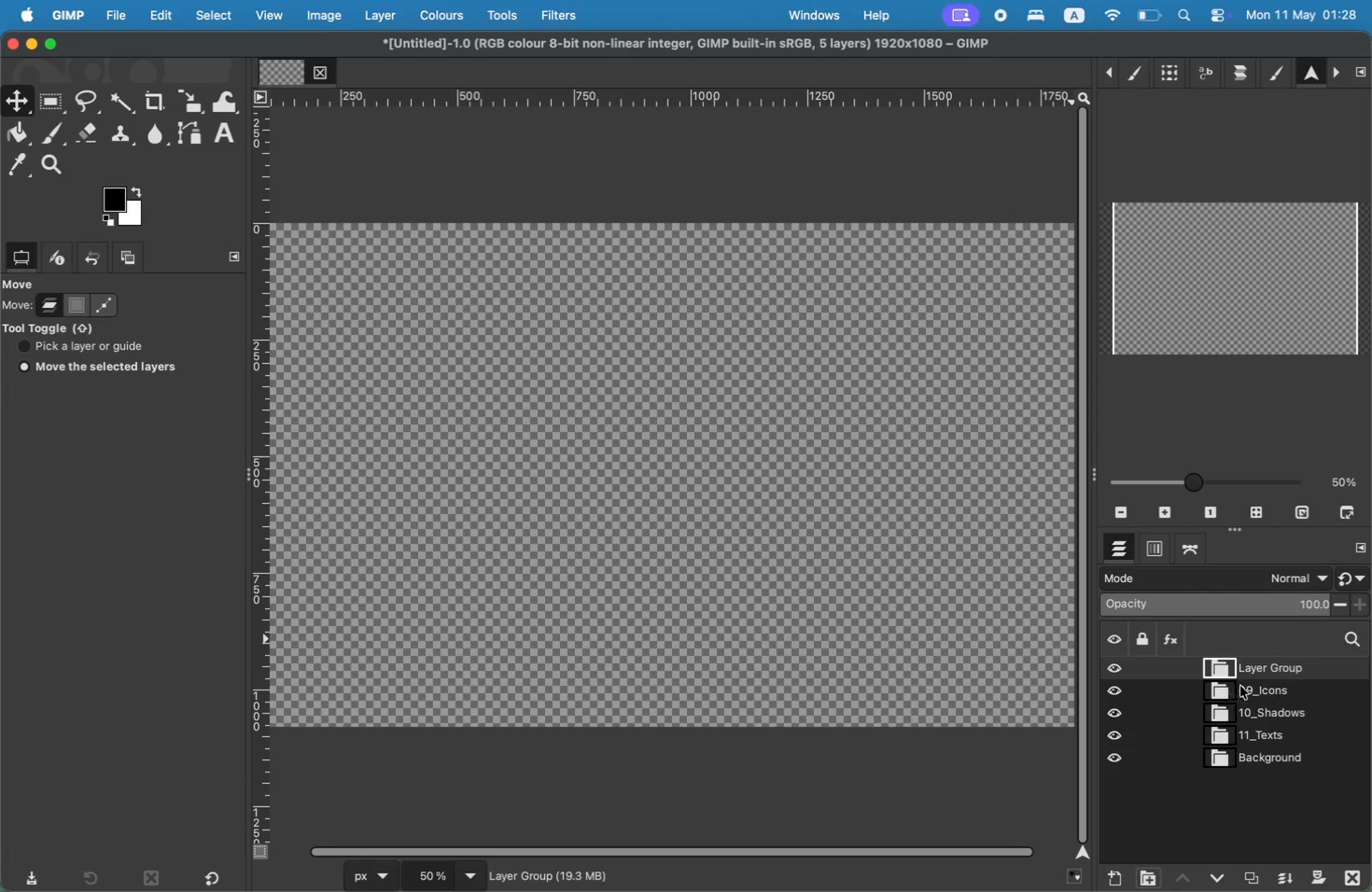 
type(08_Activity_Panel)
 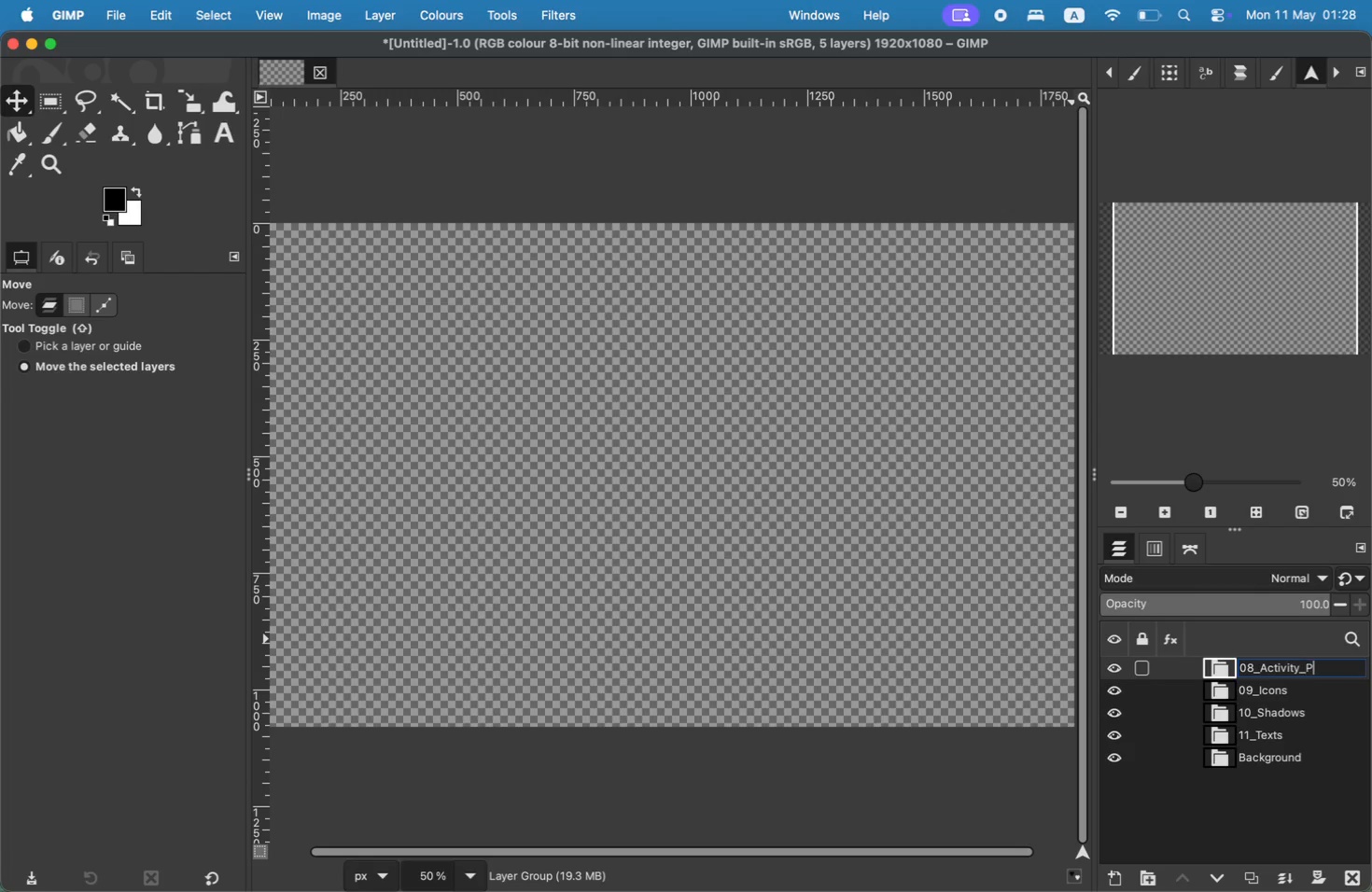 
 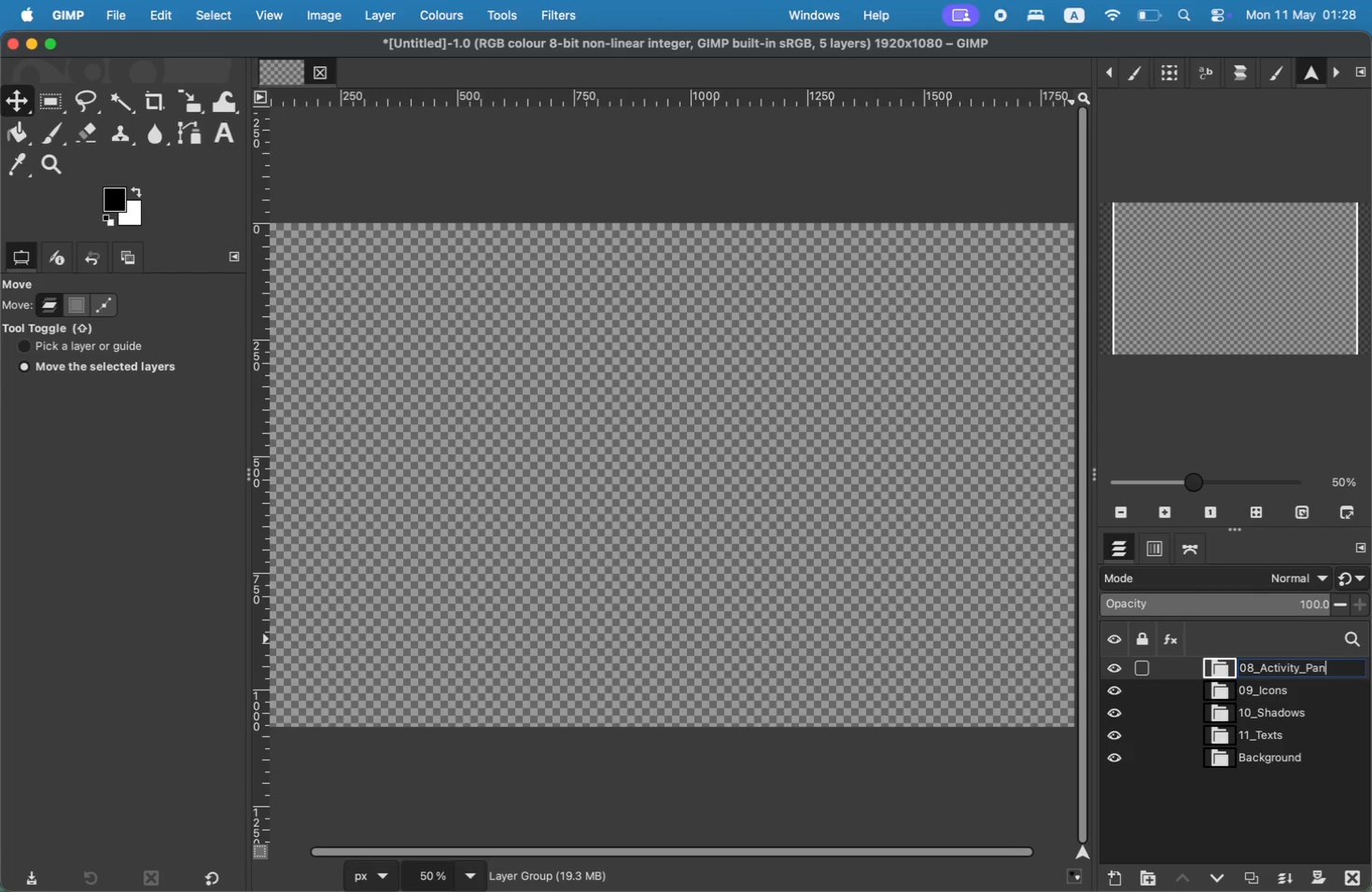 
key(Enter)
 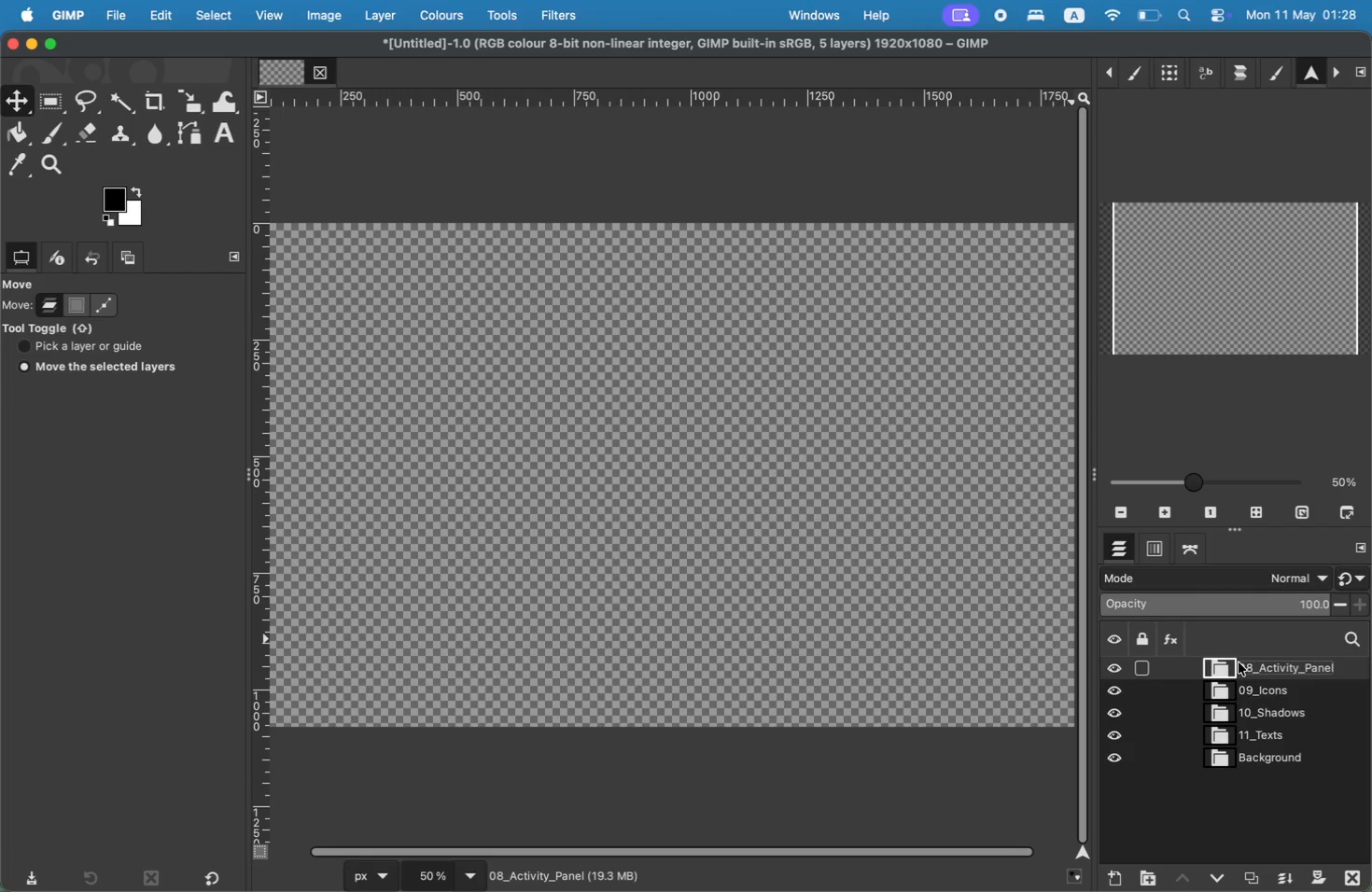 
key(Meta+Shift+A)
 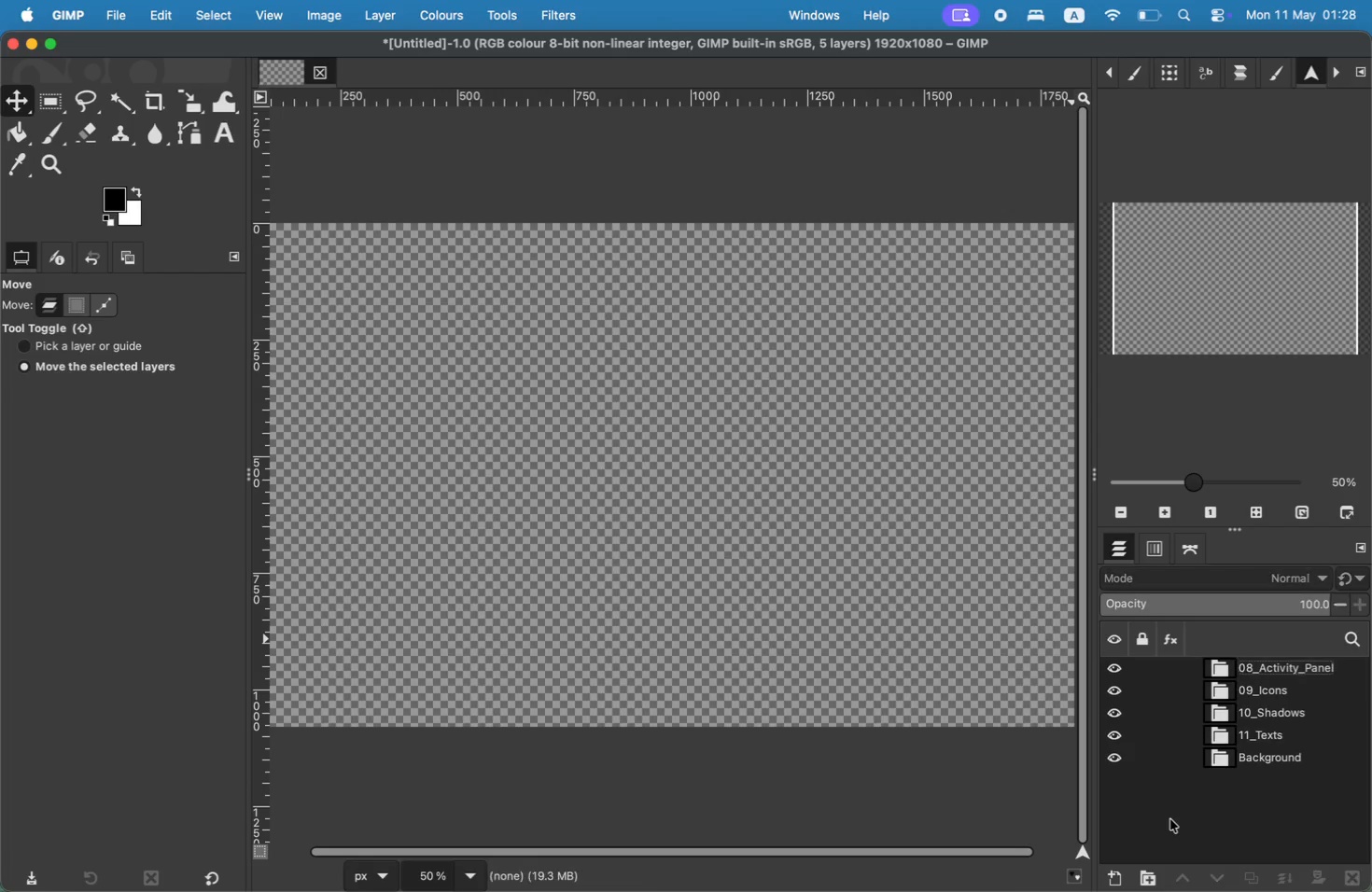 
key(Meta+Shift+A)
 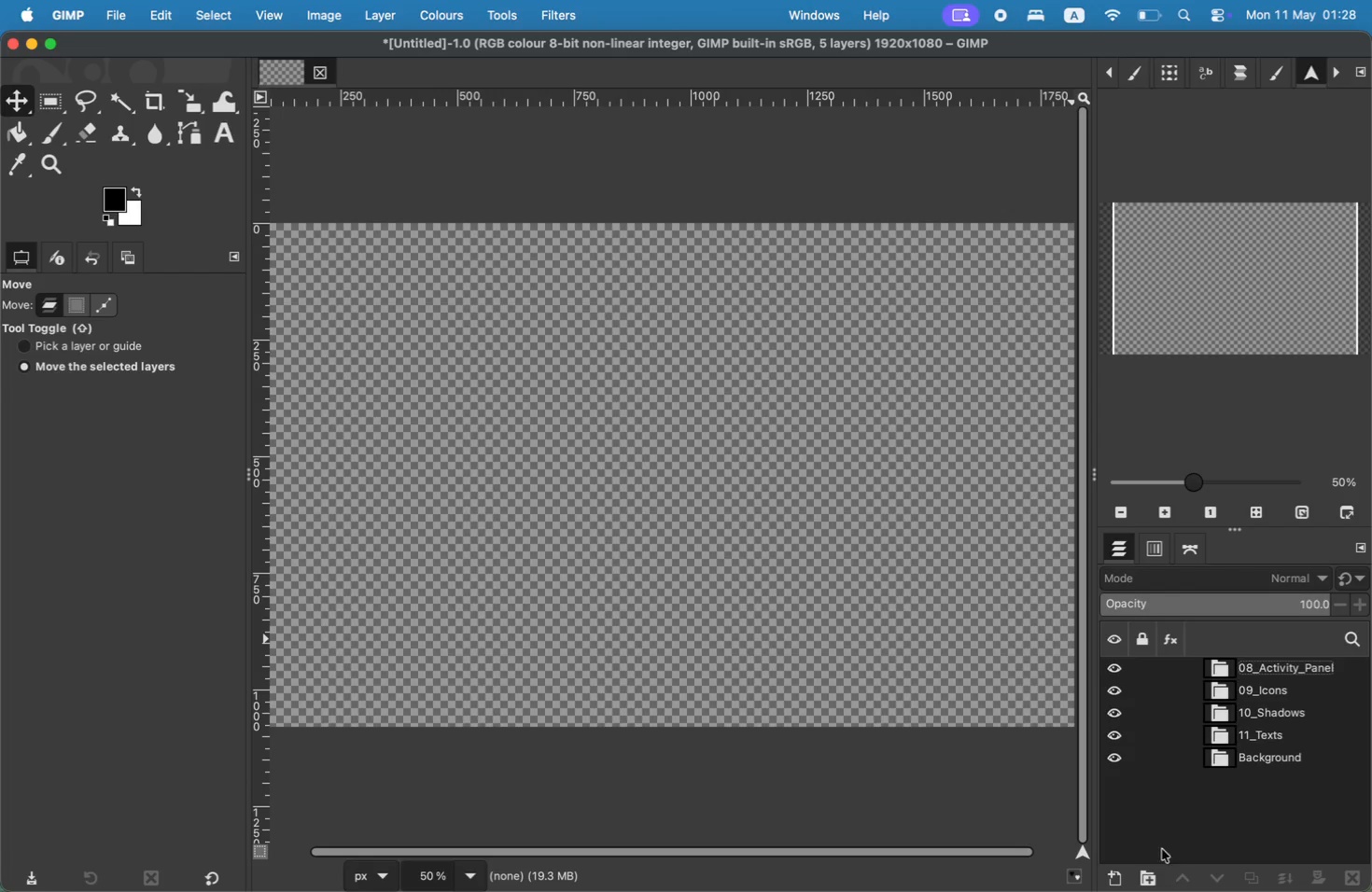 
left_click([1150, 891])
 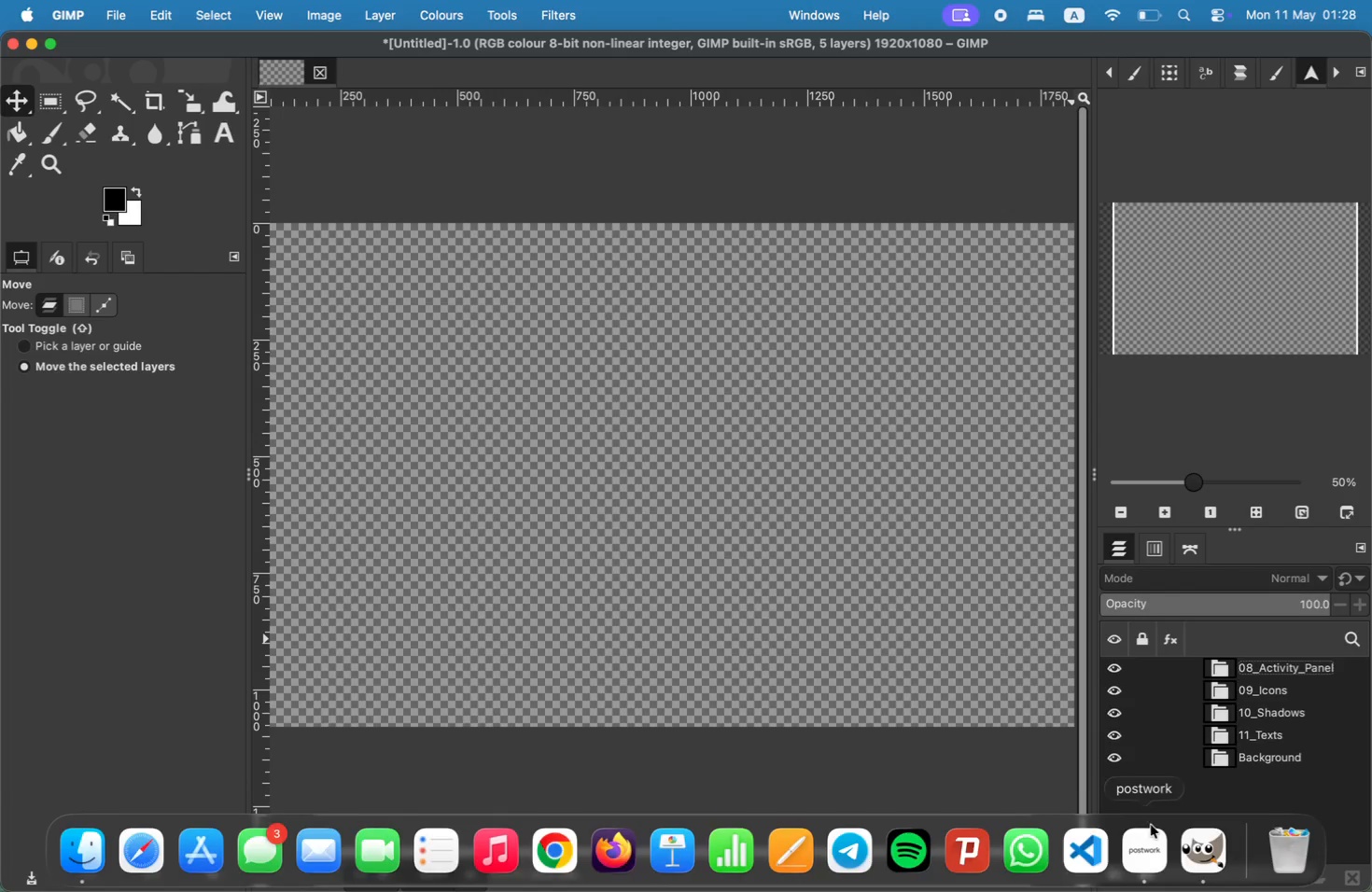 
left_click([1151, 788])
 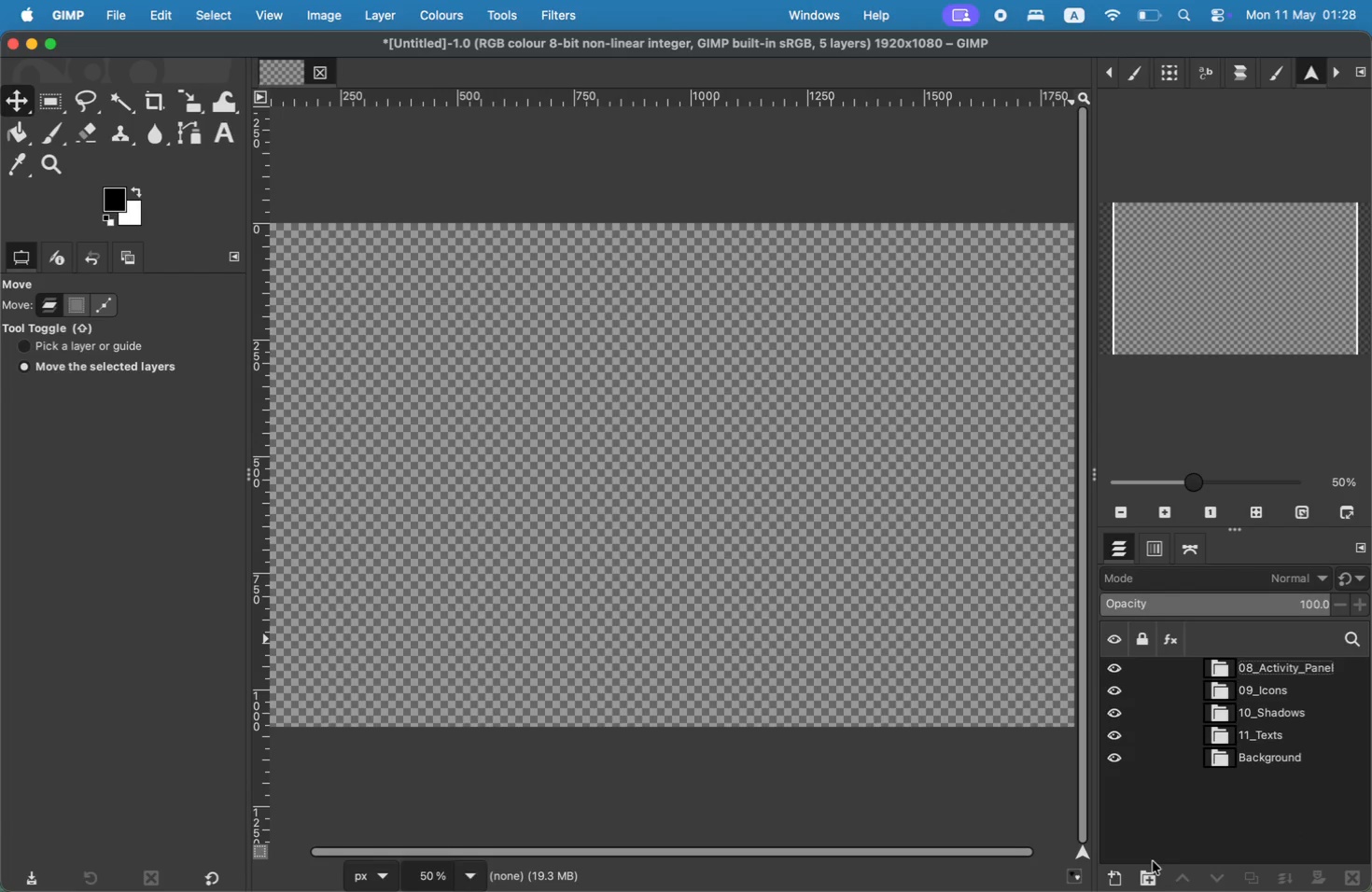 
left_click([1153, 873])
 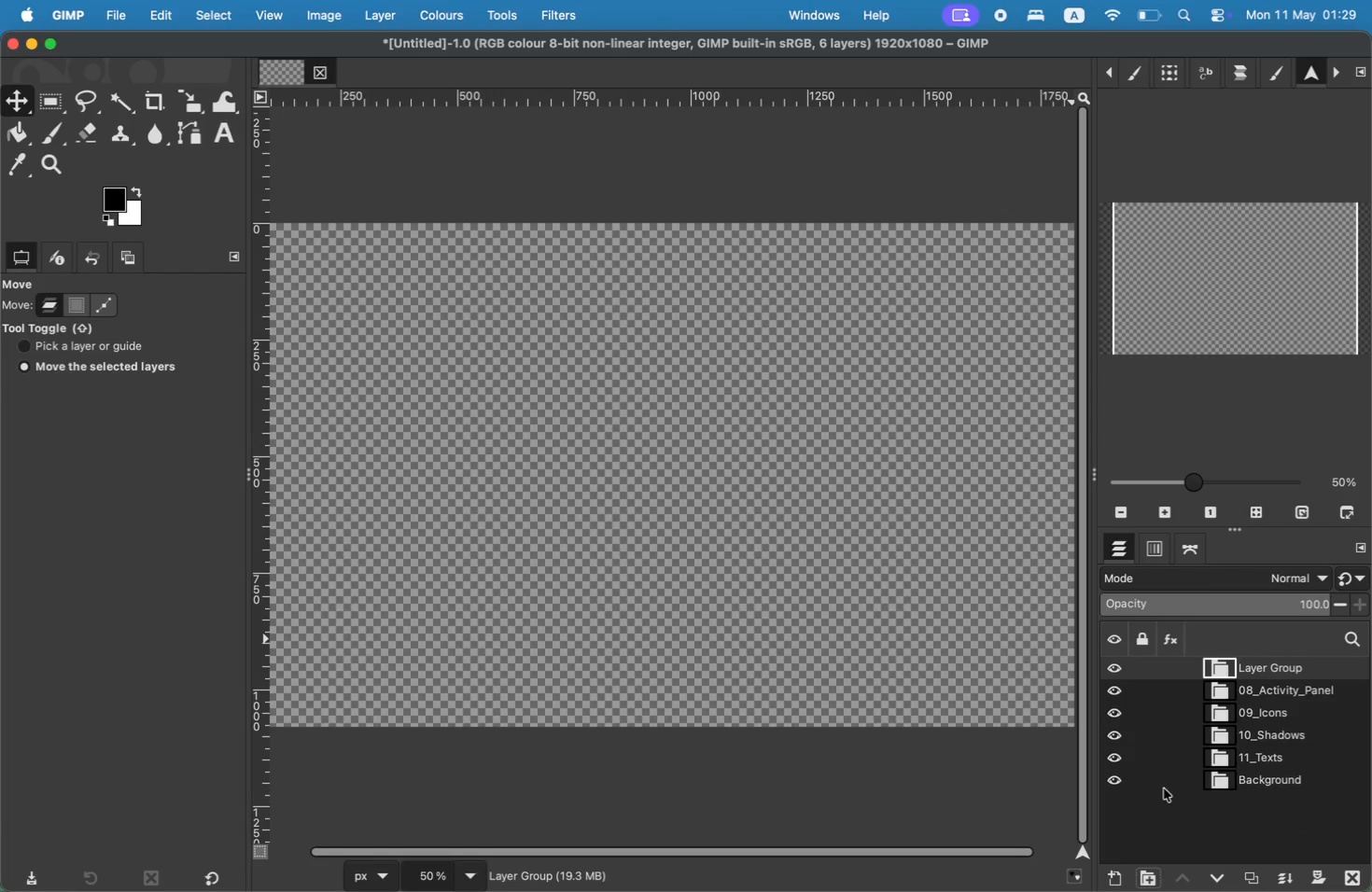 
double_click([1248, 665])
 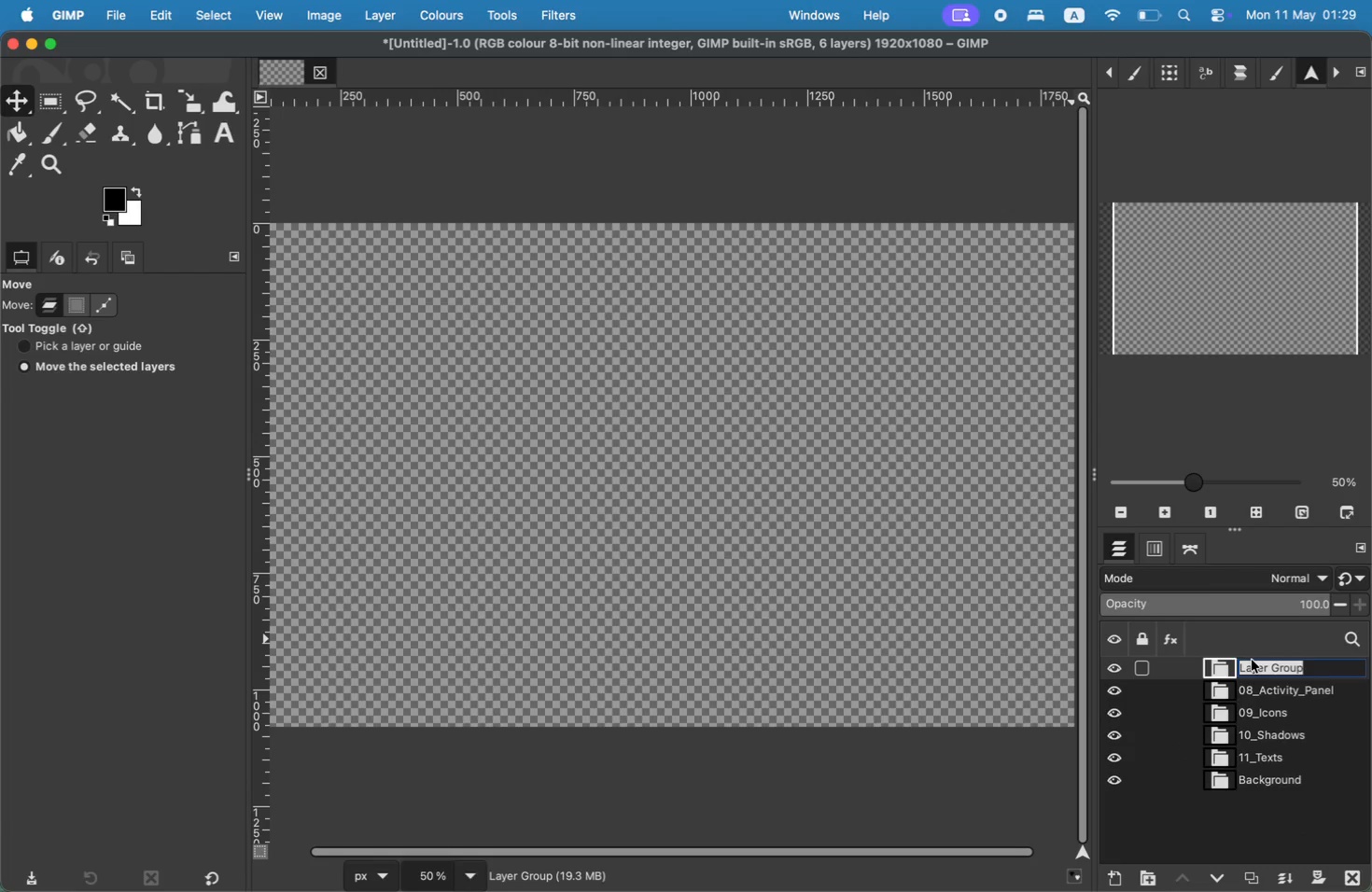 
type(07_Charts')
key(Backspace)
 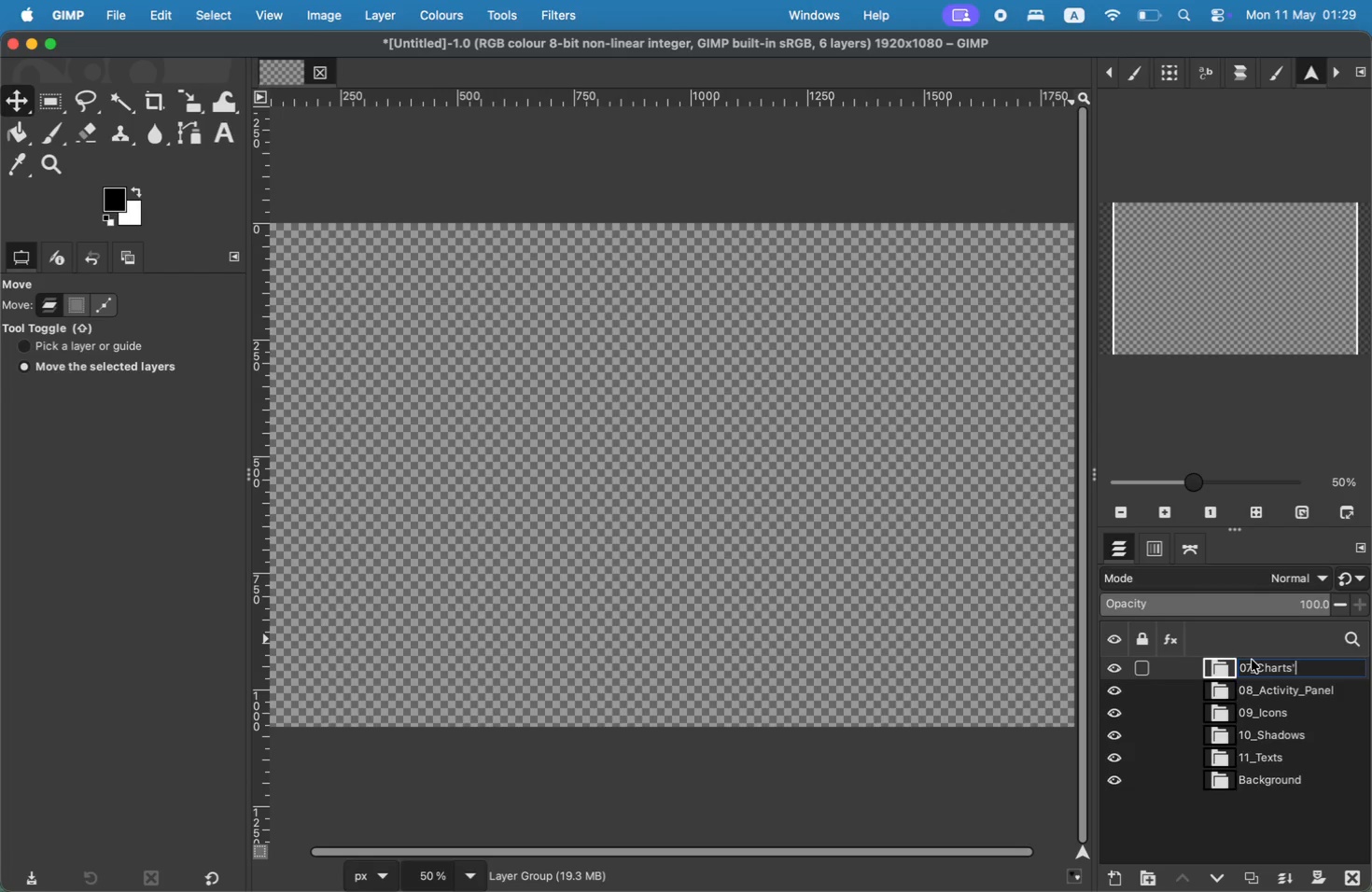 
 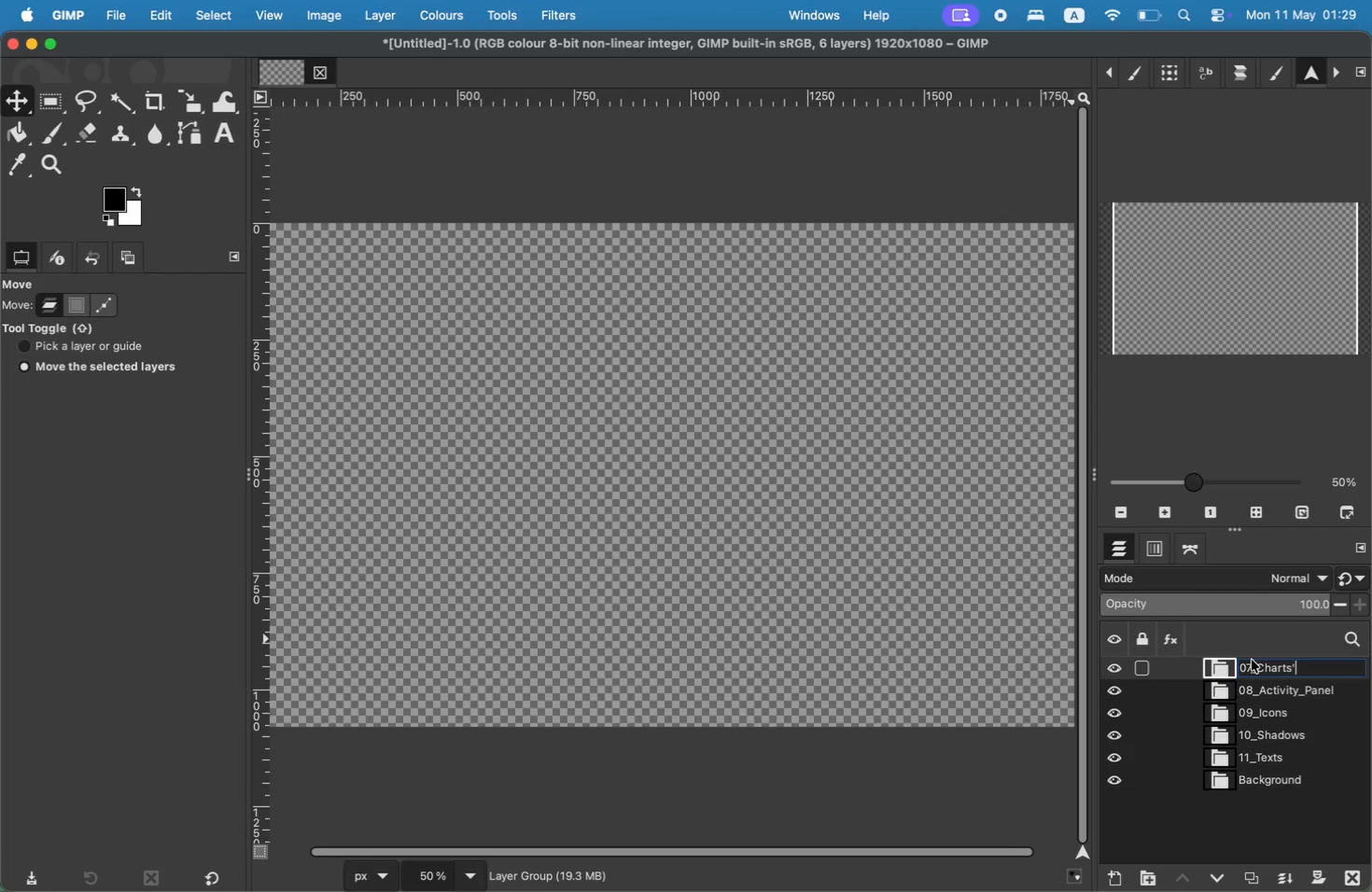 
key(Enter)
 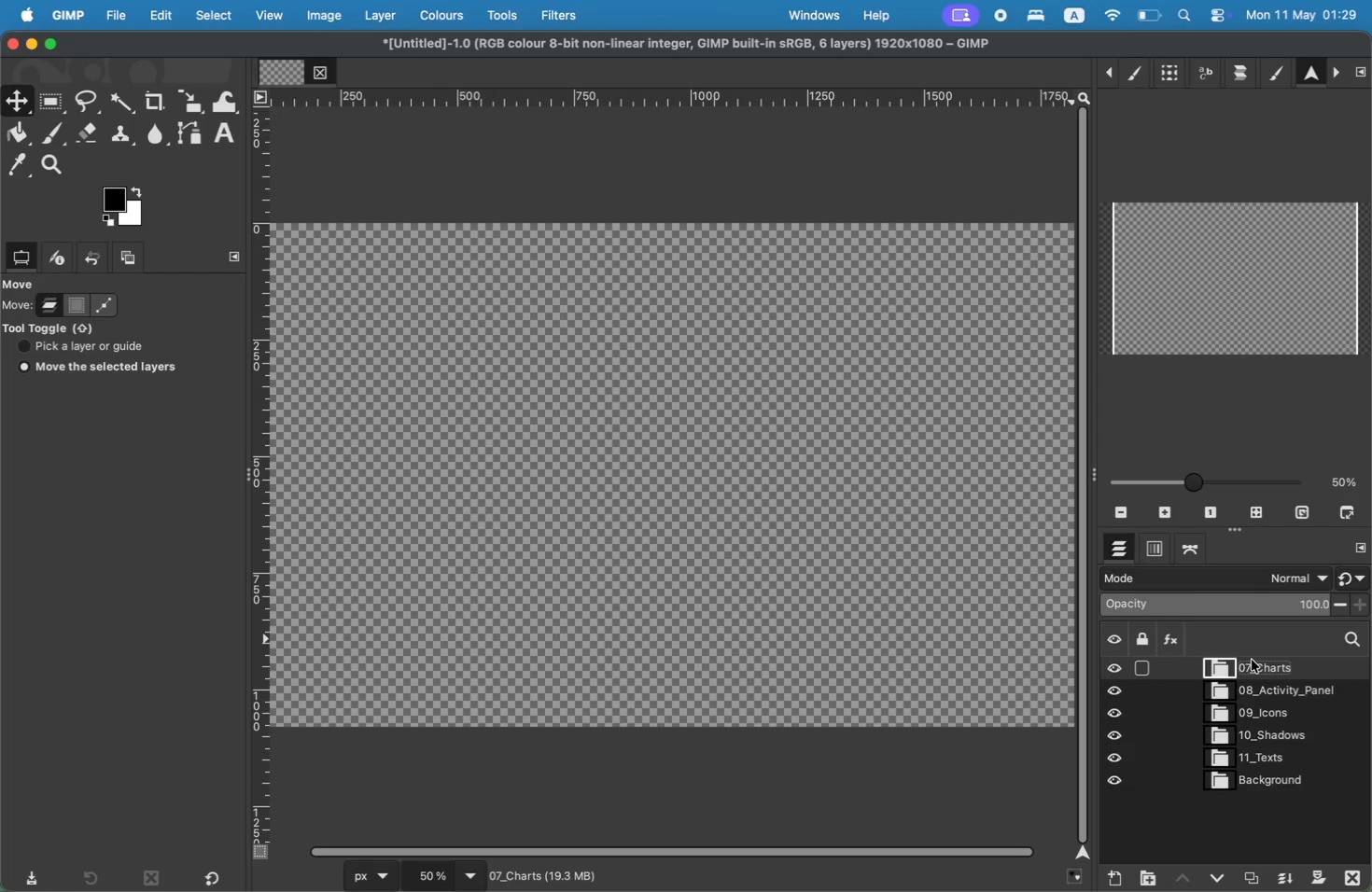 
key(Meta+Shift+A)
 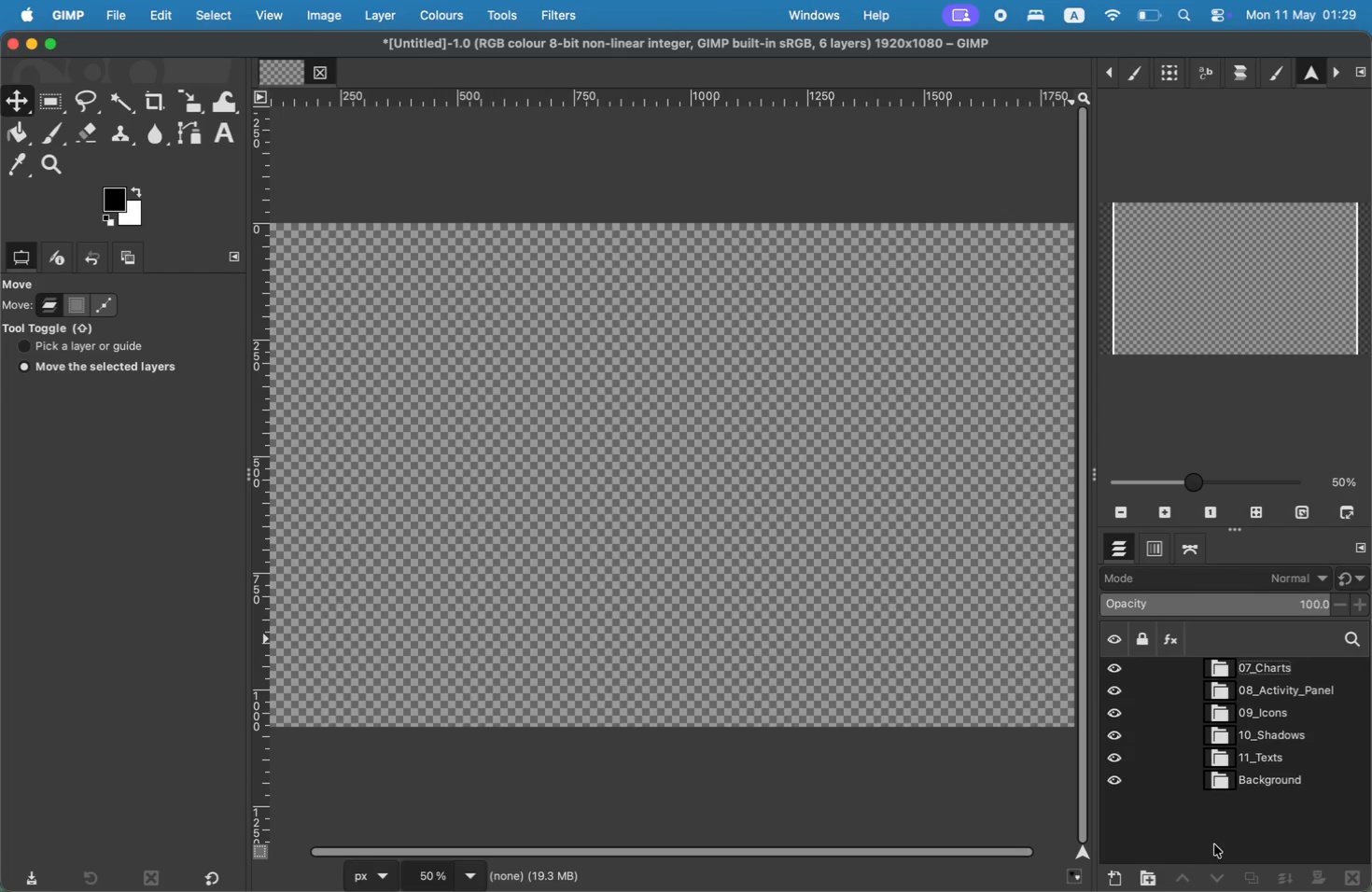 
mouse_move([1160, 851])
 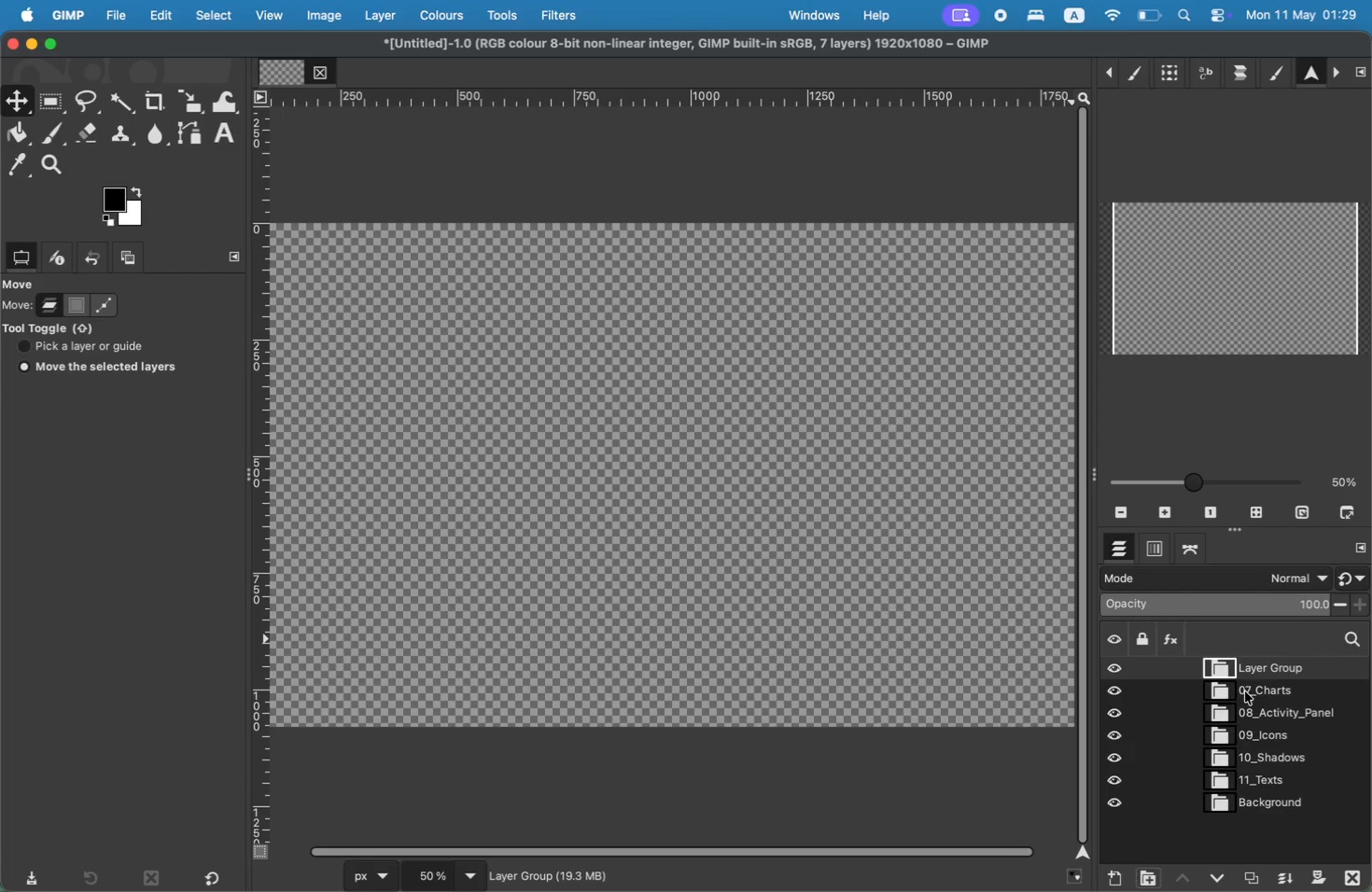 
double_click([1256, 670])
 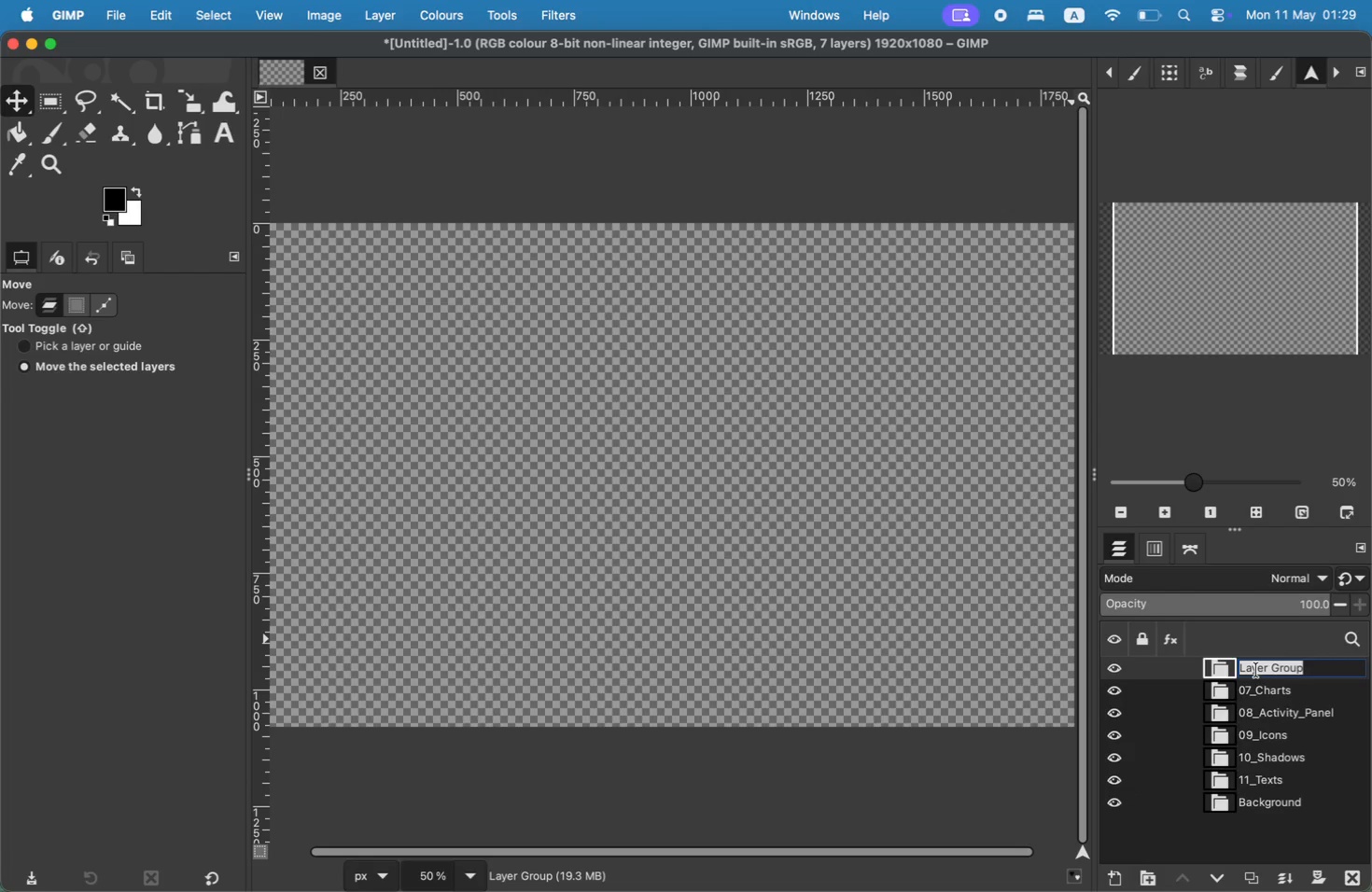 
type(06_Cards)
 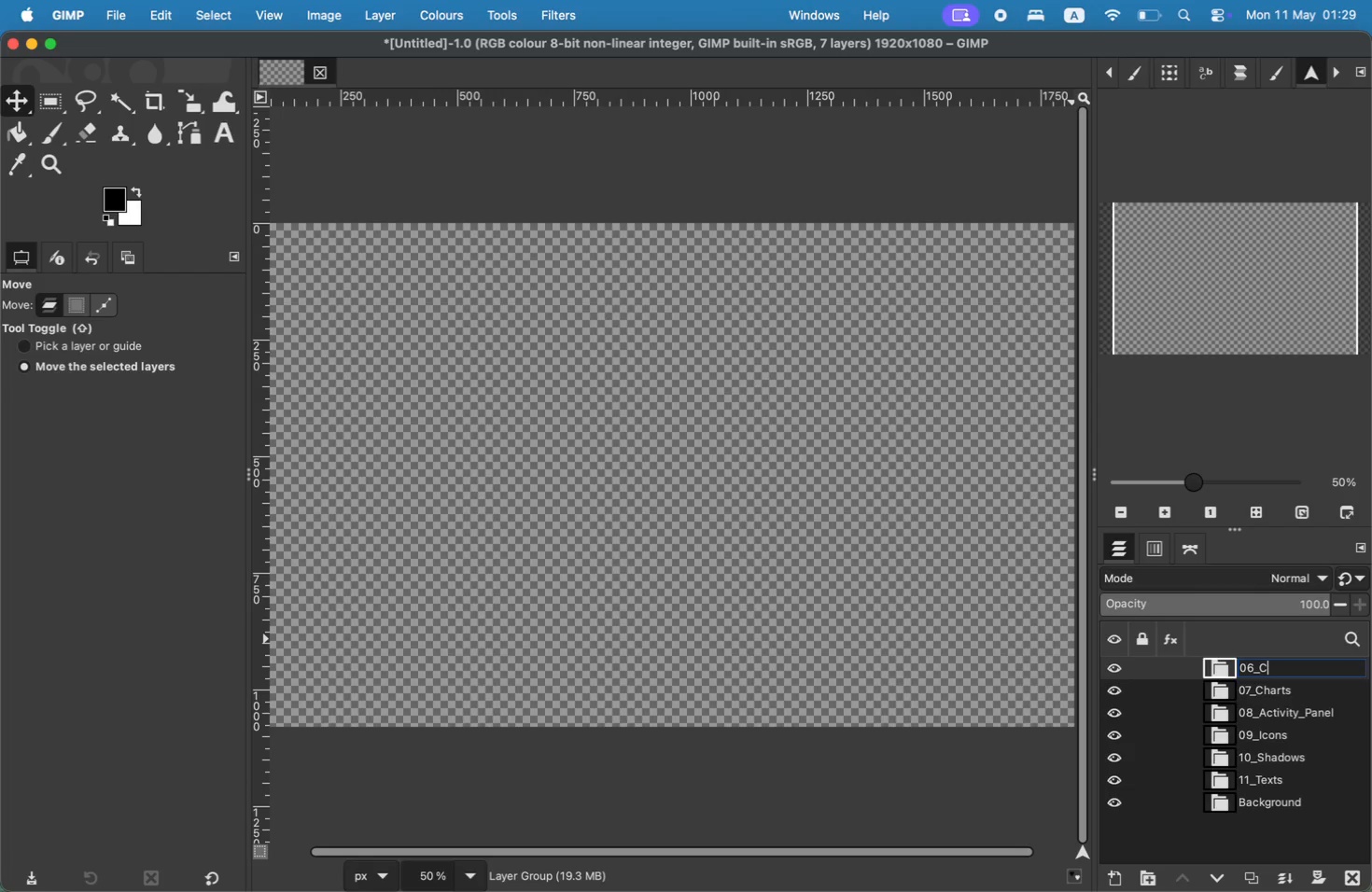 
 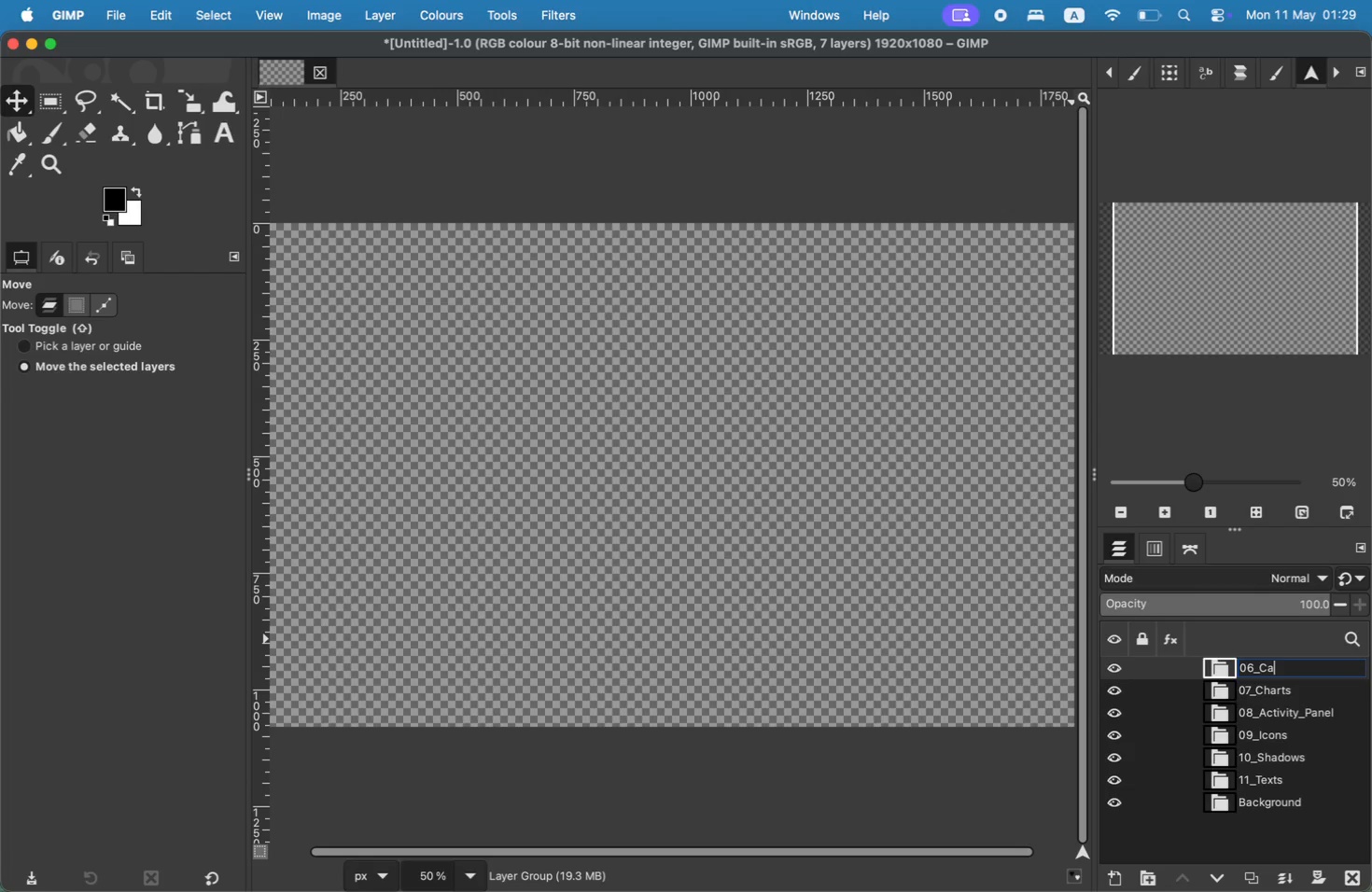 
key(Enter)
 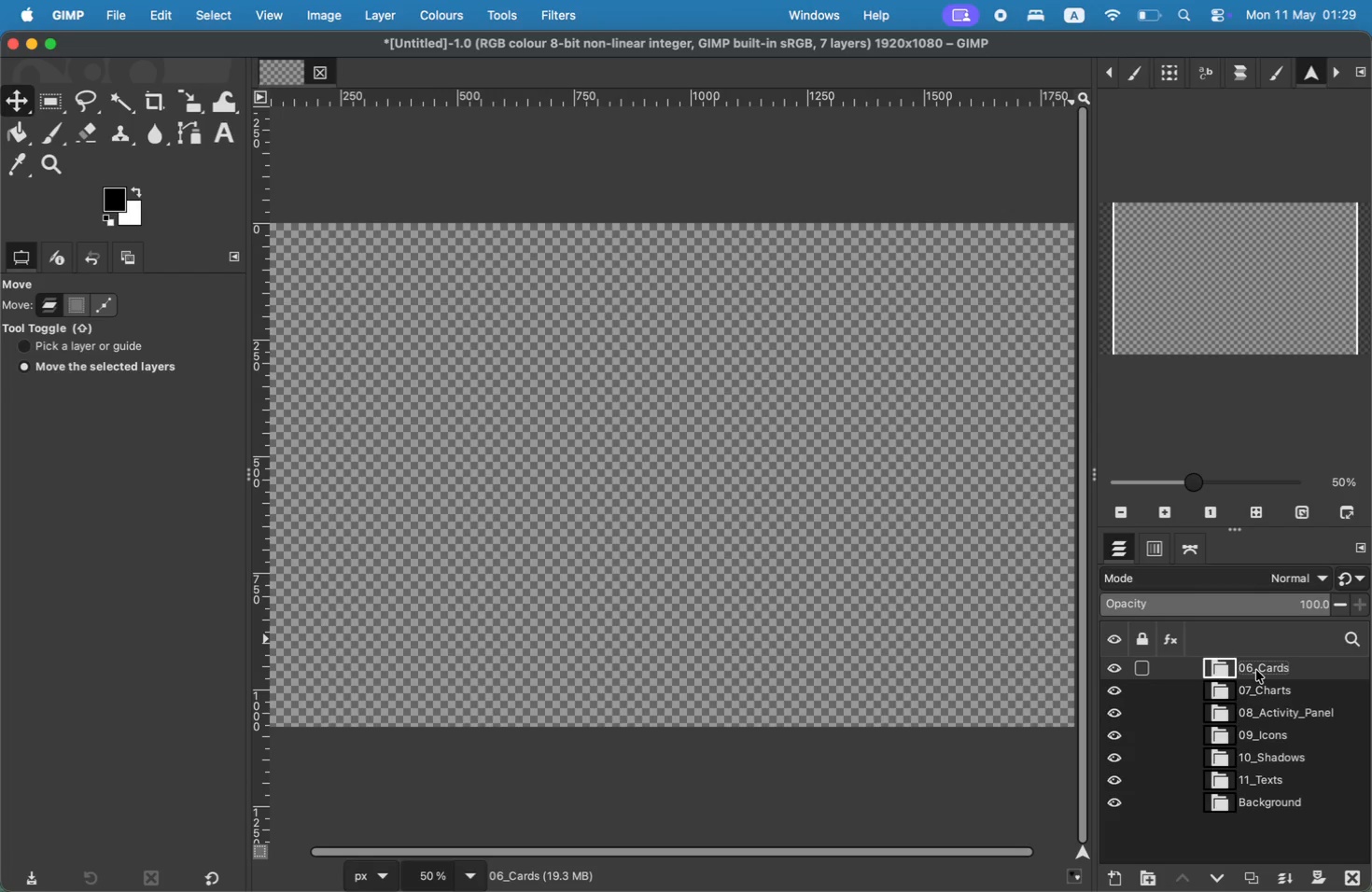 
left_click([1305, 817])
 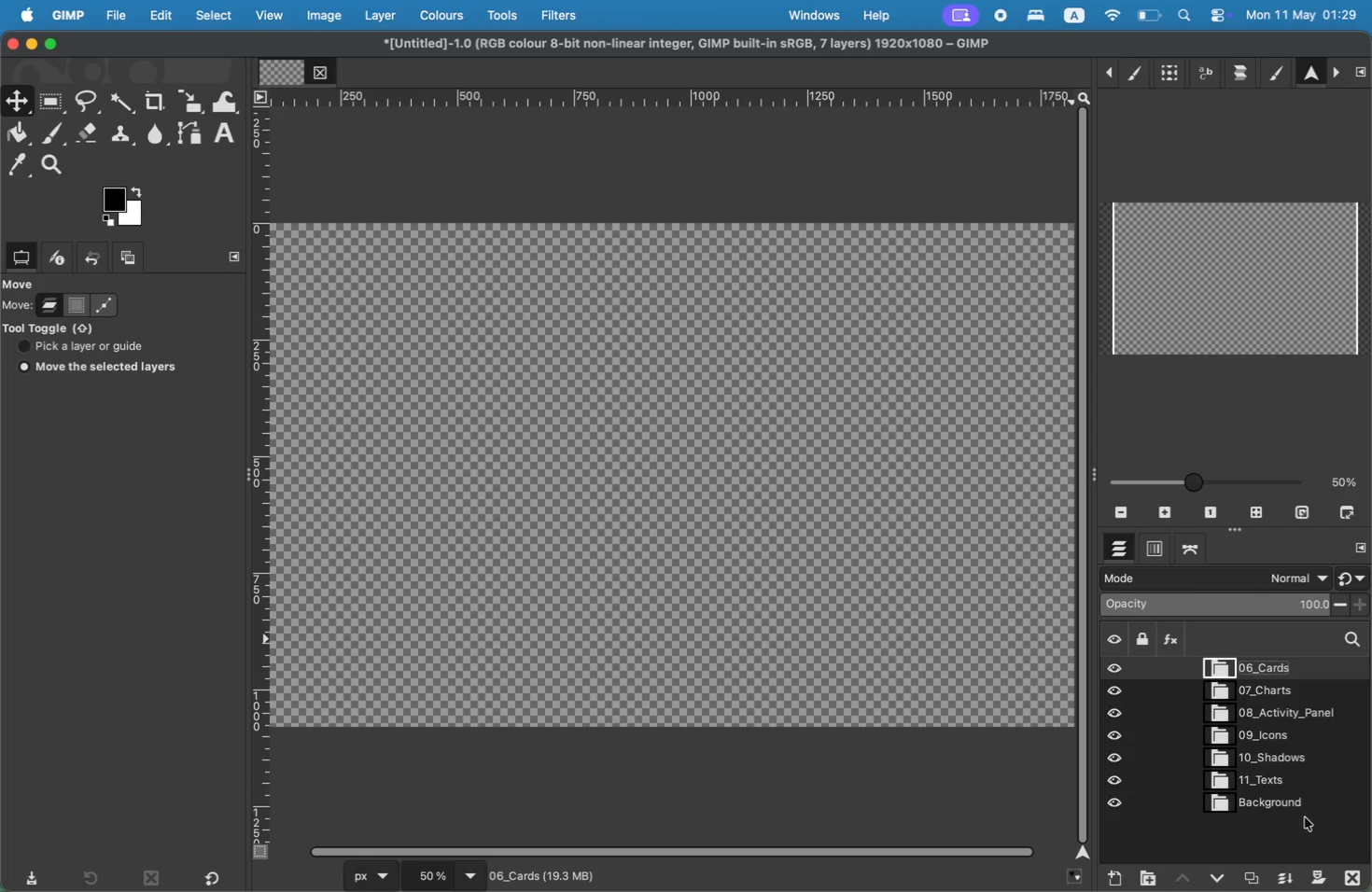 
key(Meta+Shift+A)
 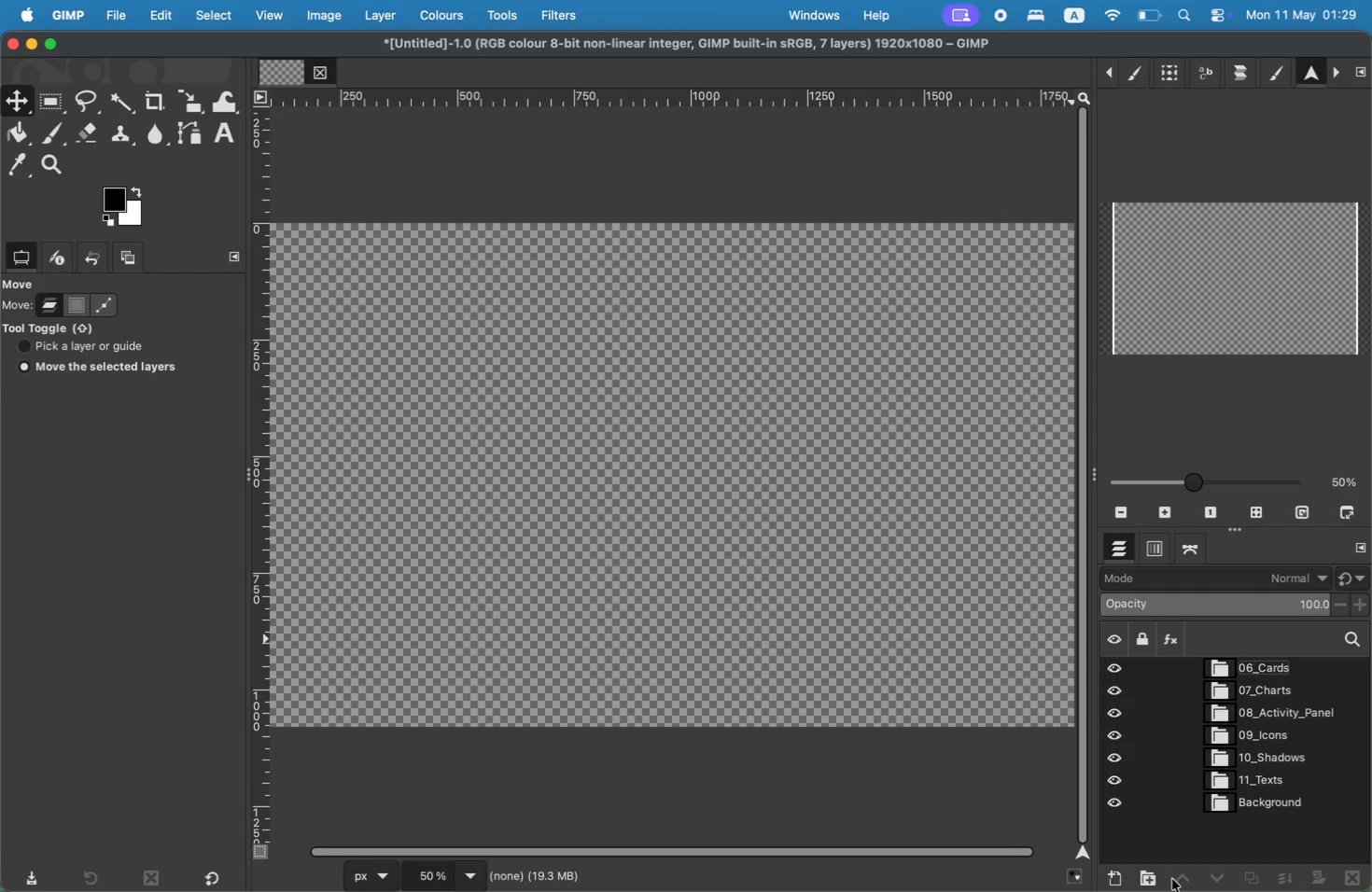 
left_click([1159, 876])
 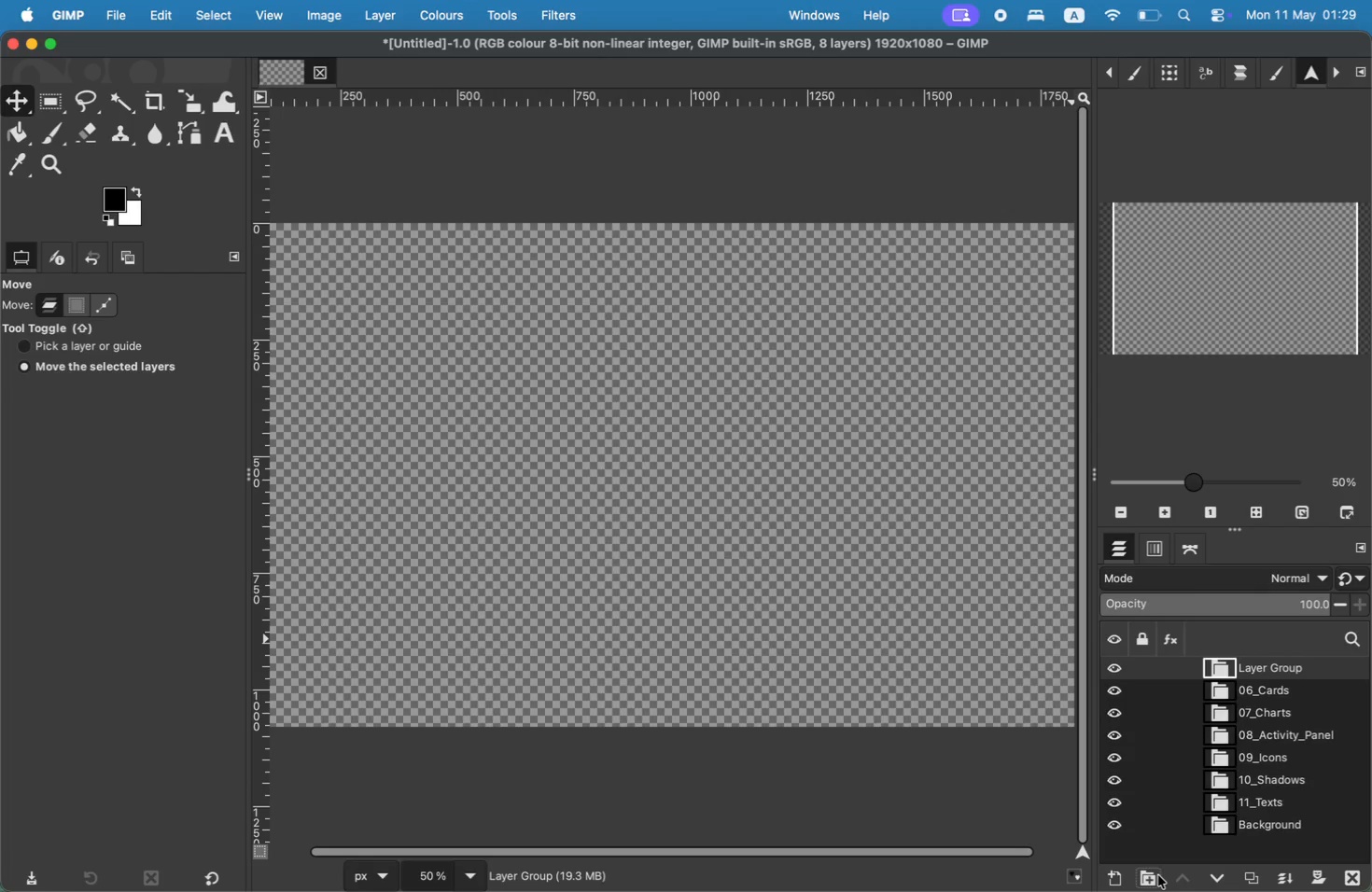 
key(Shift+0)
 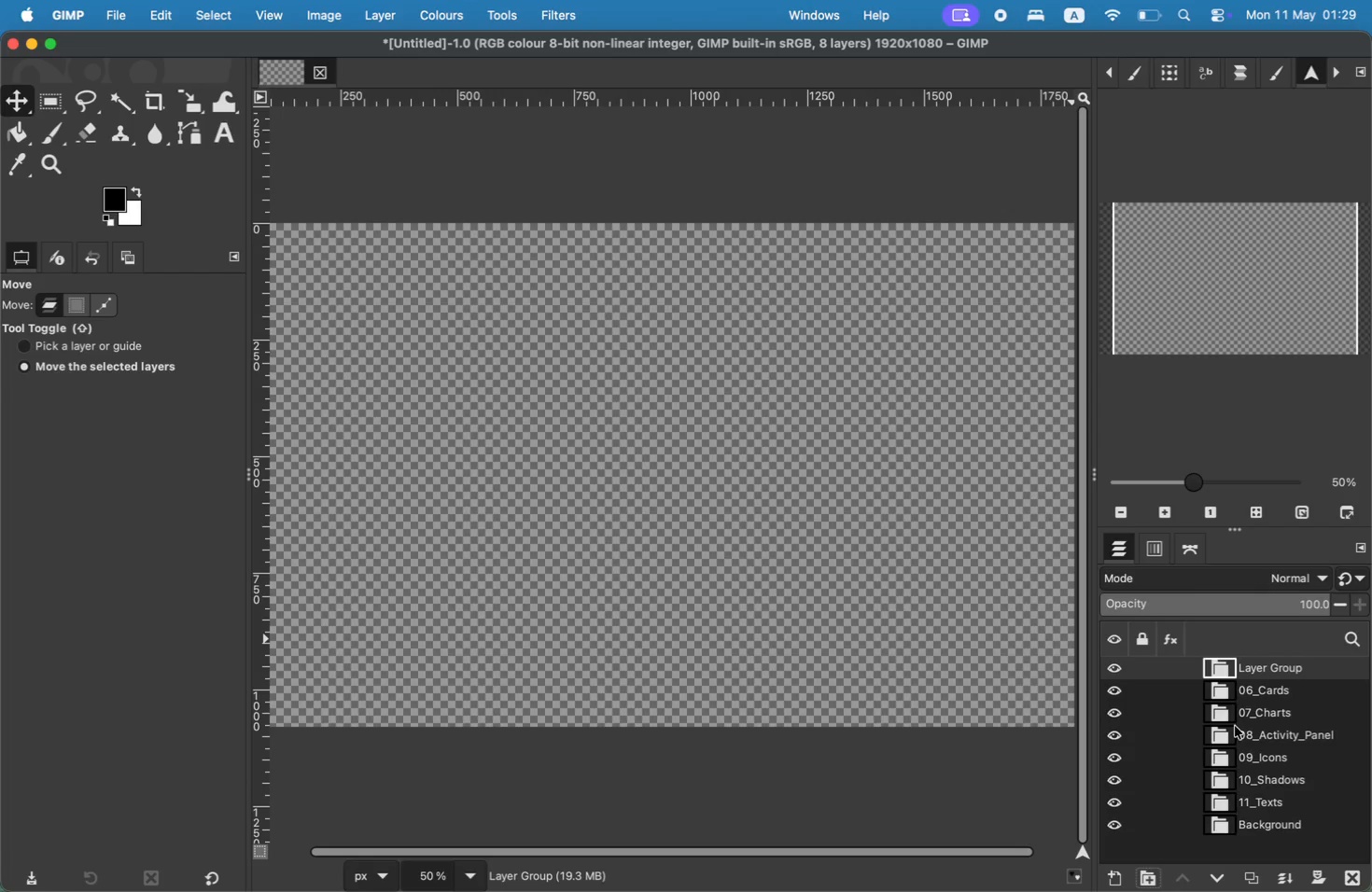 
double_click([1257, 669])
 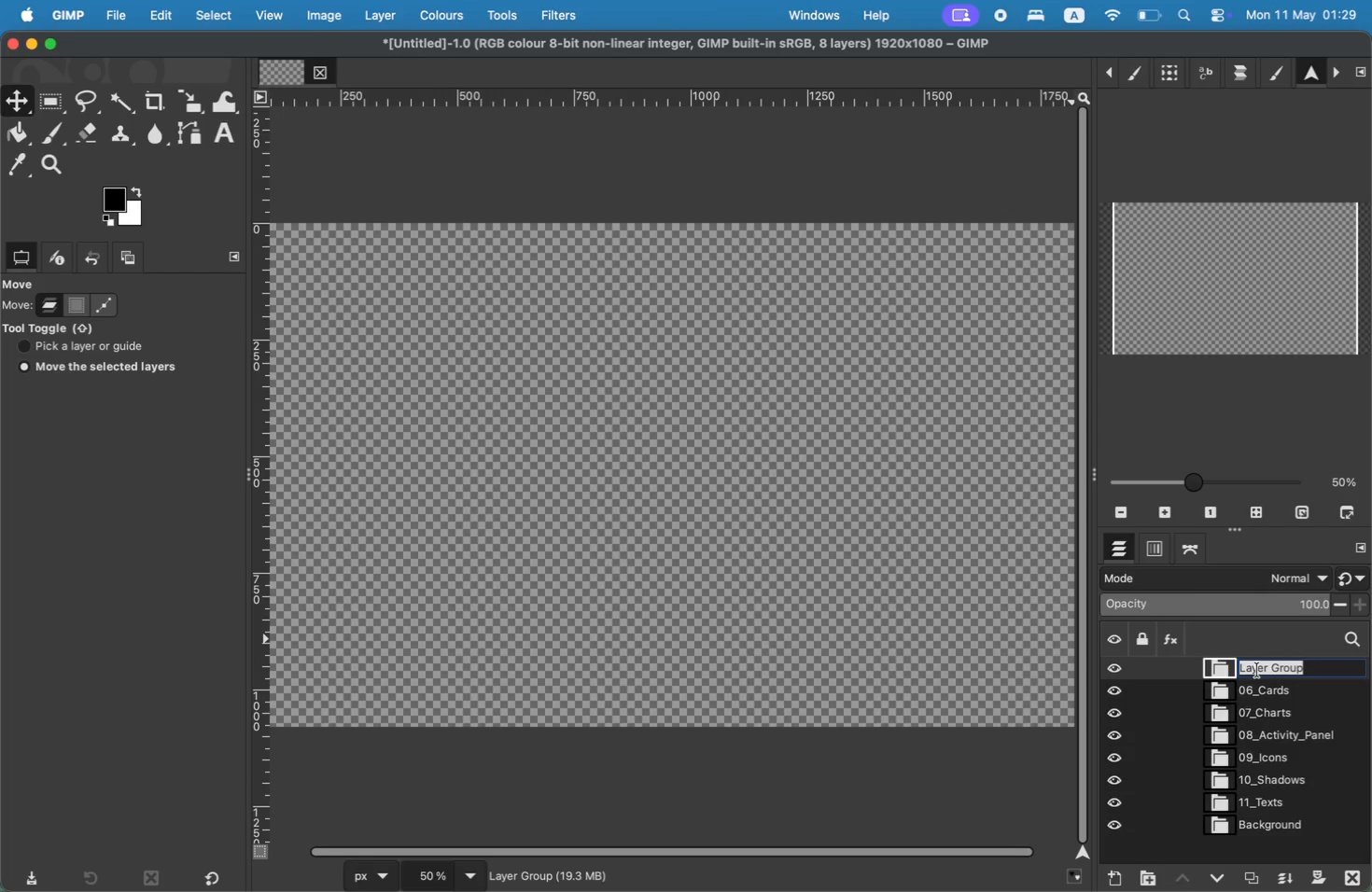 
type(05_Main_Content)
 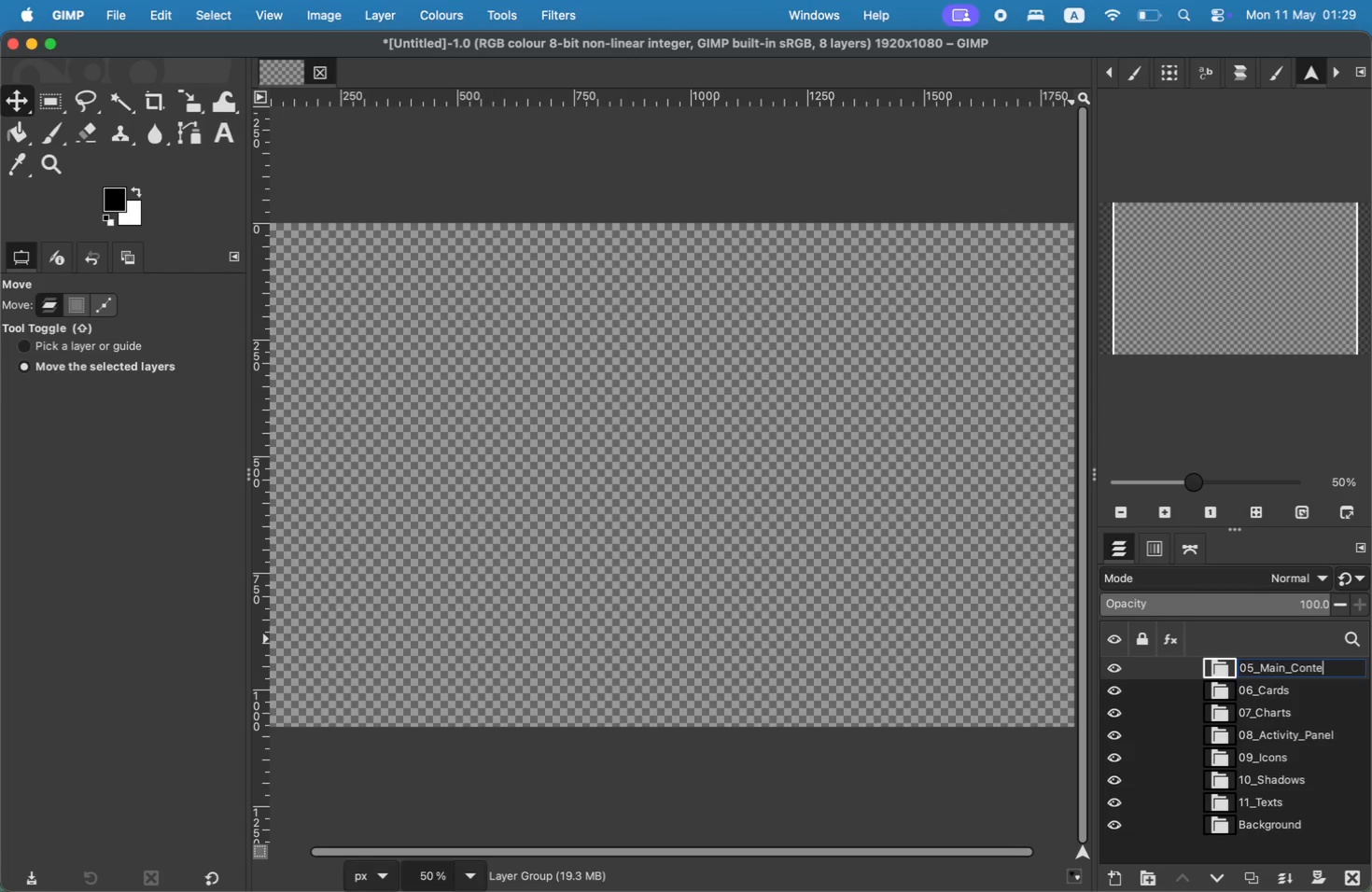 
 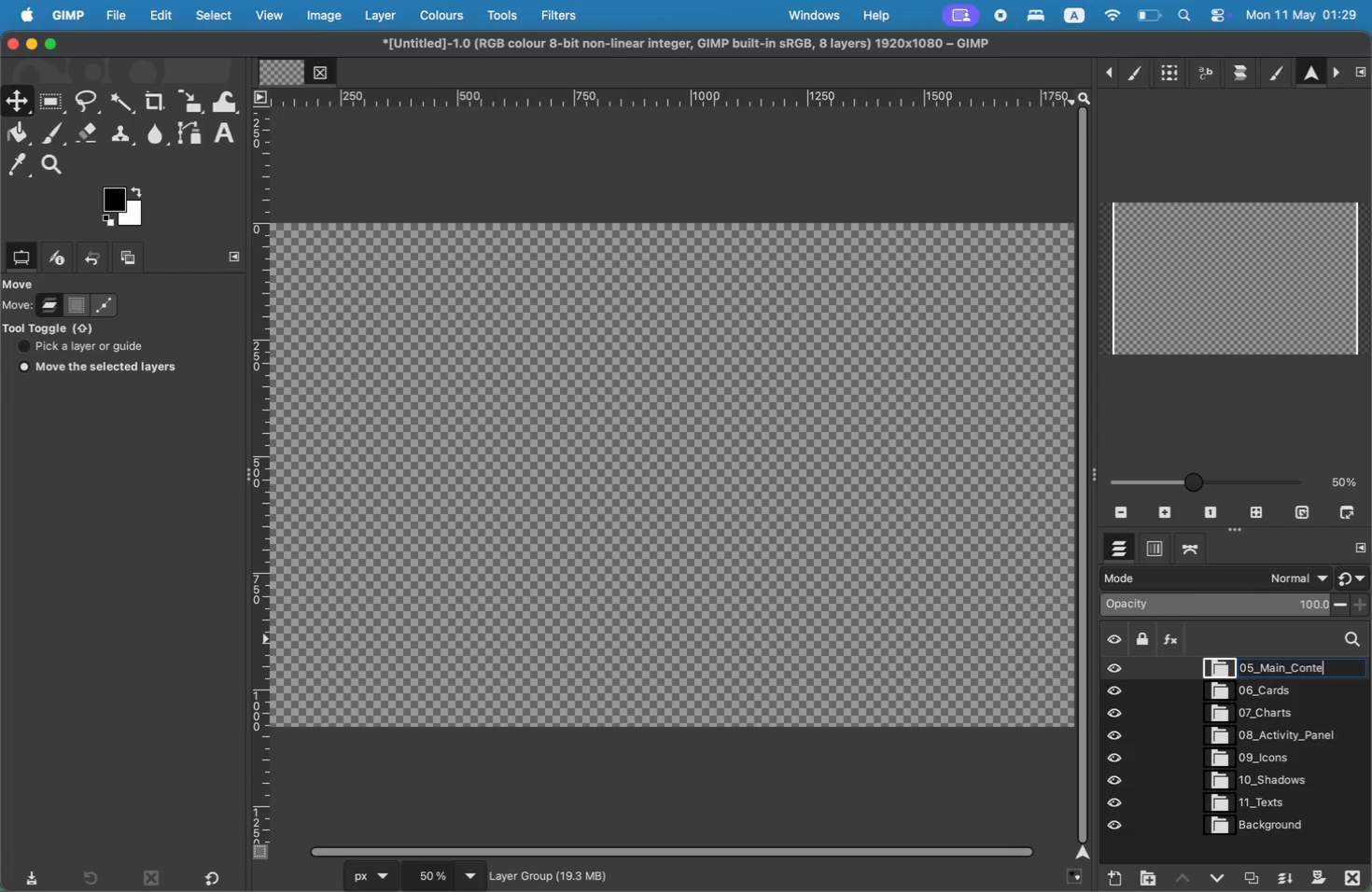 
key(Enter)
 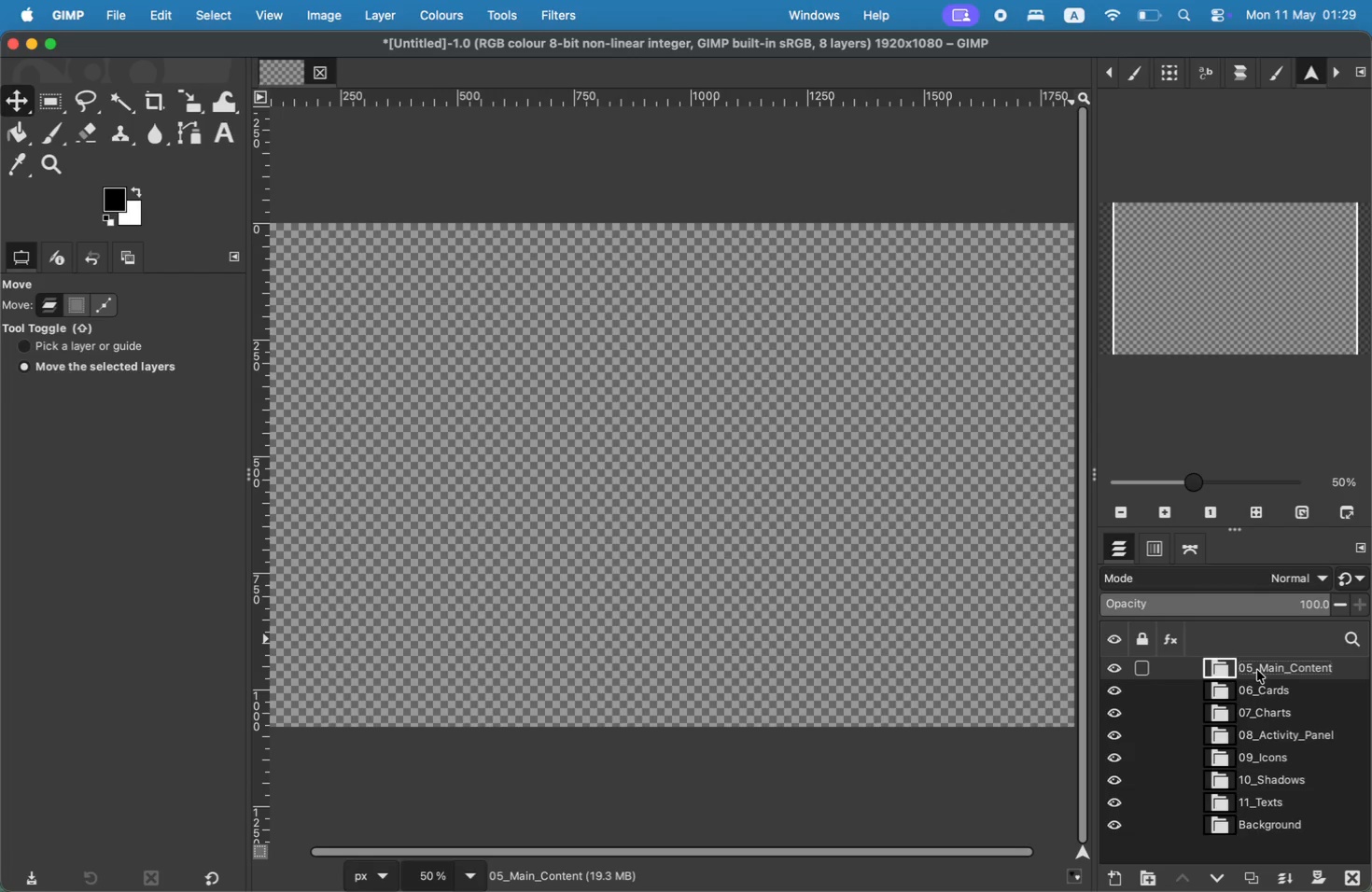 
key(Meta+Shift+A)
 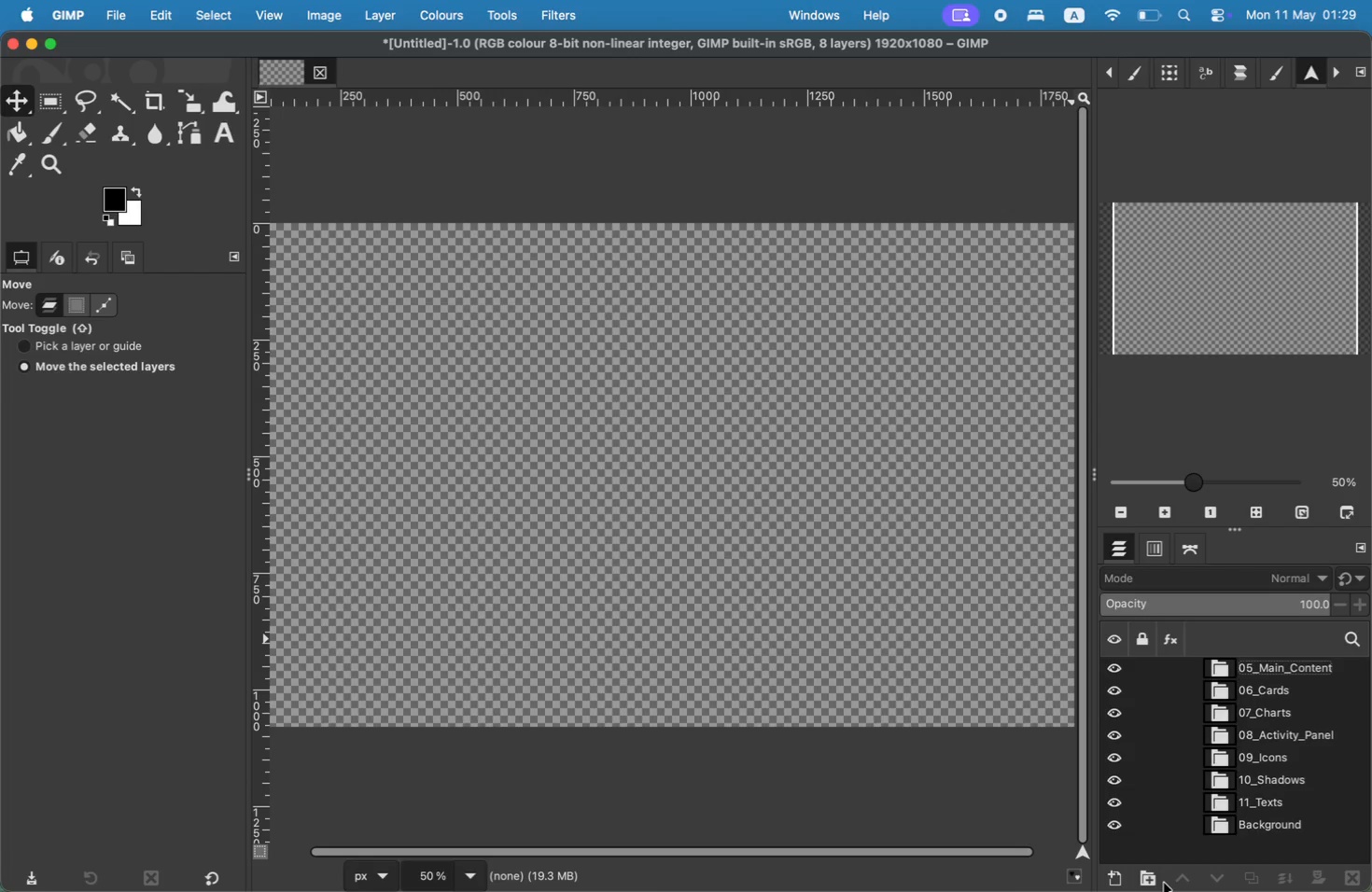 
left_click([1159, 881])
 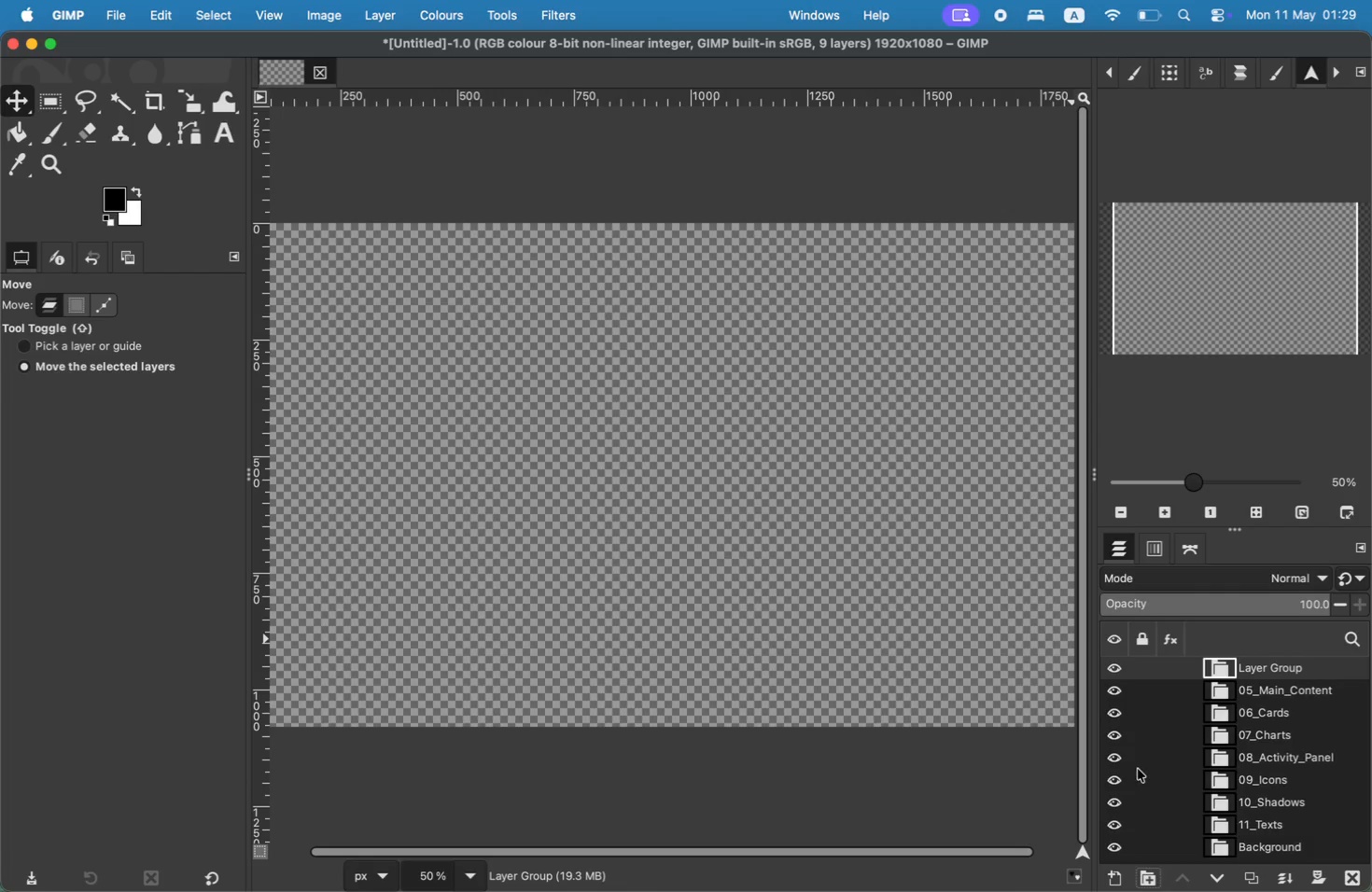 
double_click([1267, 661])
 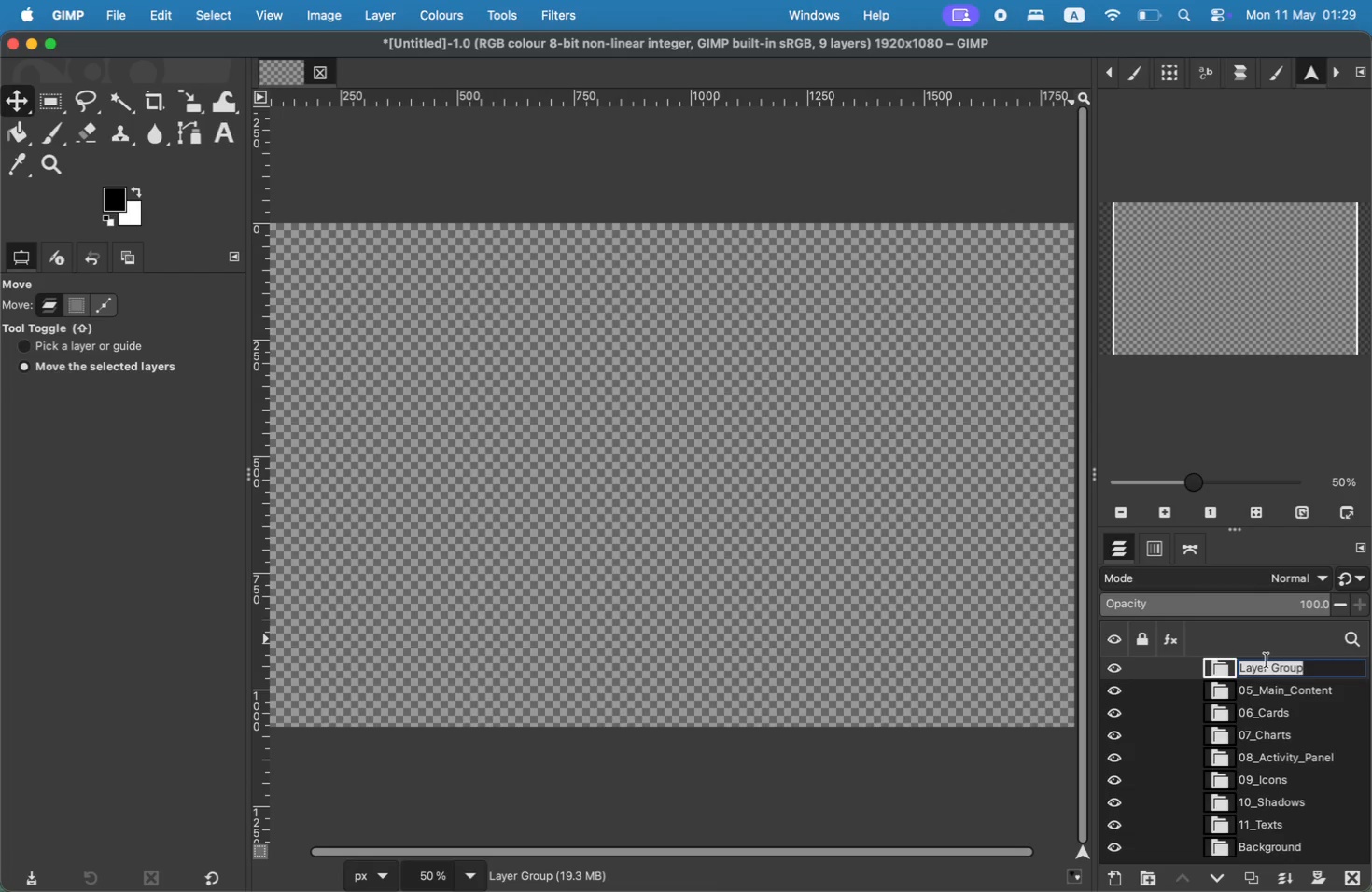 
hold_key(key=ShiftLeft, duration=0.36)
 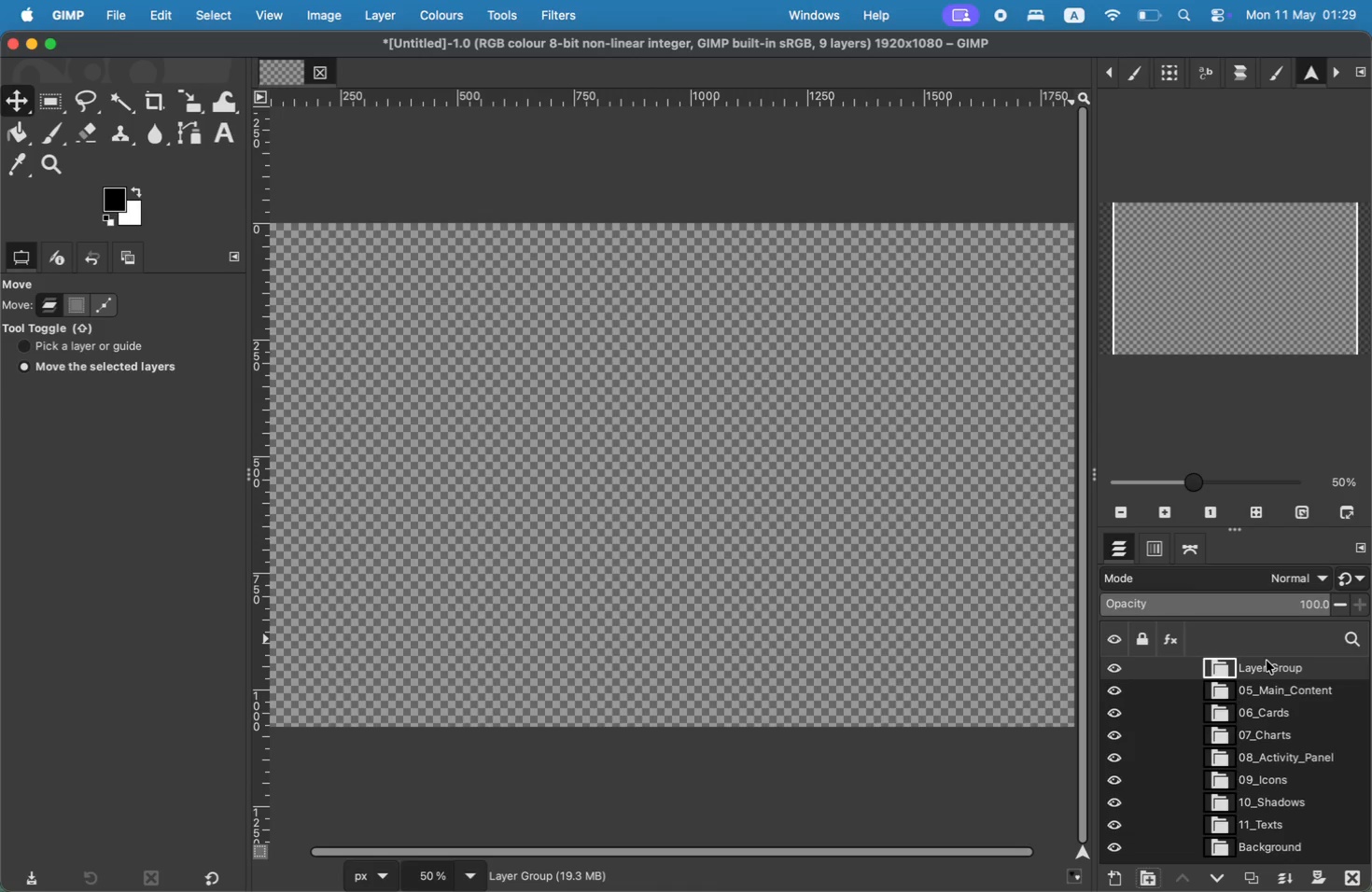 
type(04_Headder)
key(Backspace)
key(Backspace)
key(Backspace)
type(er)
 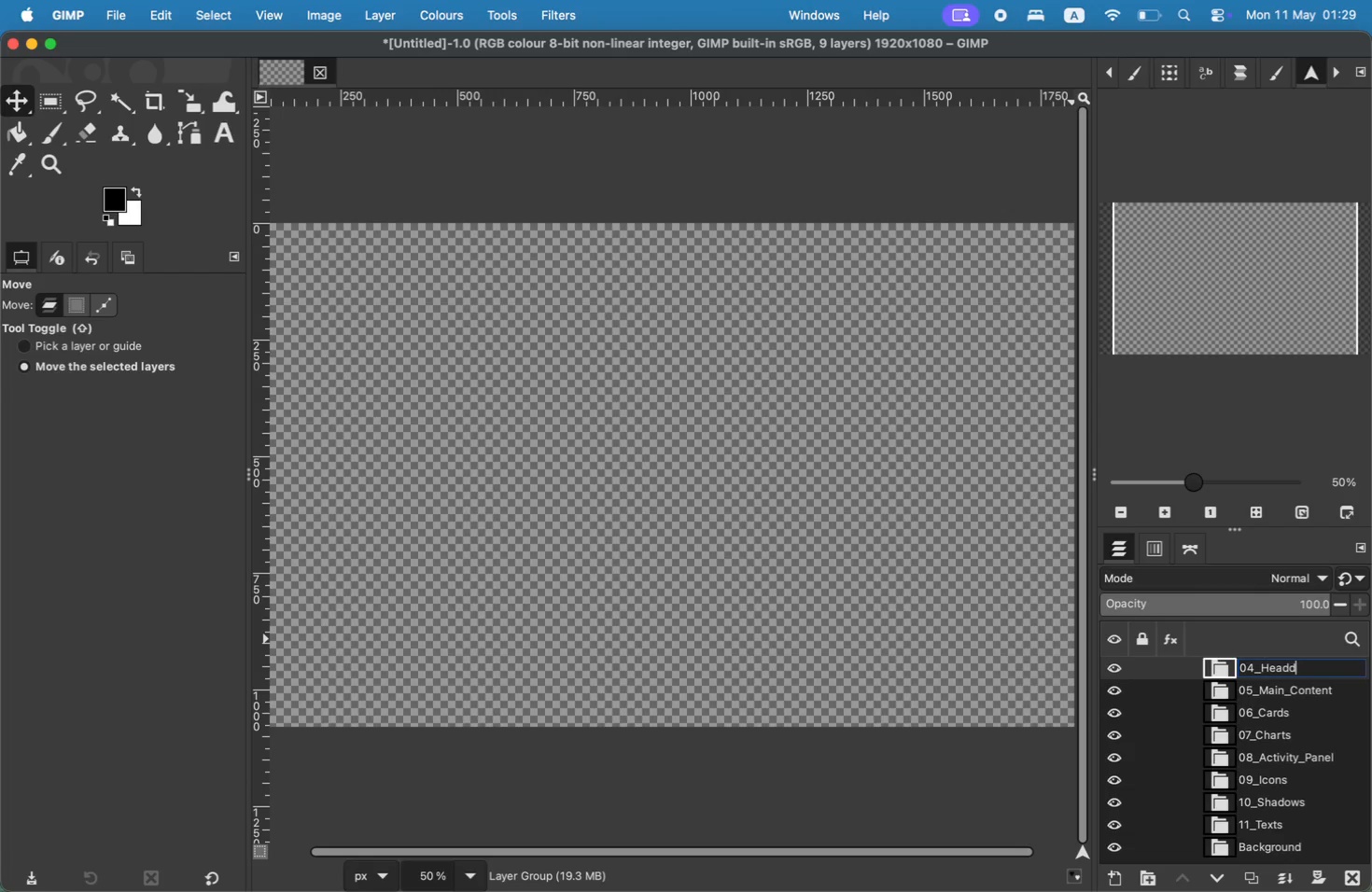 
 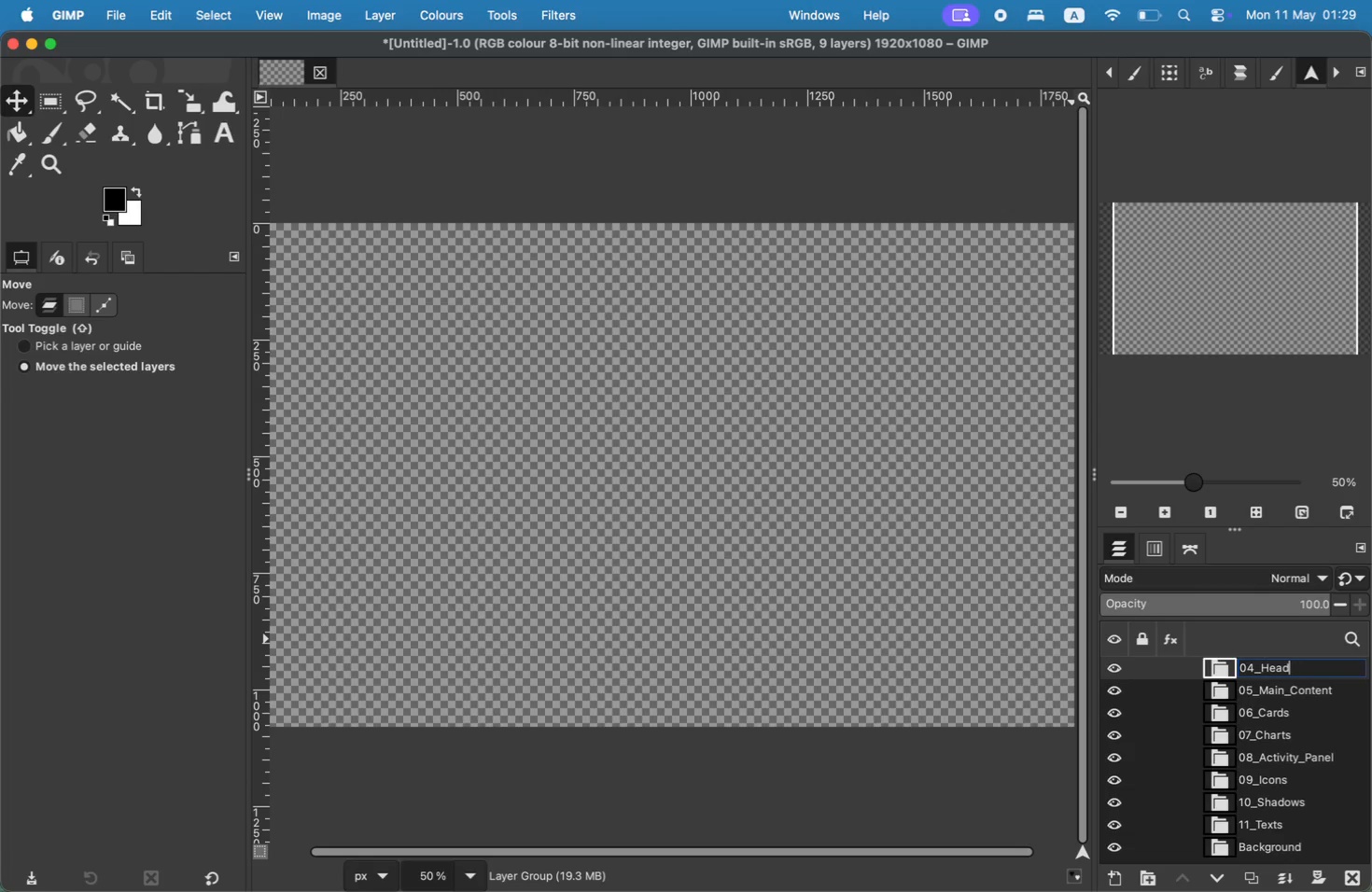 
key(Enter)
 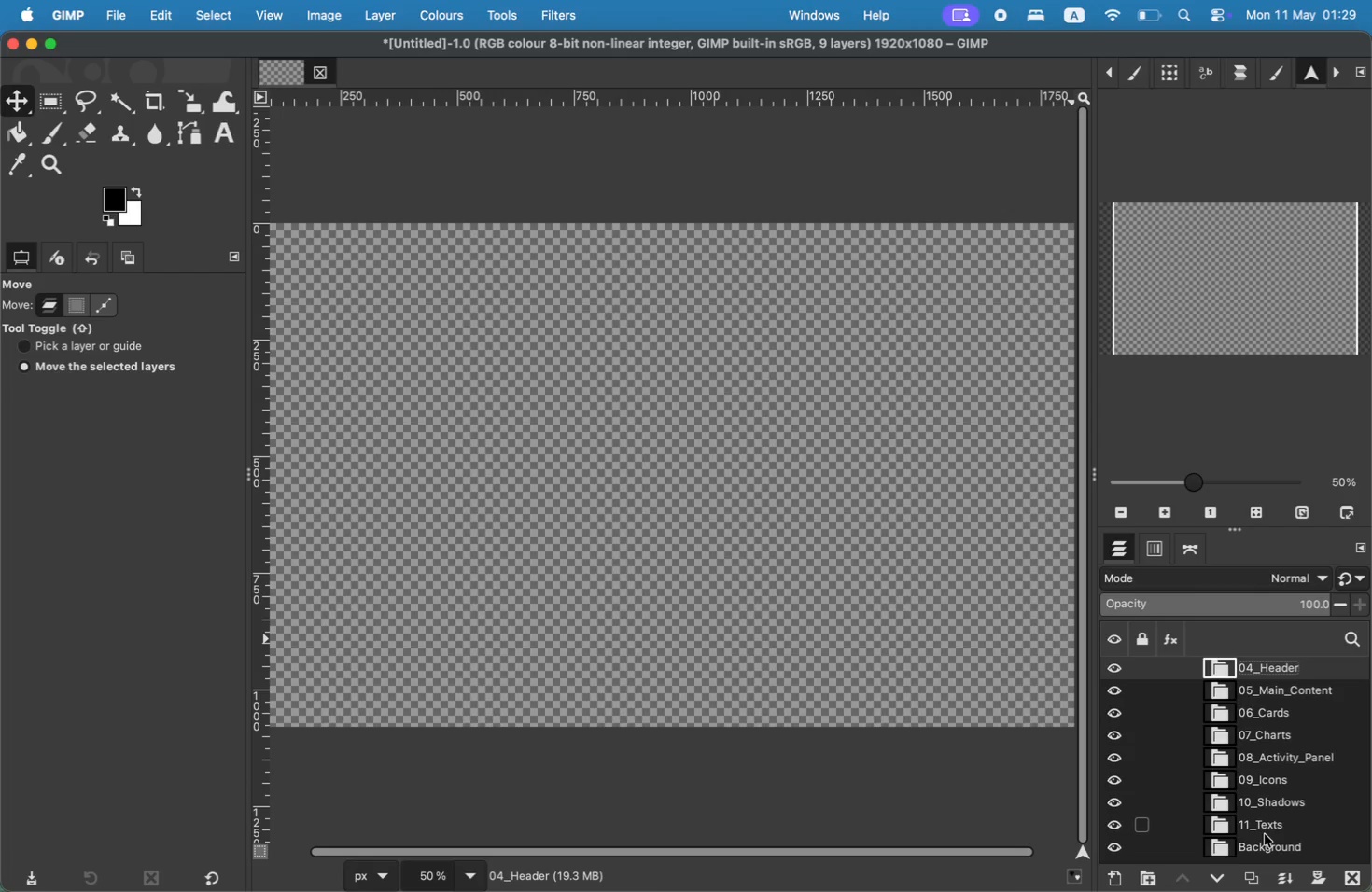 
key(Meta+Shift+A)
 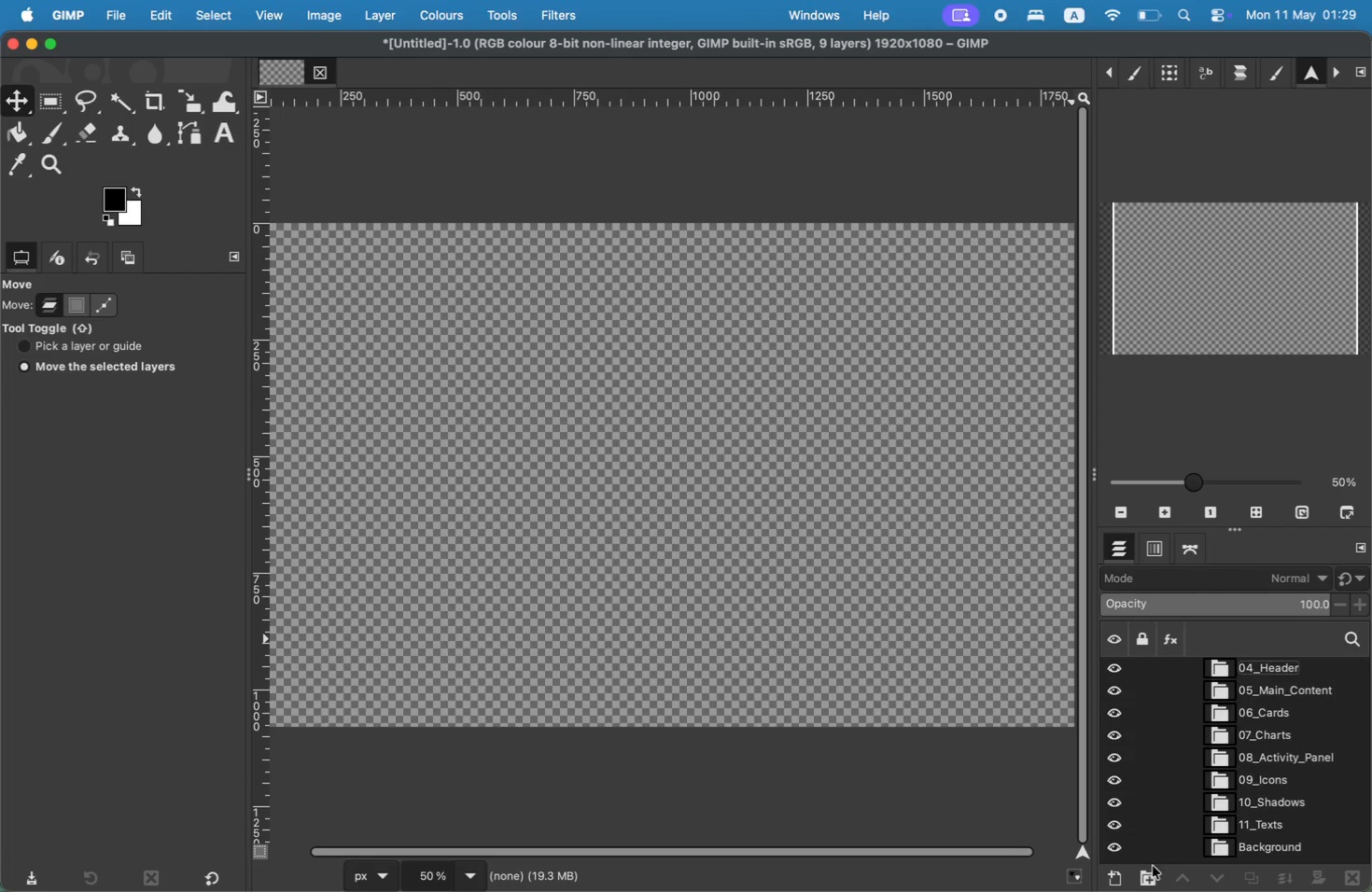 
left_click([1152, 877])
 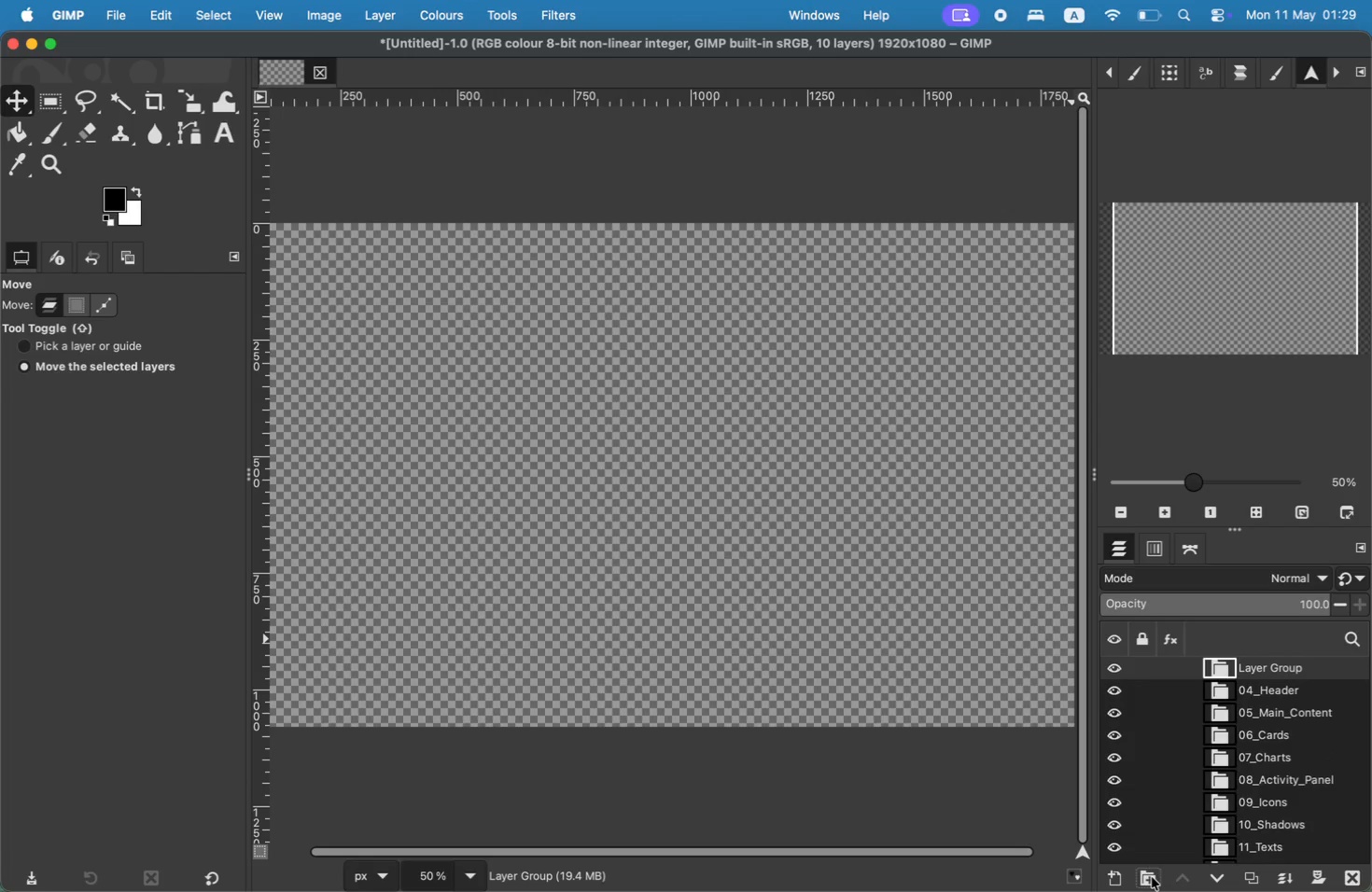 
double_click([1279, 668])
 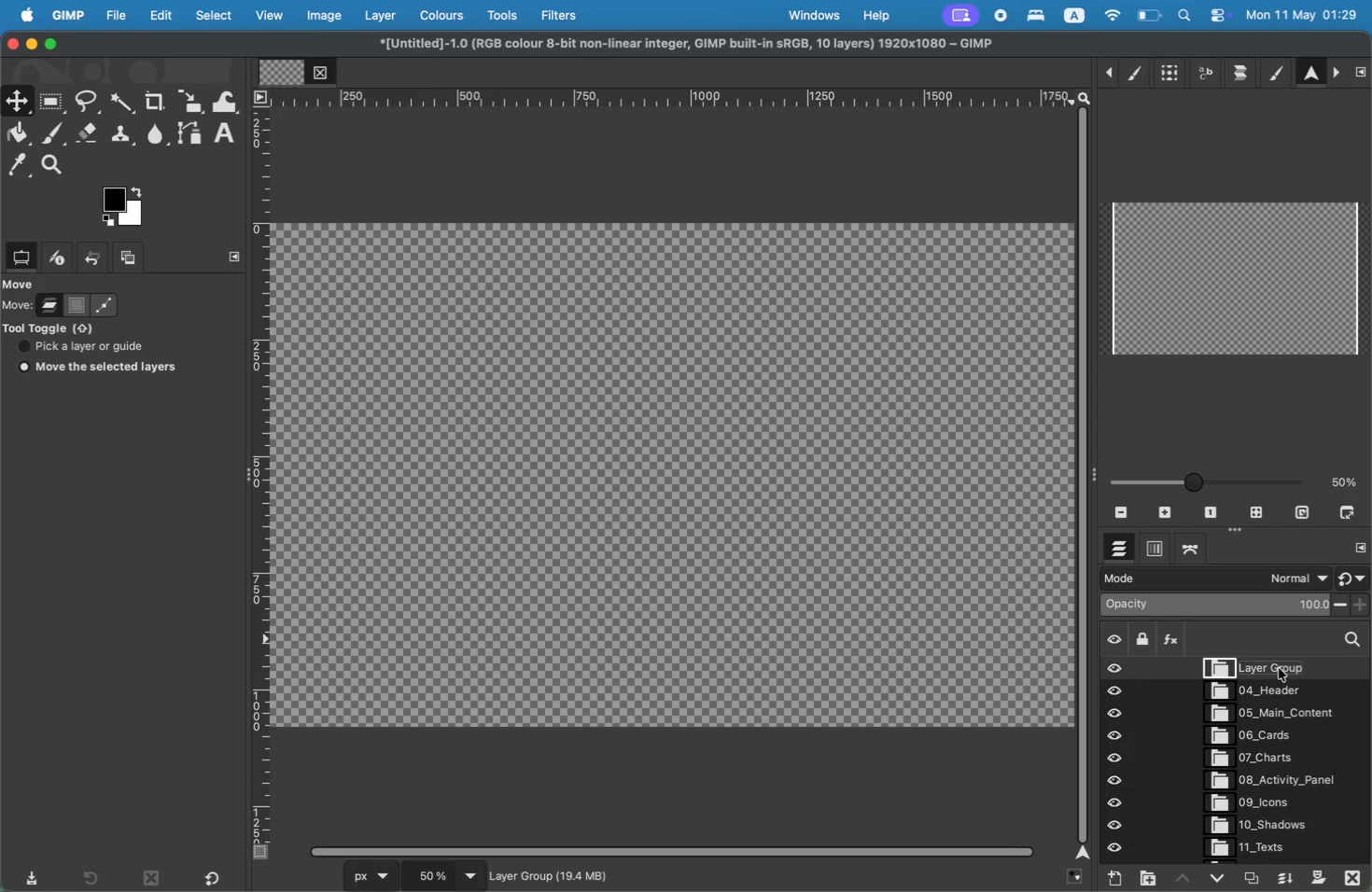 
type(03_Sidebar)
 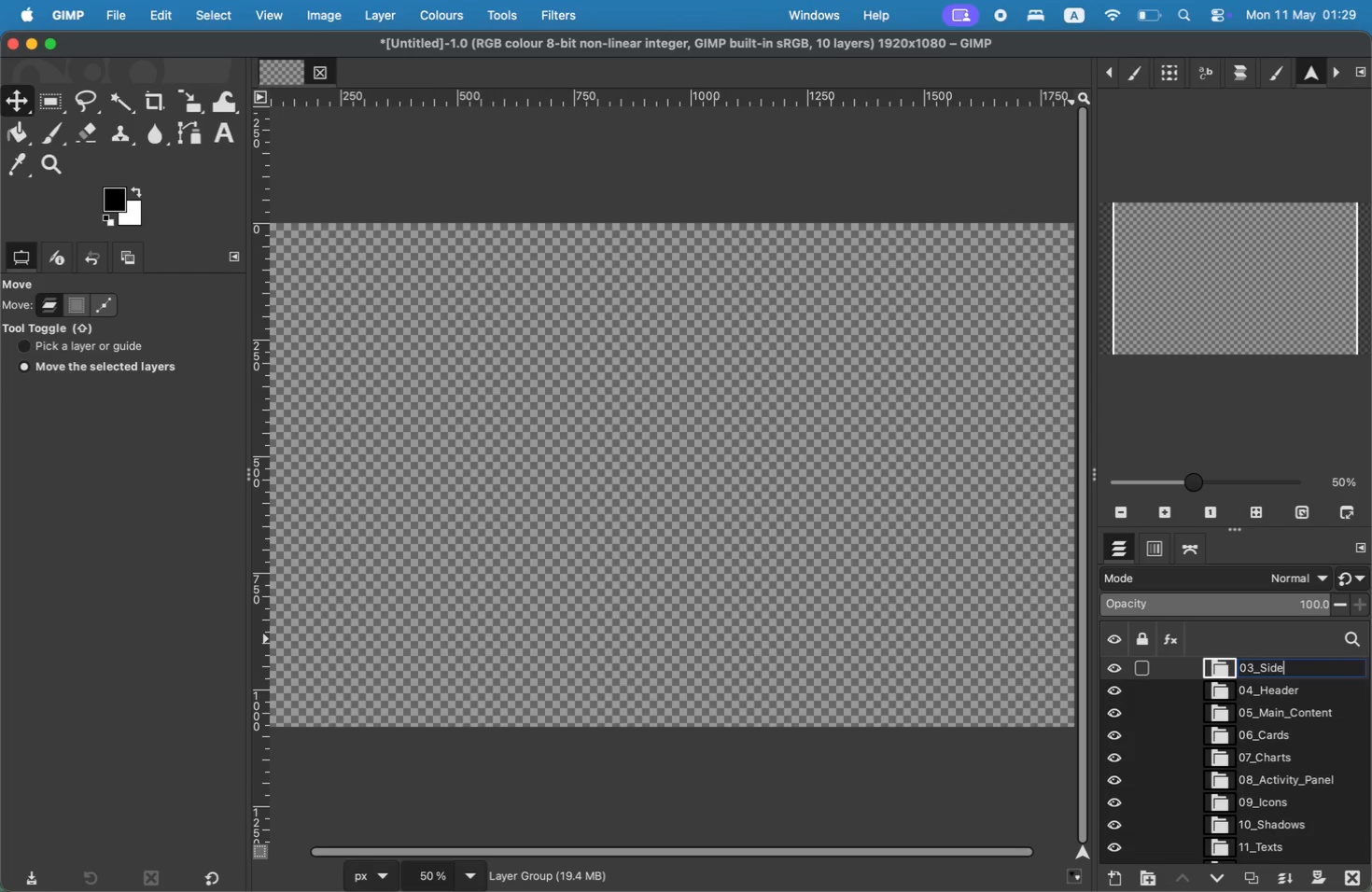 
 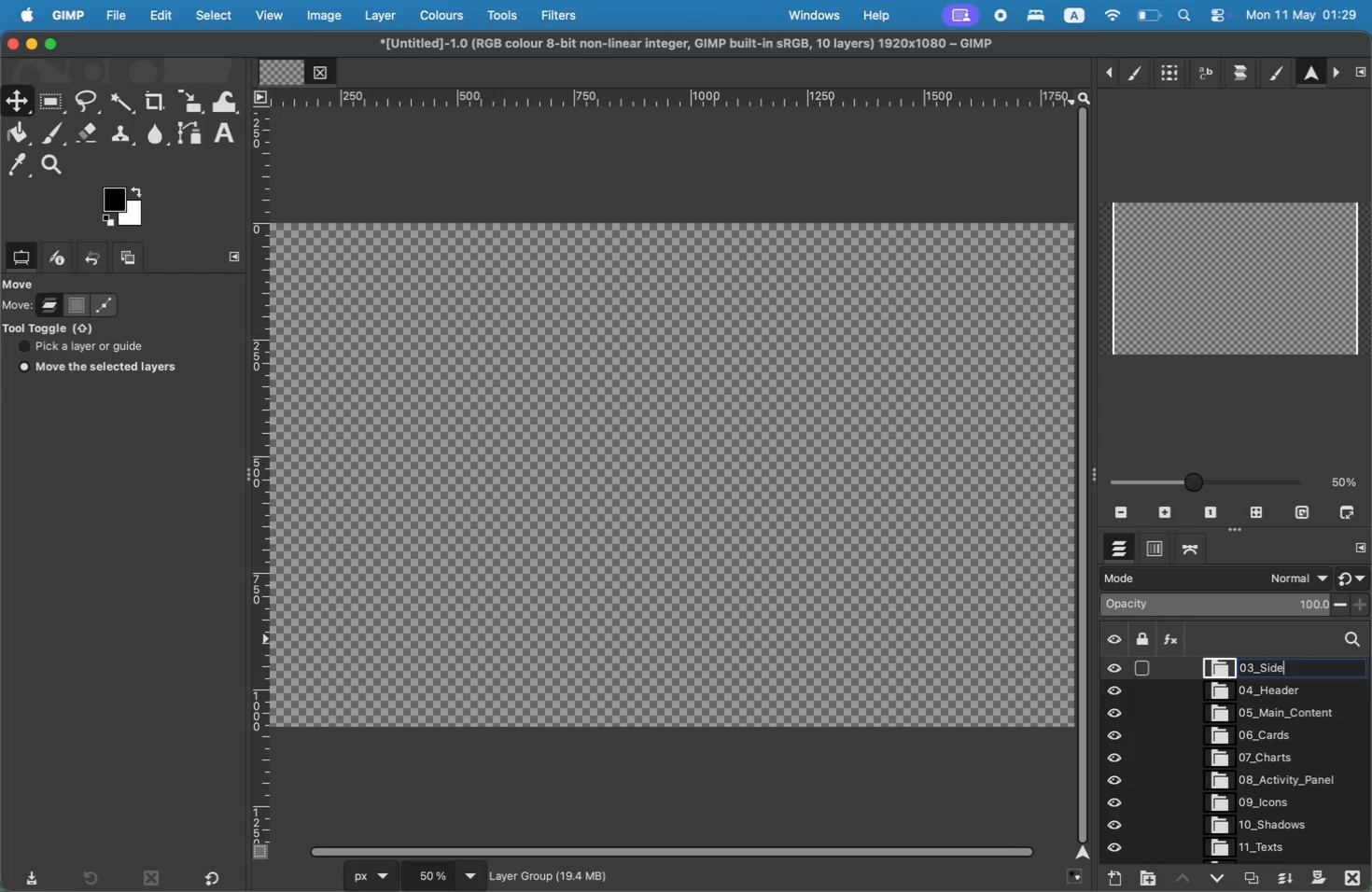 
key(Enter)
 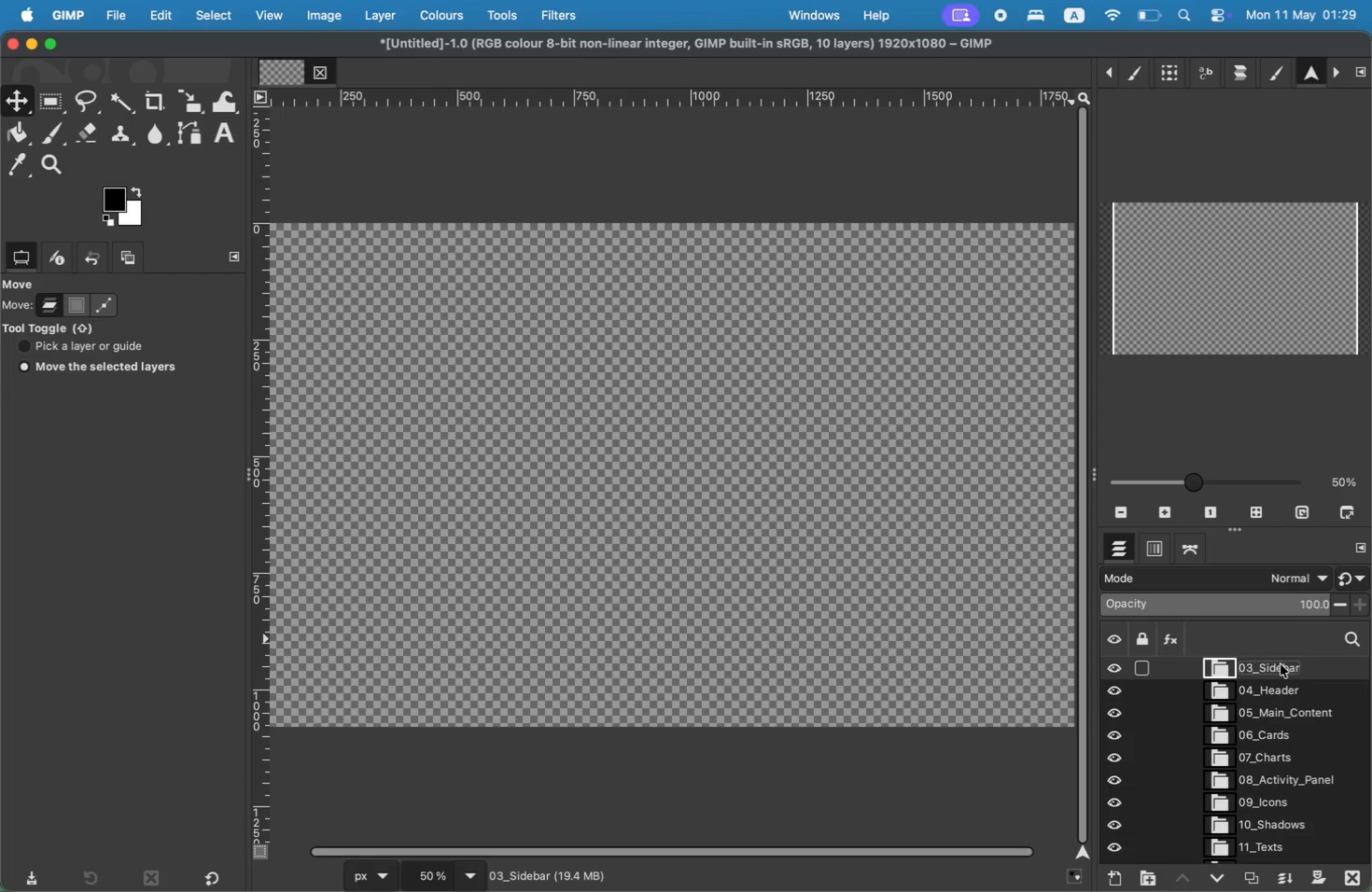 
key(Meta+Shift+A)
 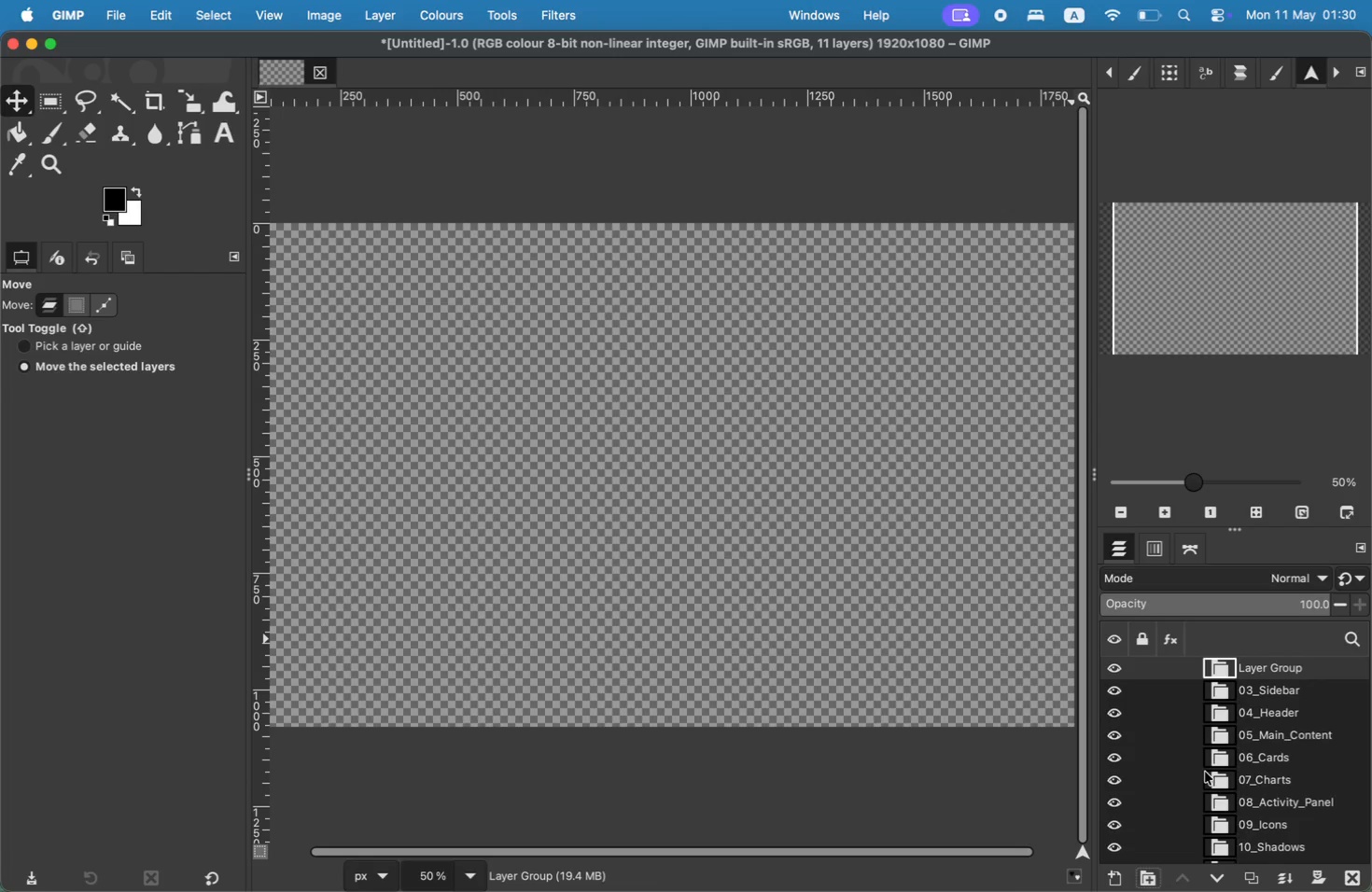 
double_click([1255, 672])
 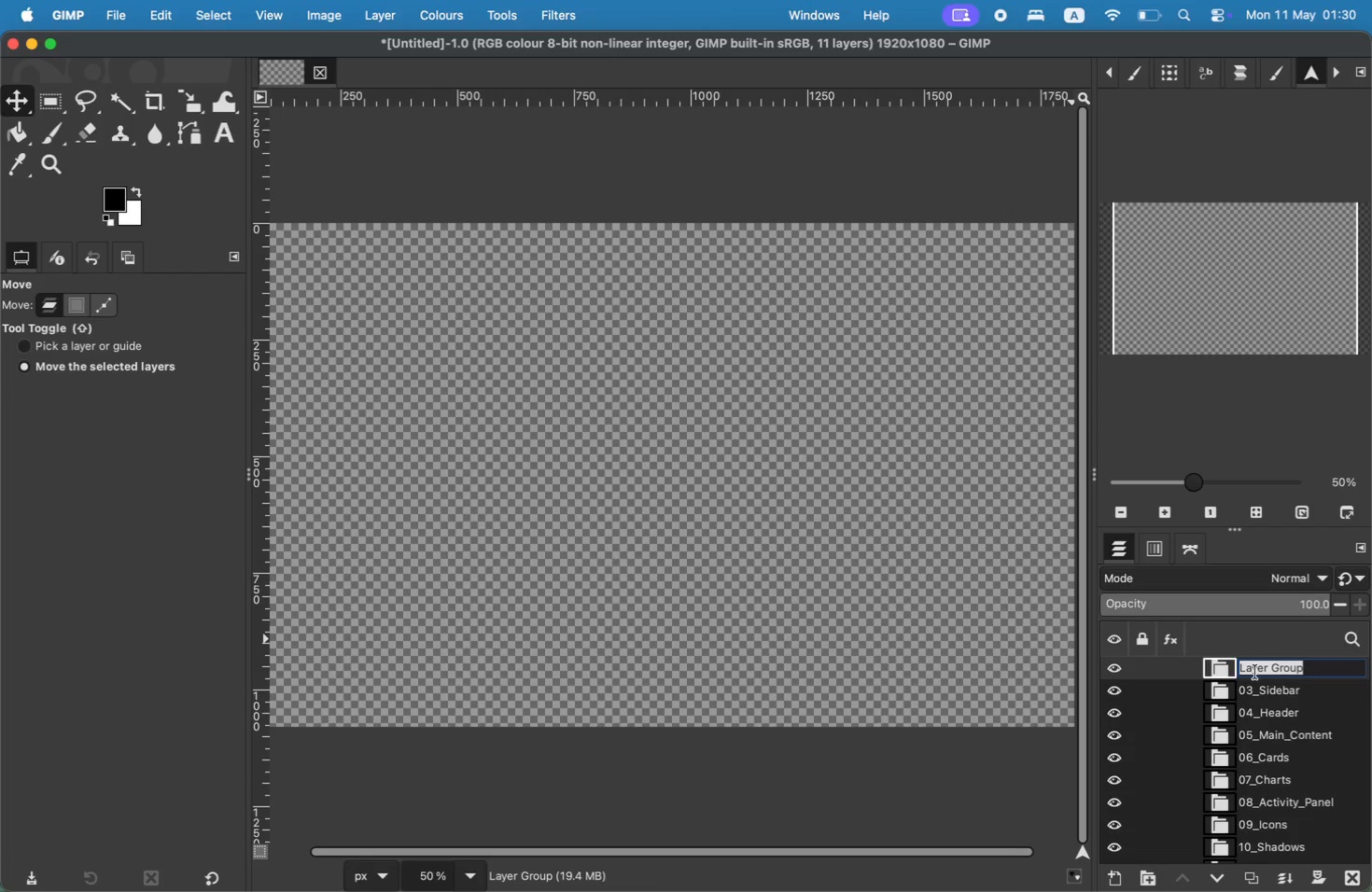 
type(02_Grid_Guides)
 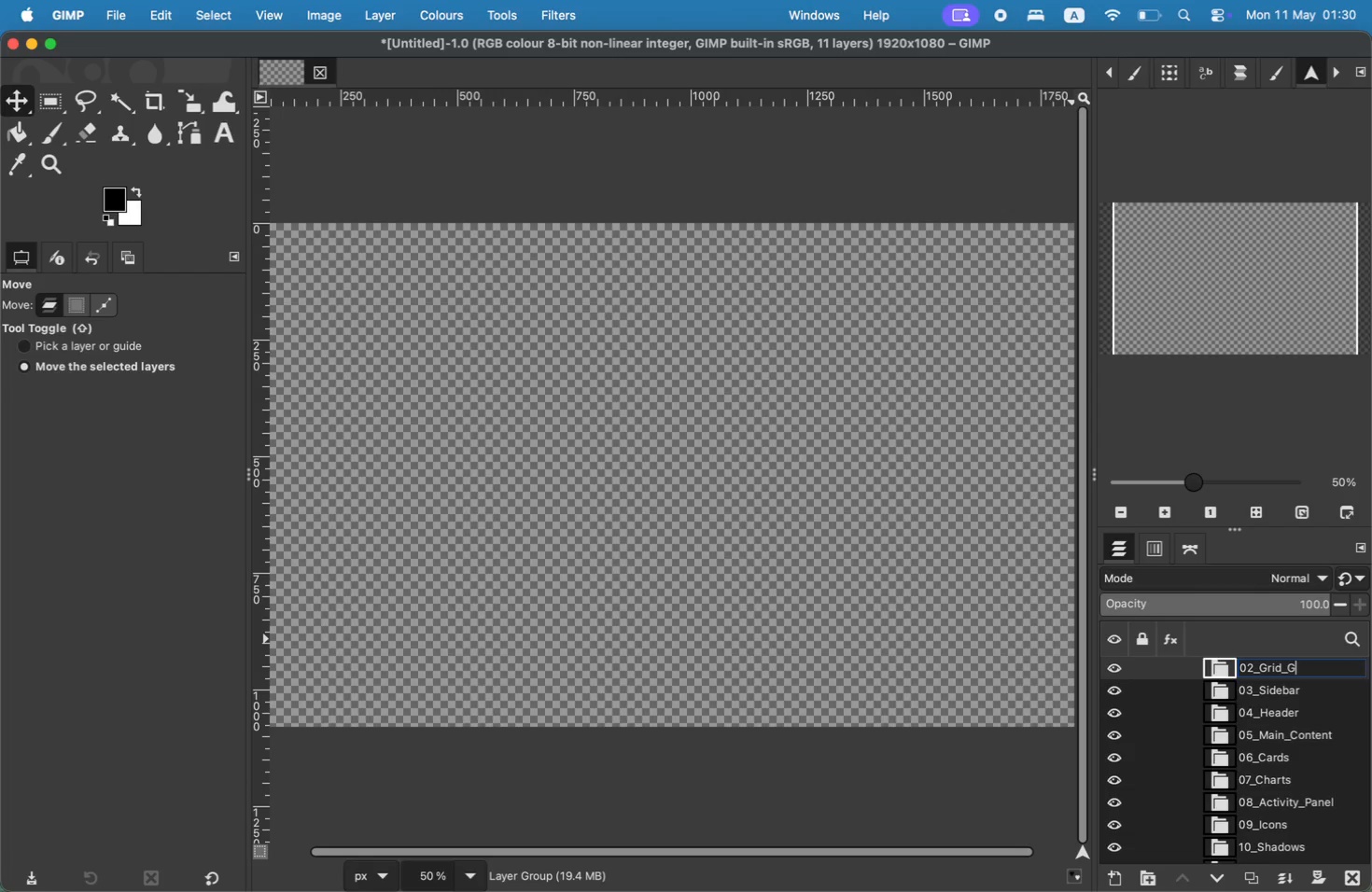 
key(Enter)
 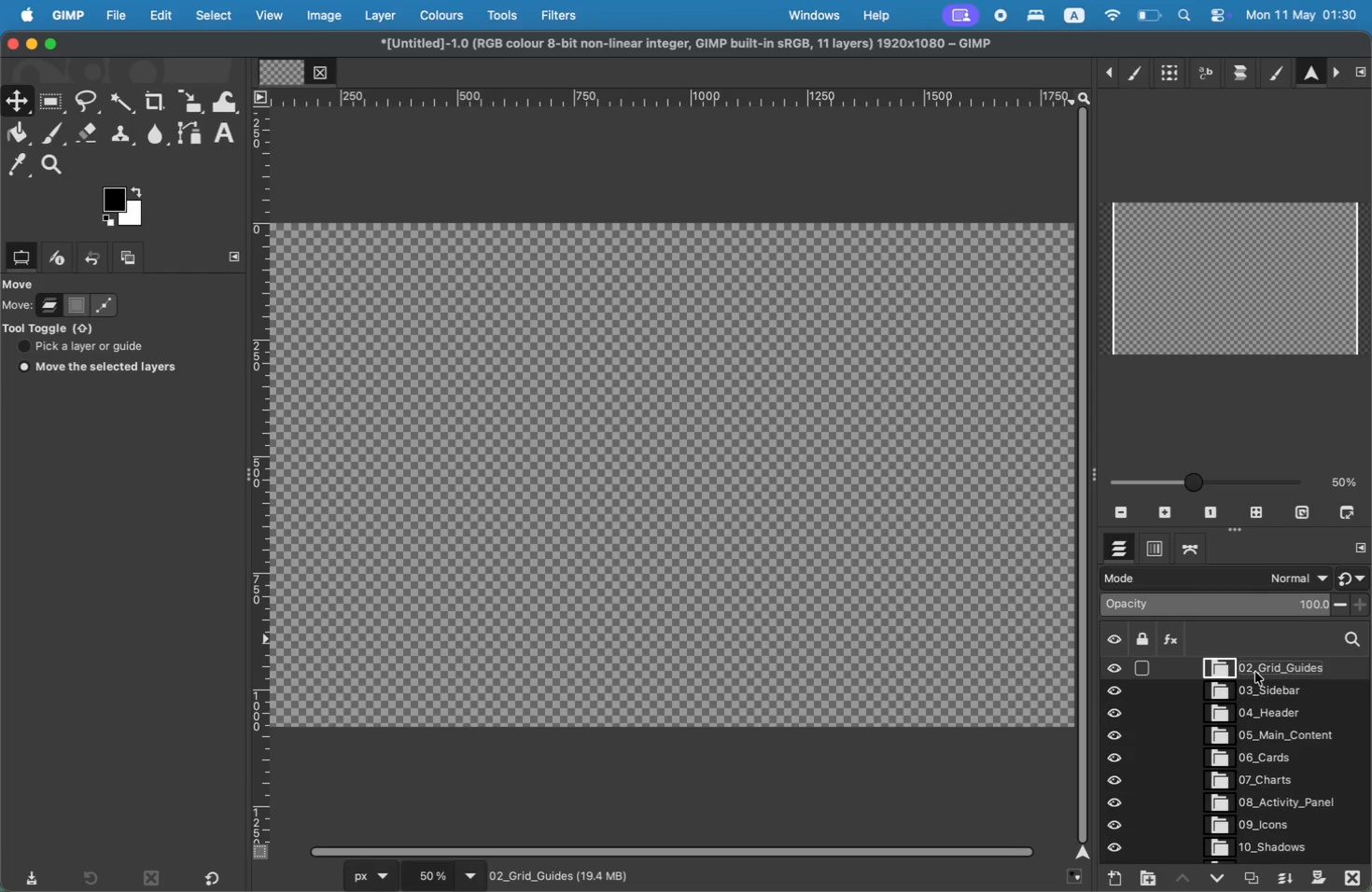 
key(Meta+Shift+A)
 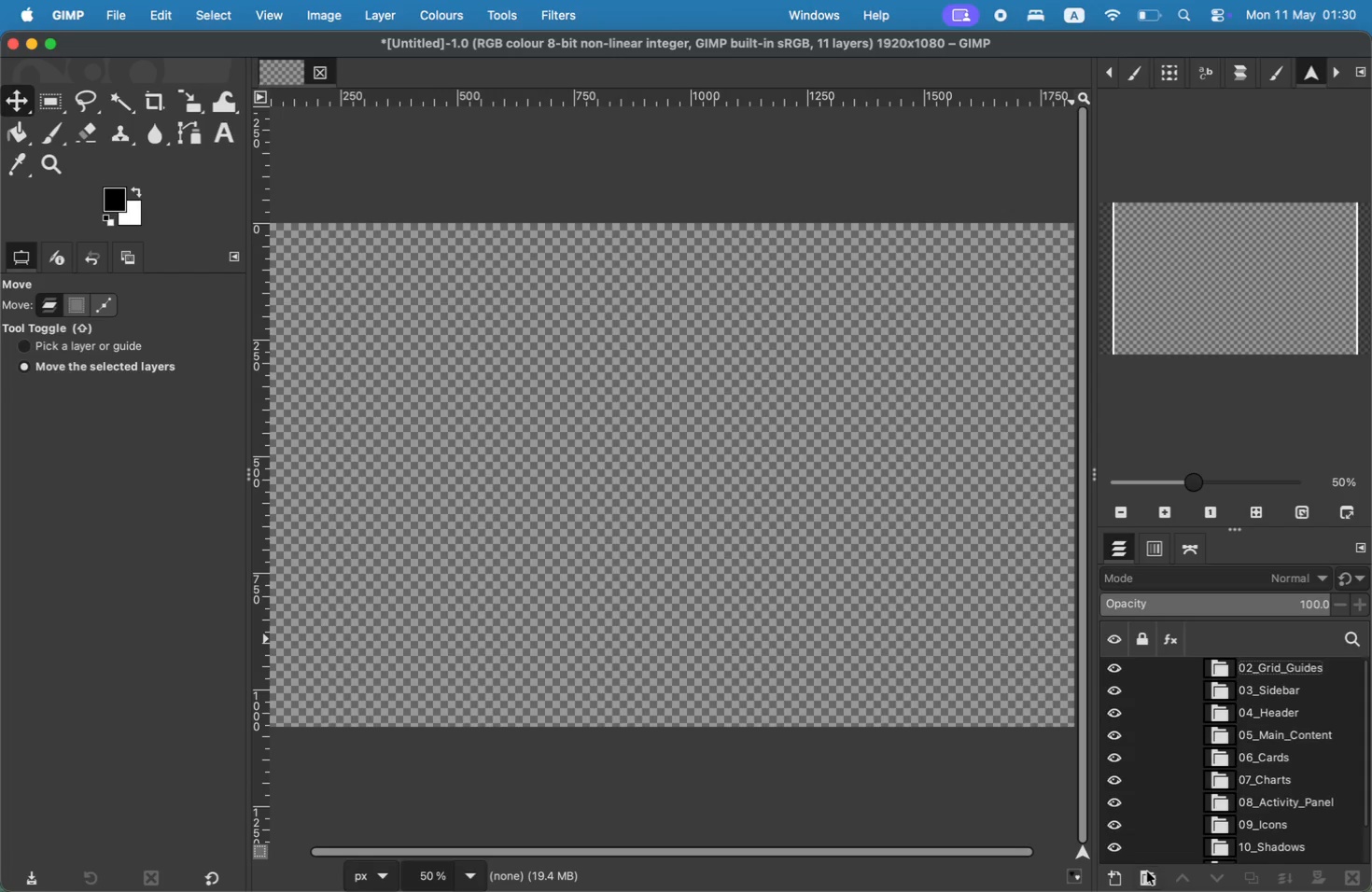 
left_click([1148, 877])
 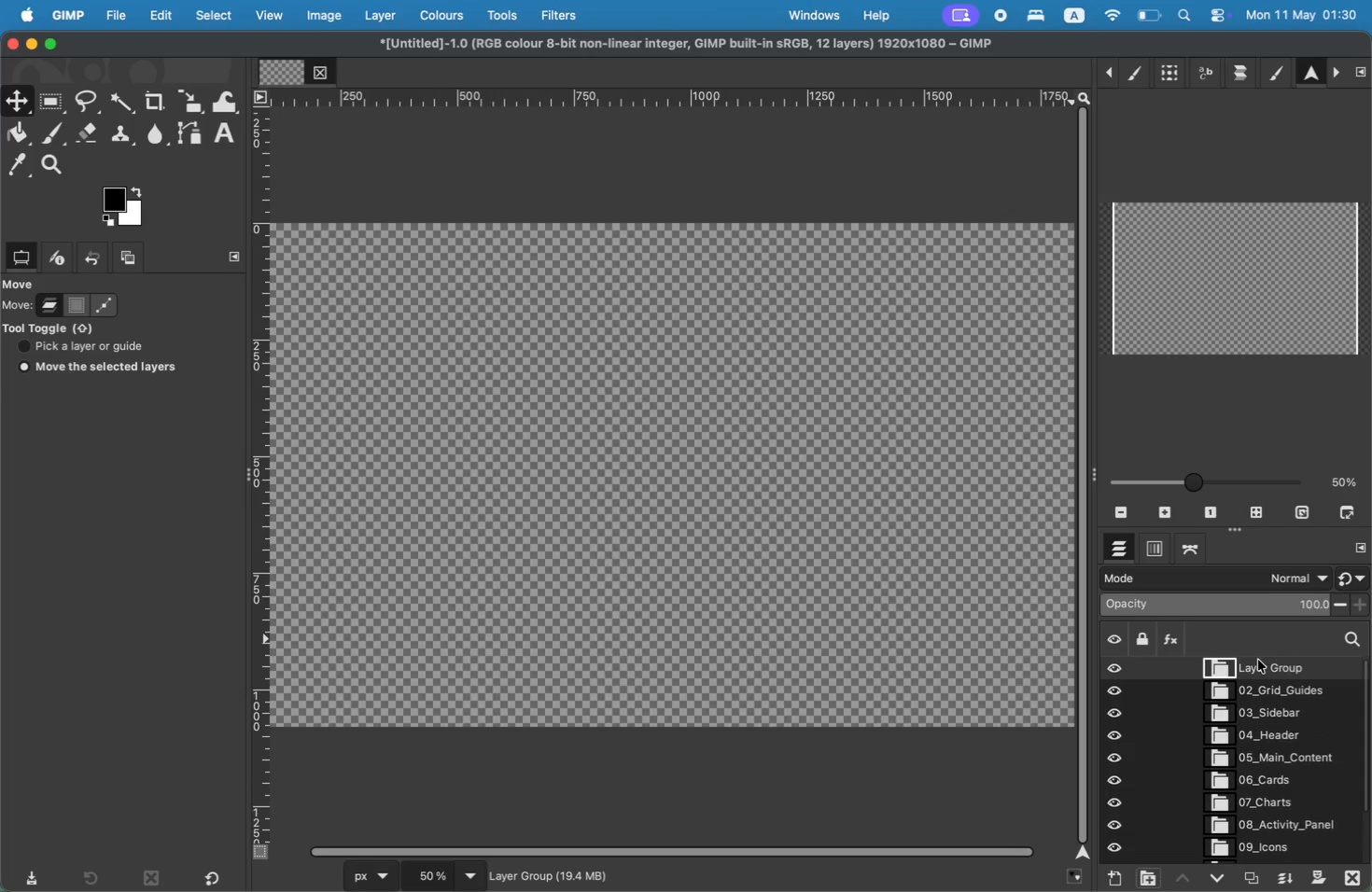 
double_click([1258, 659])
 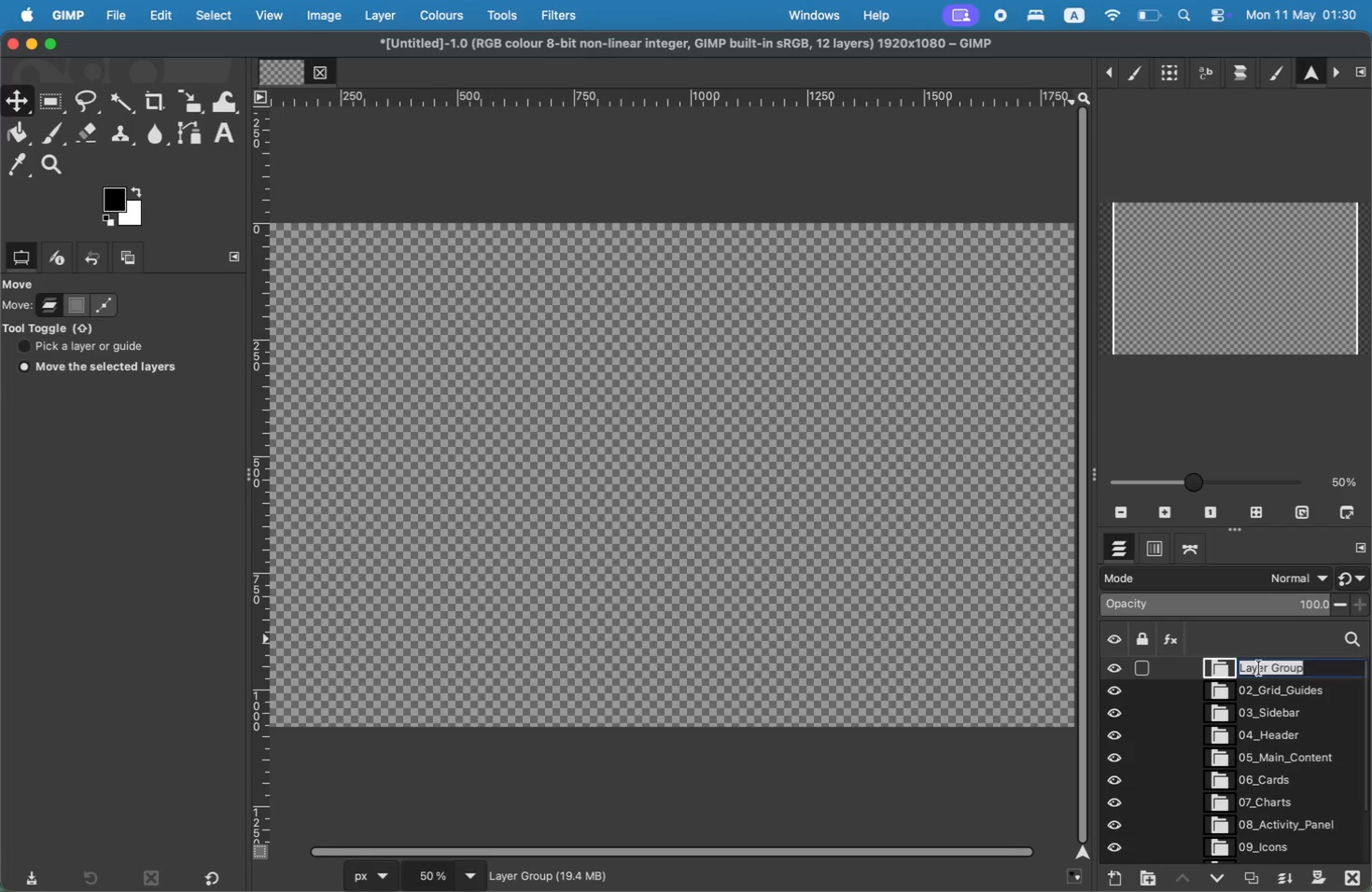 
left_click([1261, 696])
 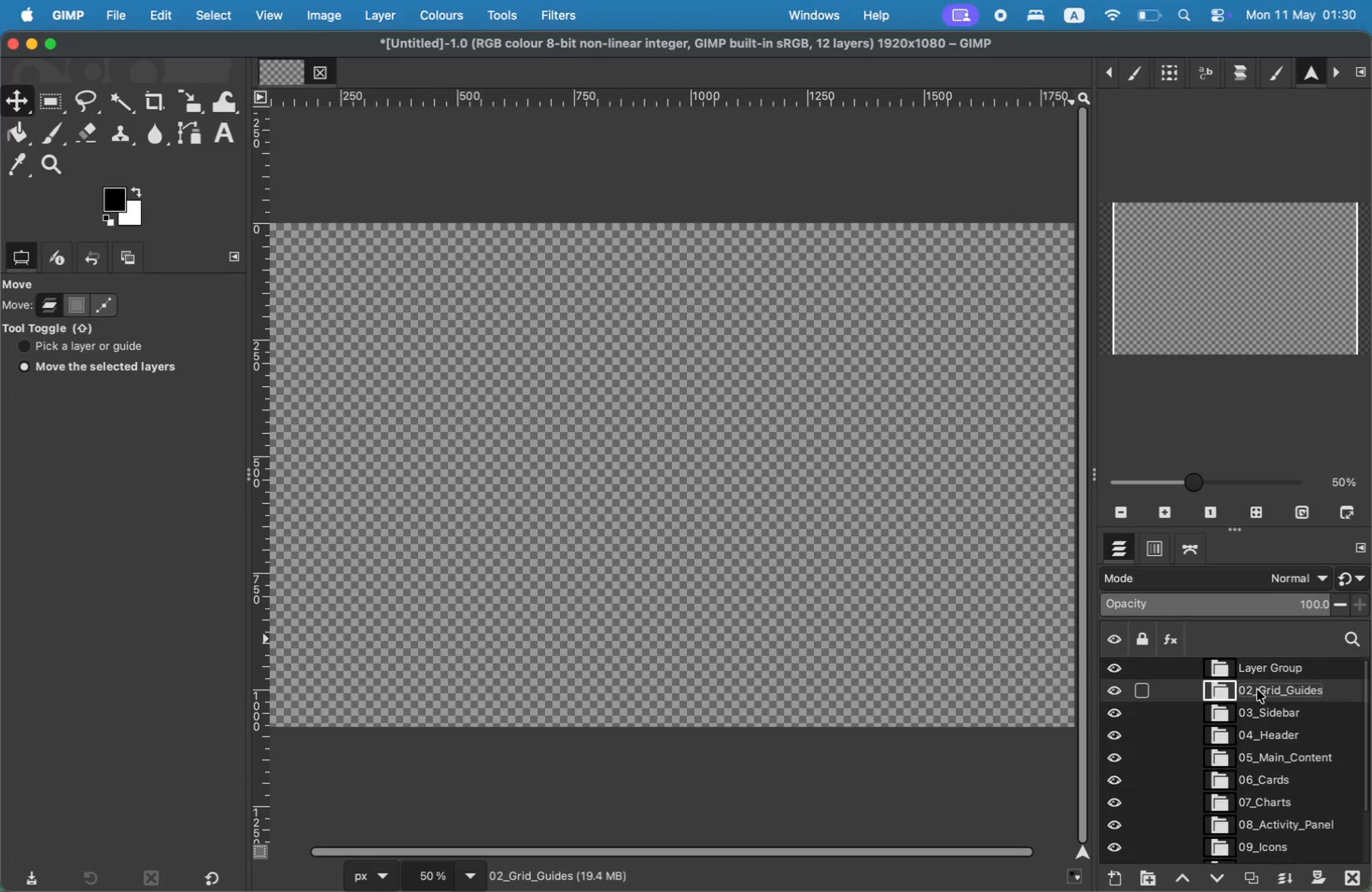 
double_click([1257, 690])
 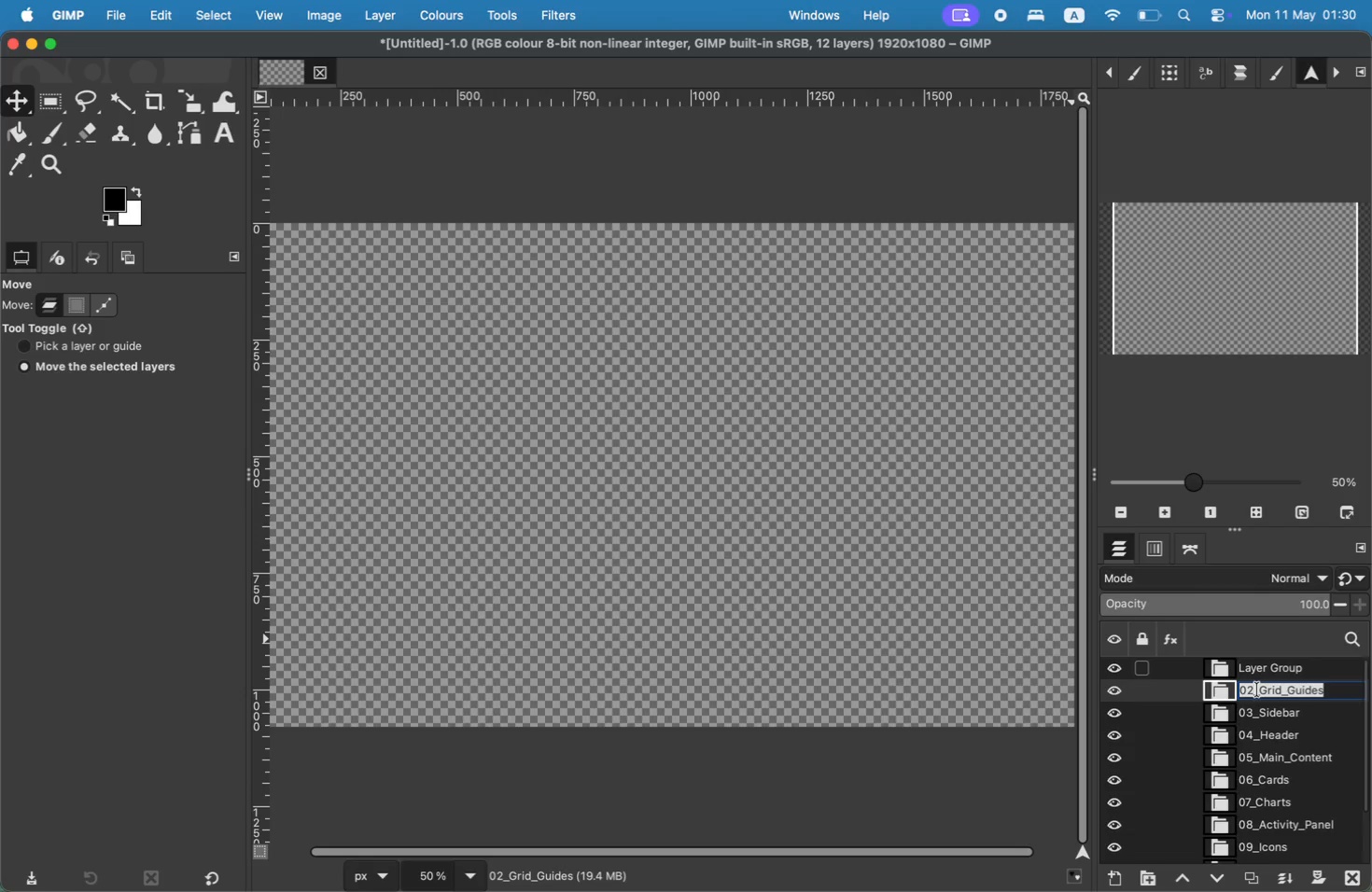 
key(ArrowLeft)
 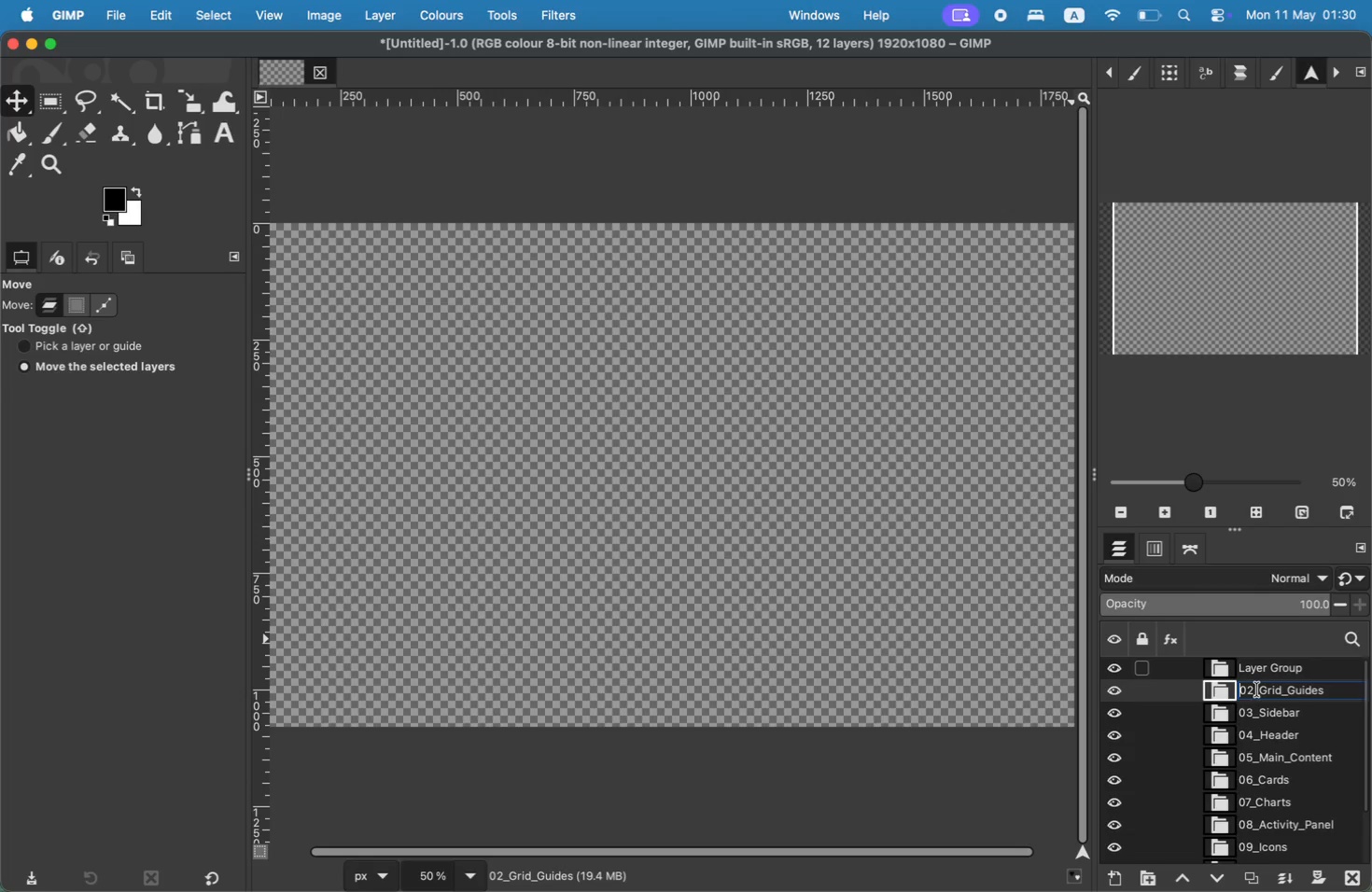 
key(ArrowRight)
 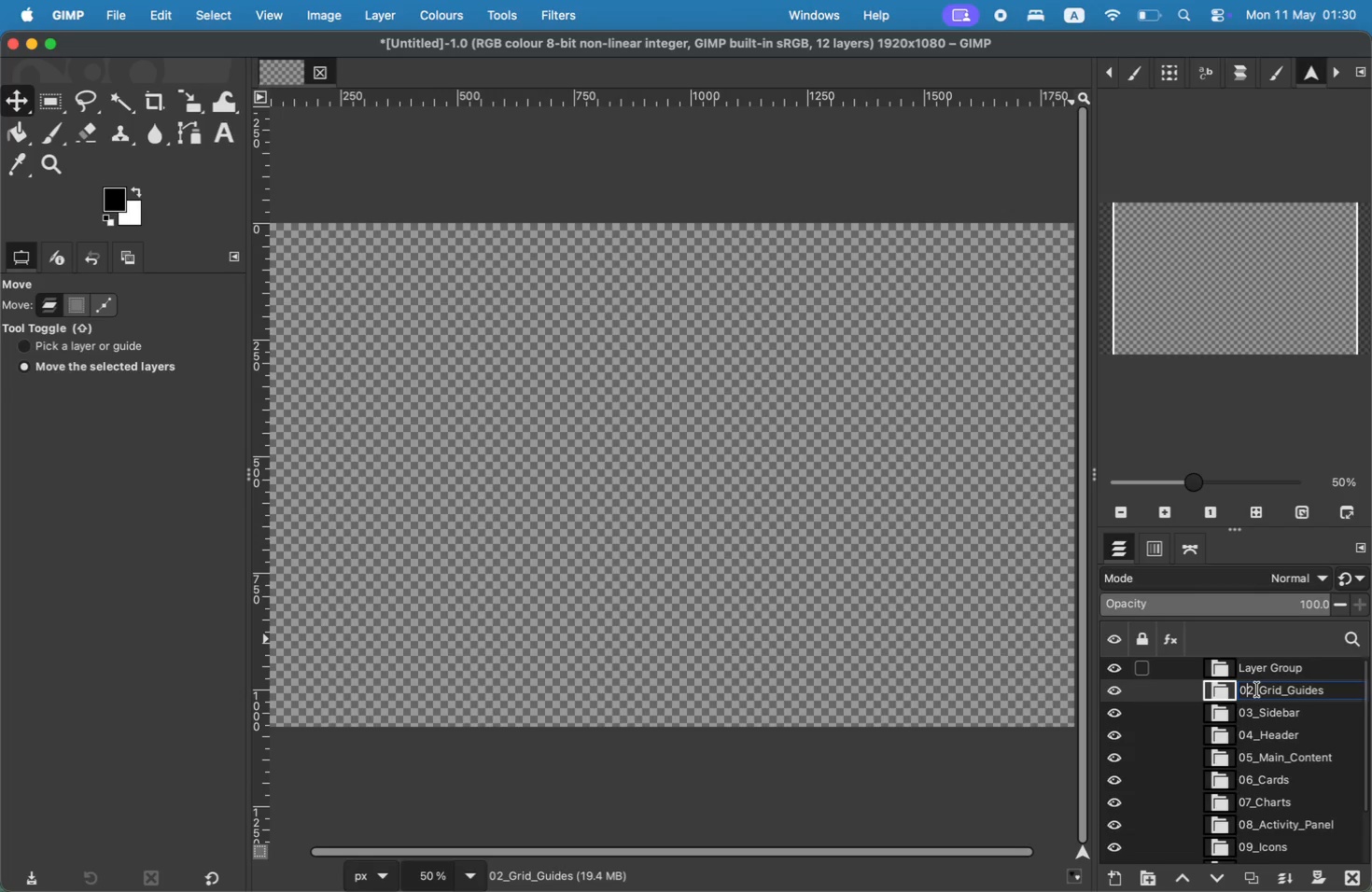 
key(ArrowRight)
 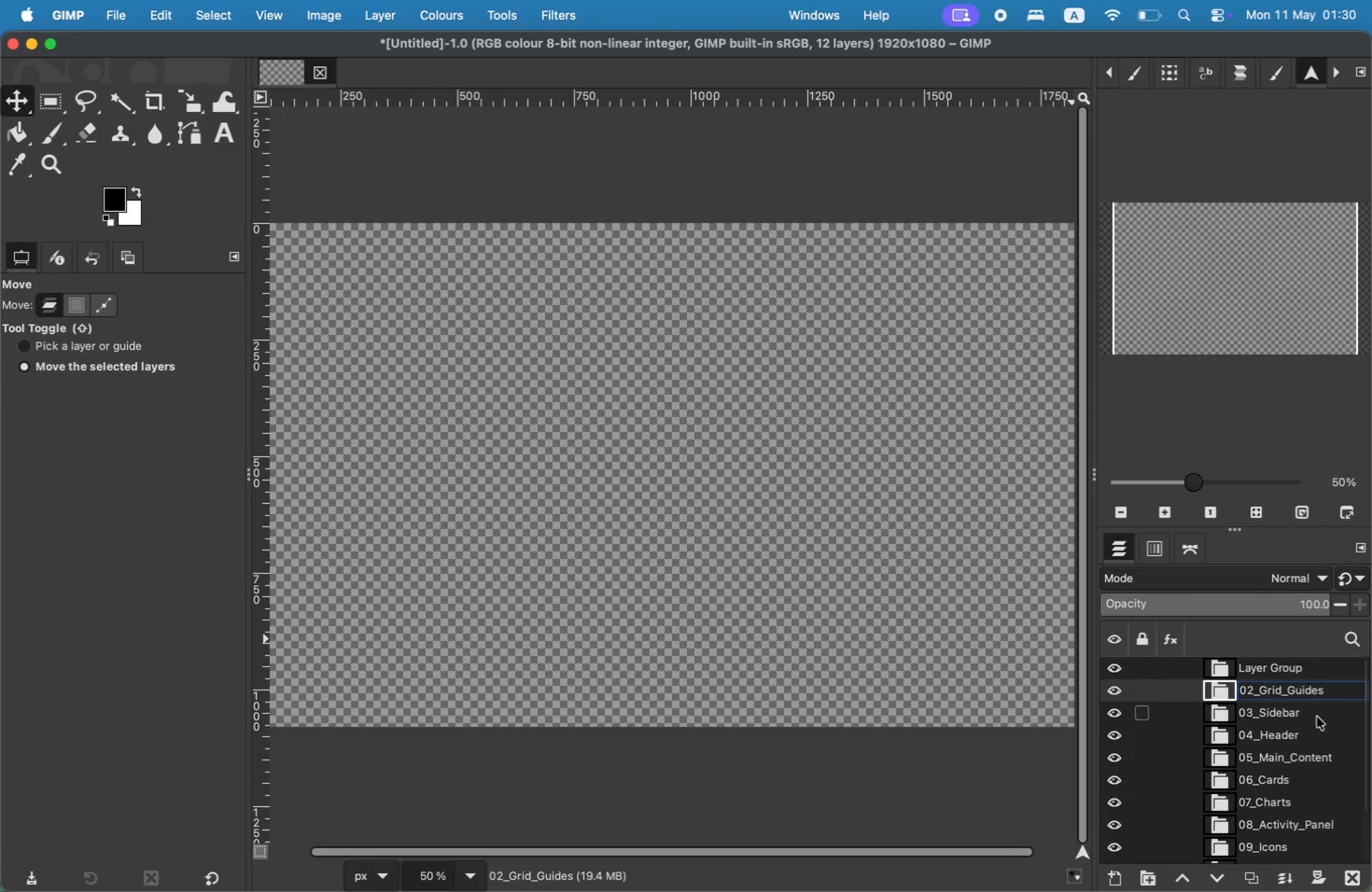 
key(ArrowRight)
 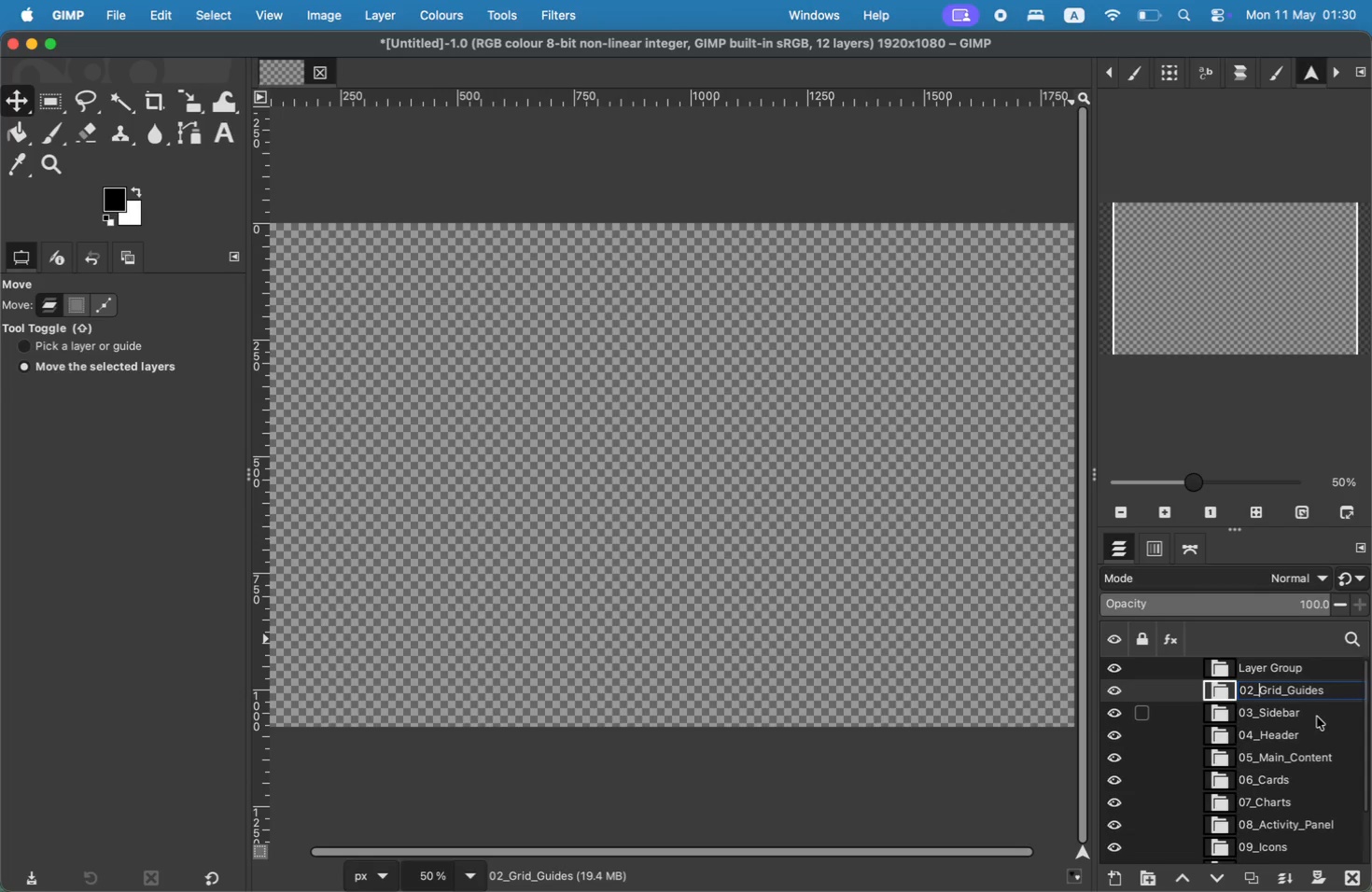 
key(Backspace)
 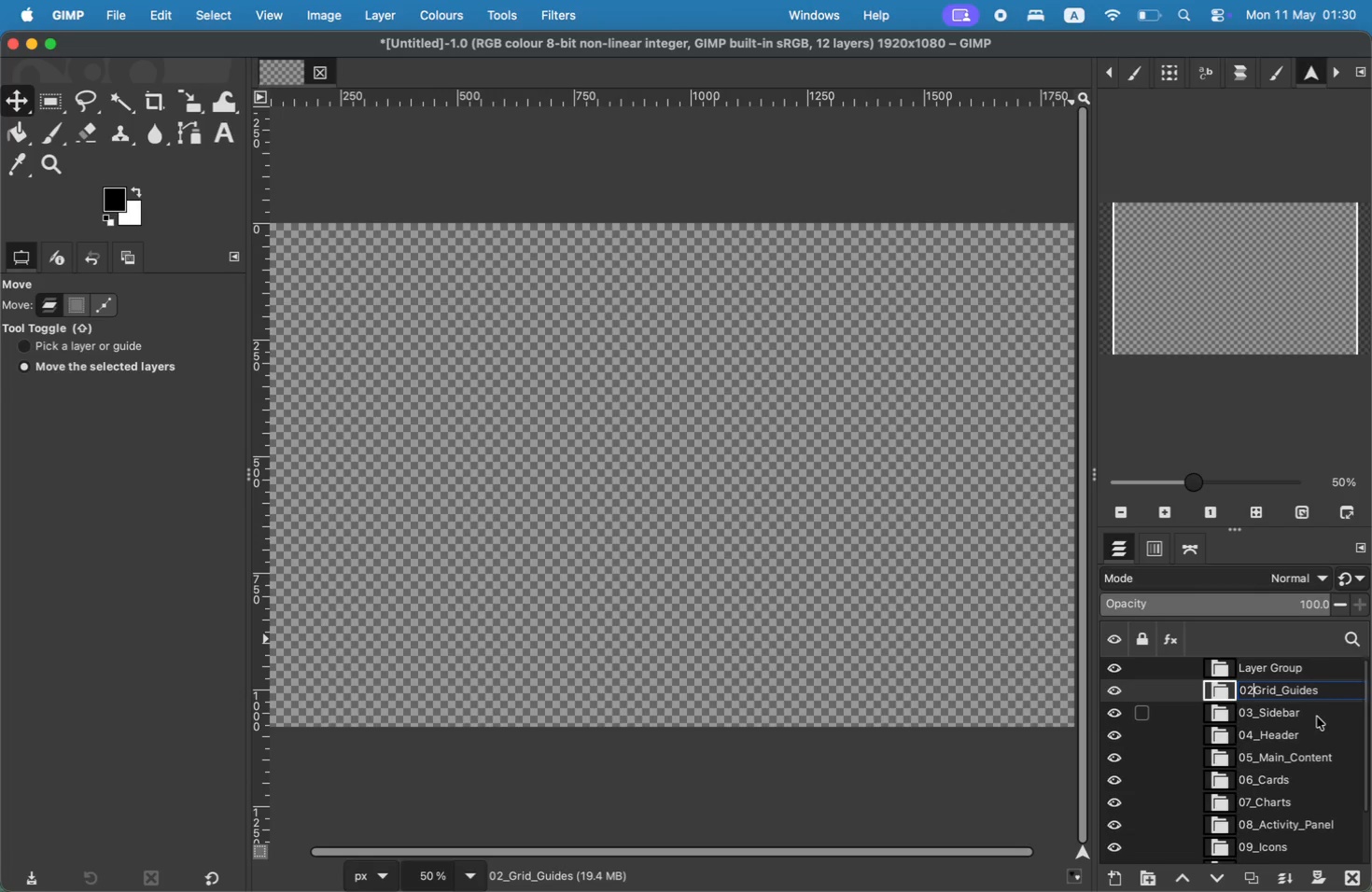 
key(Backspace)
 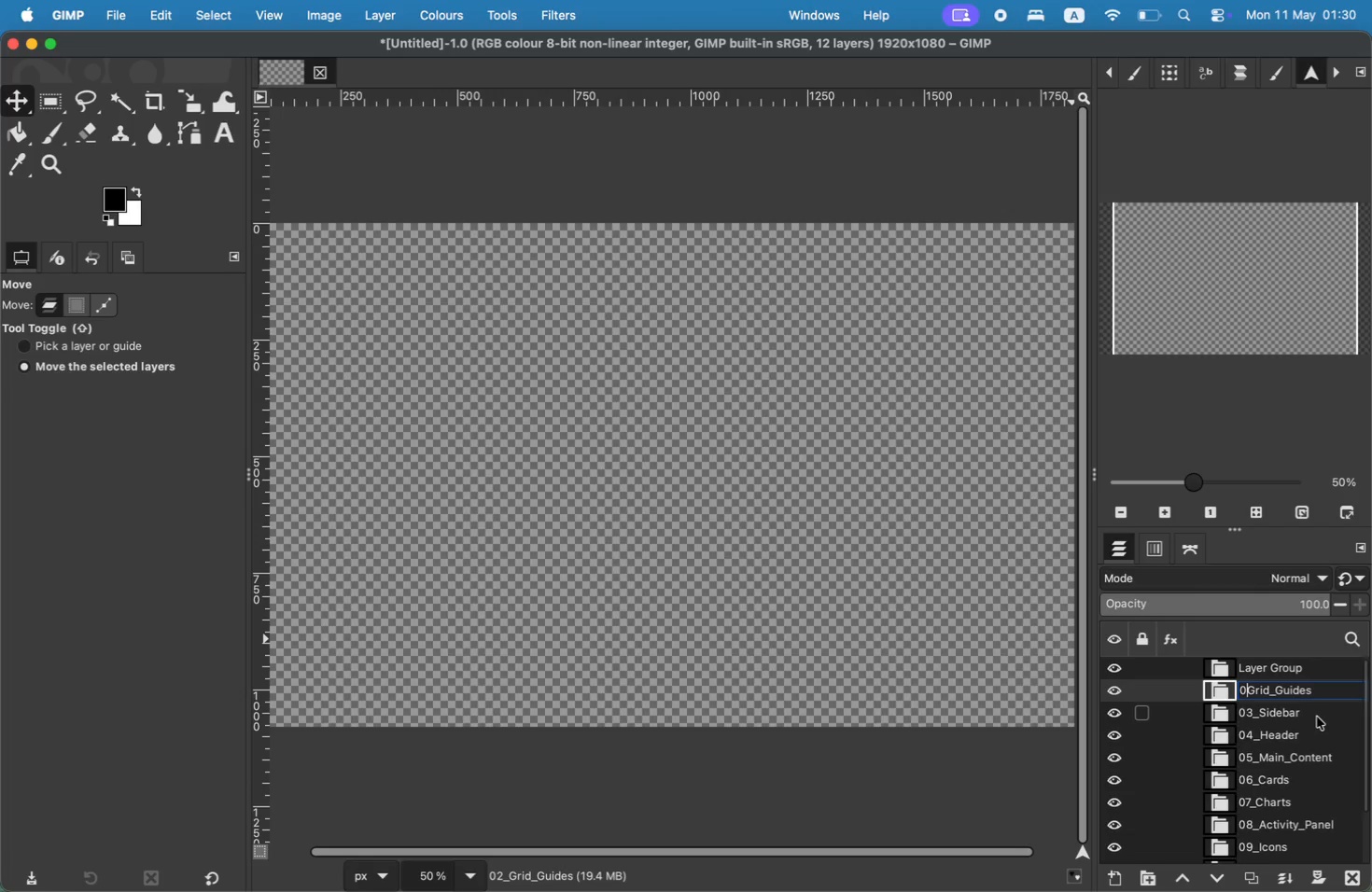 
key(Backspace)
 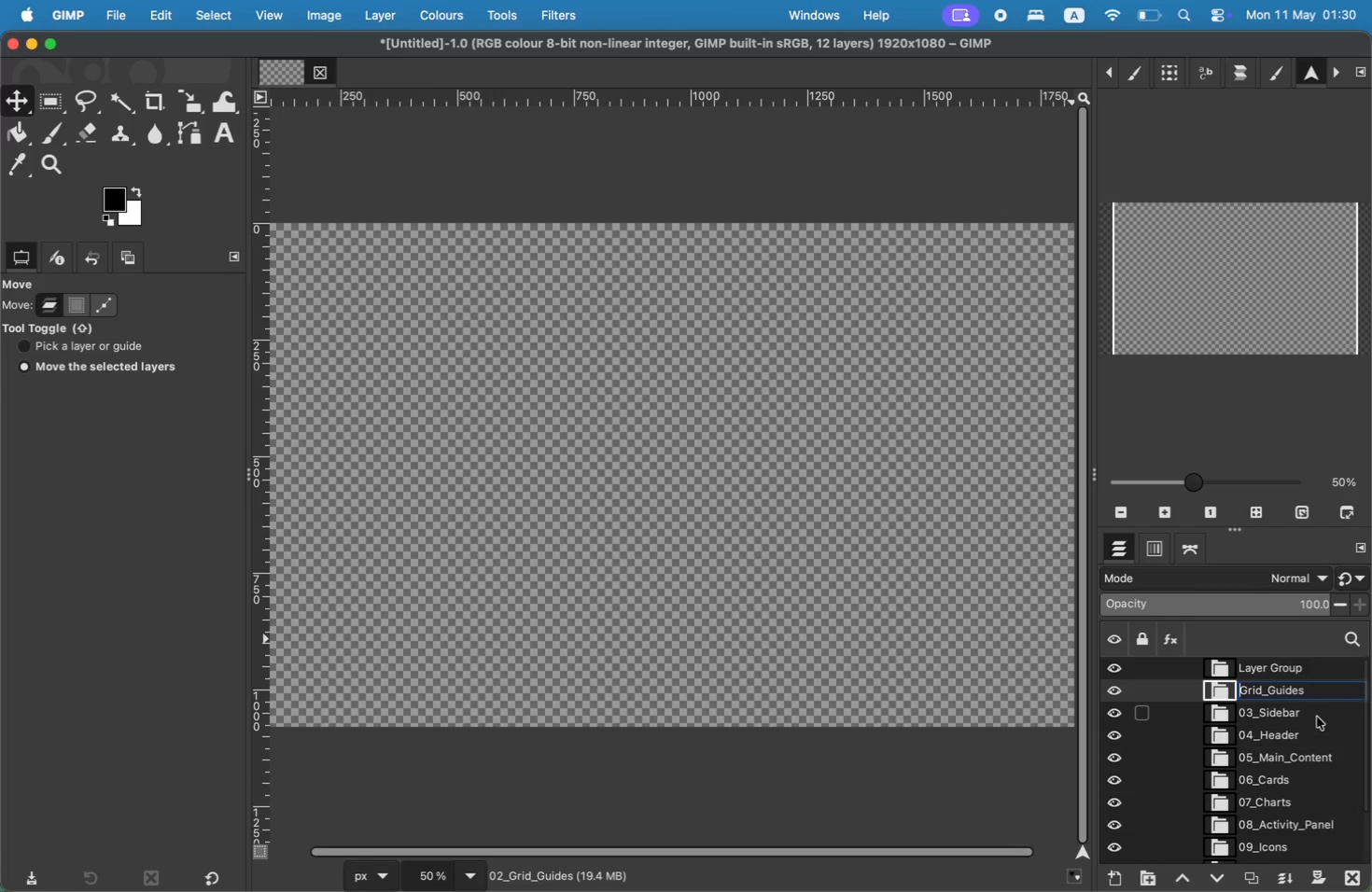 
key(Enter)
 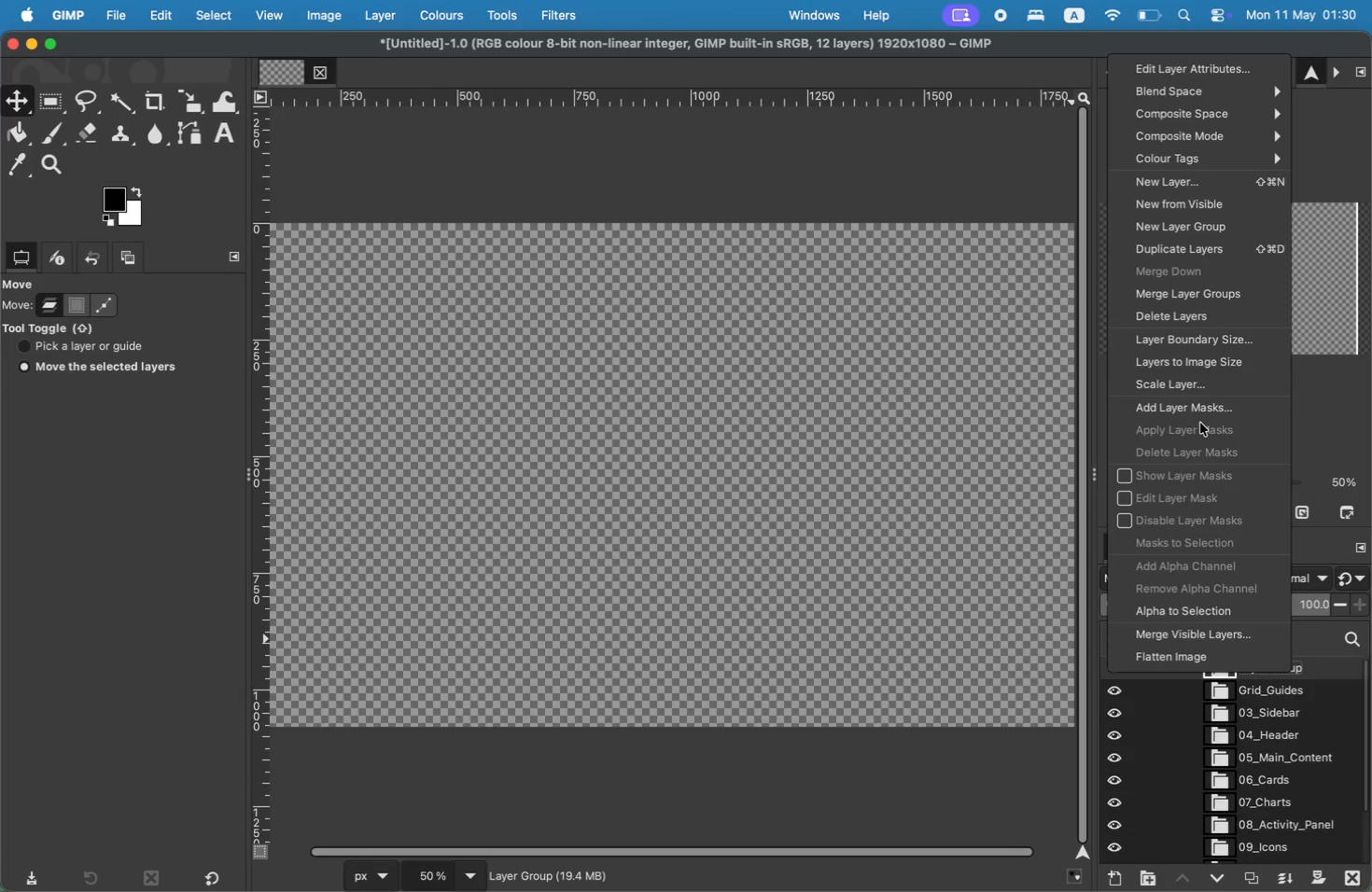 
left_click([1197, 312])
 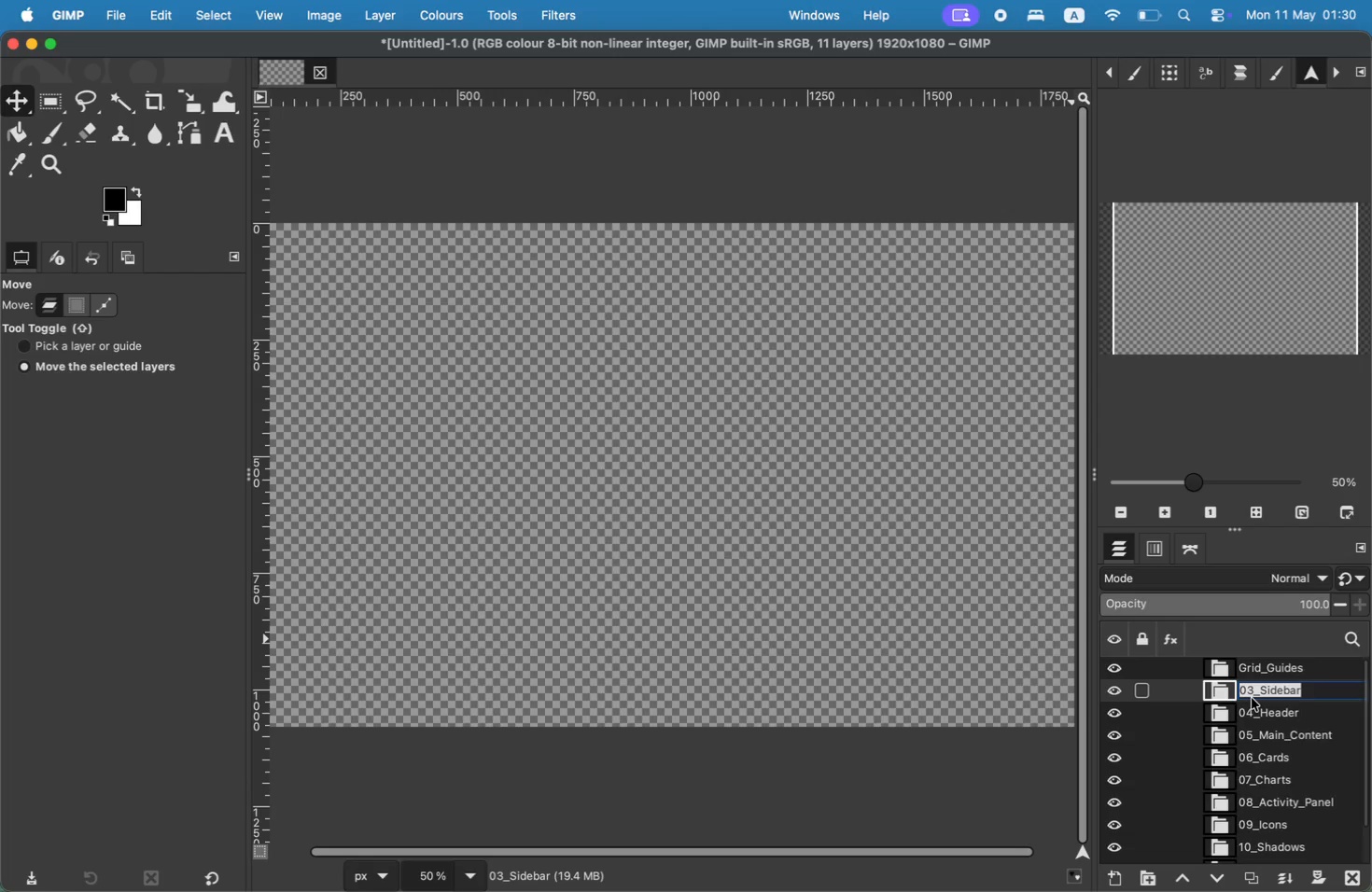 
key(ArrowLeft)
 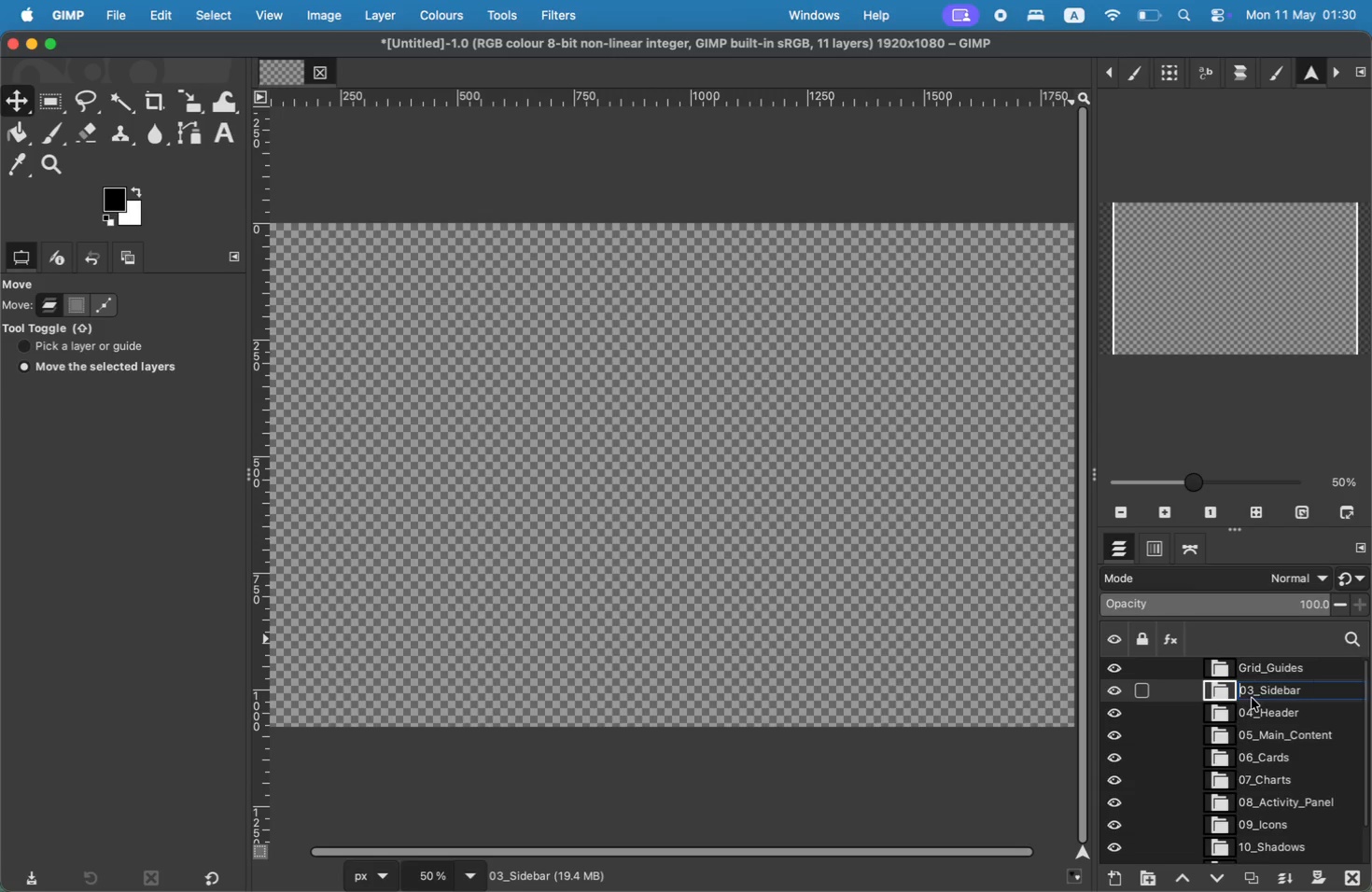 
key(ArrowRight)
 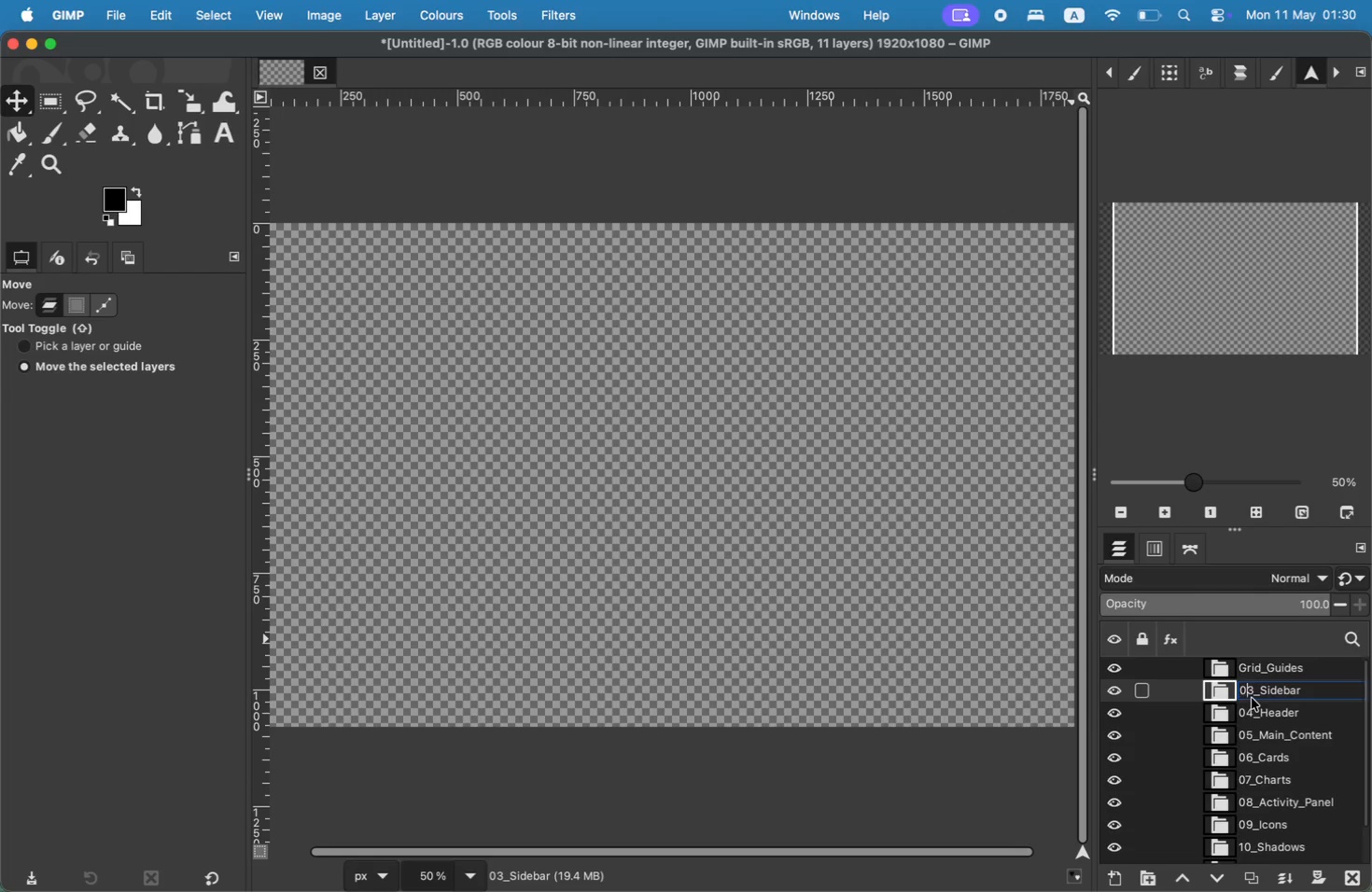 
key(ArrowRight)
 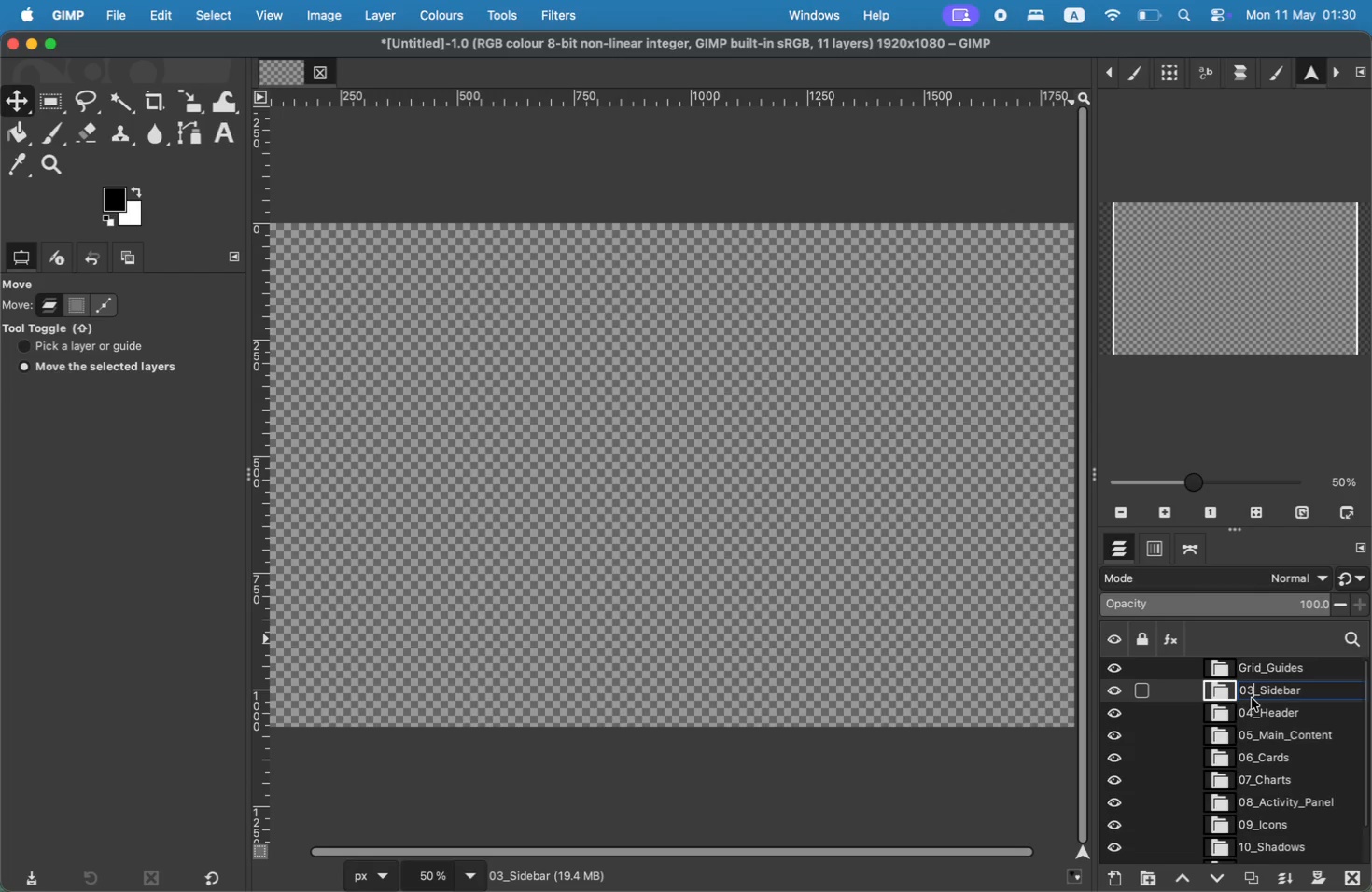 
key(ArrowRight)
 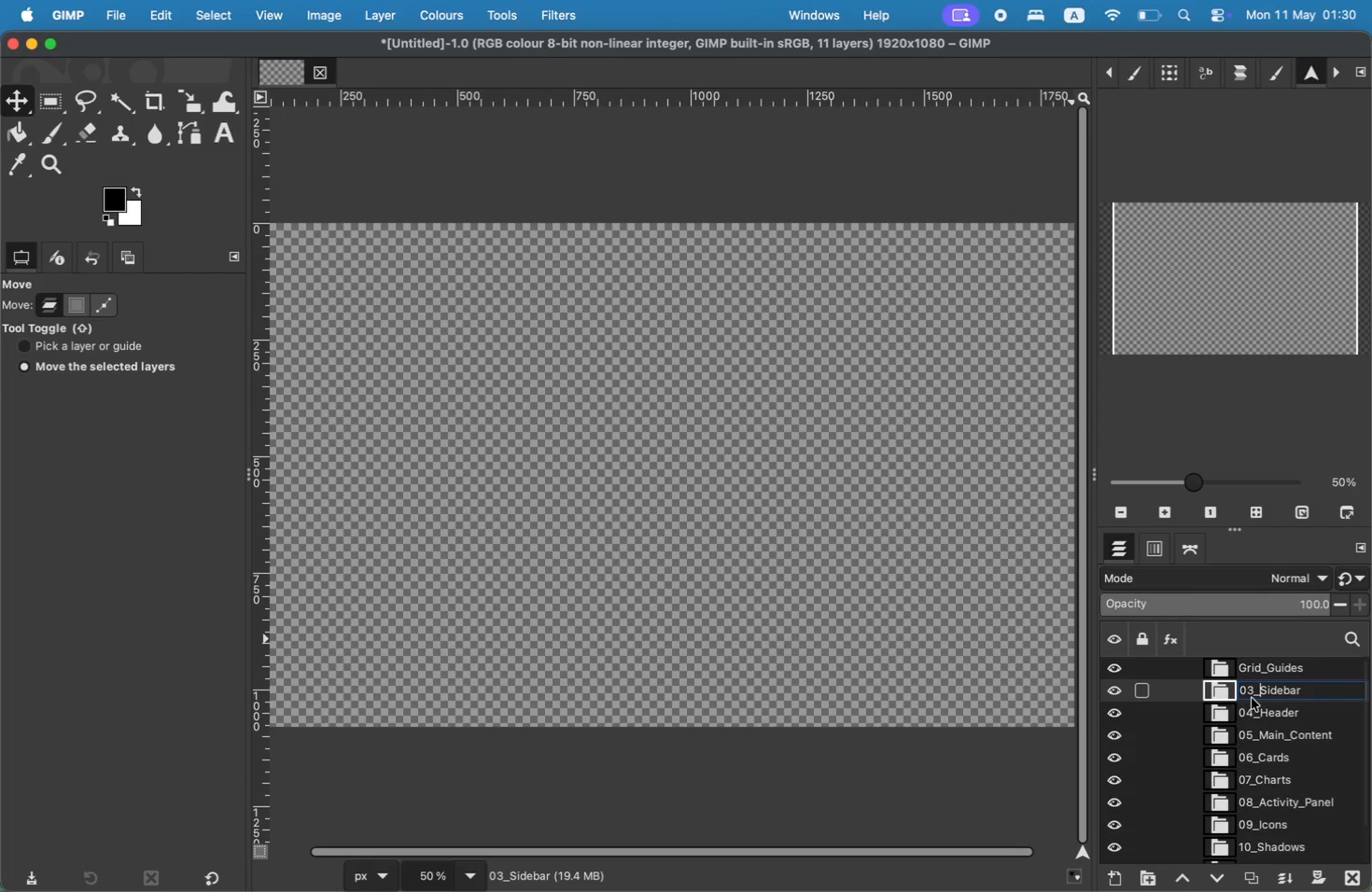 
key(Backspace)
 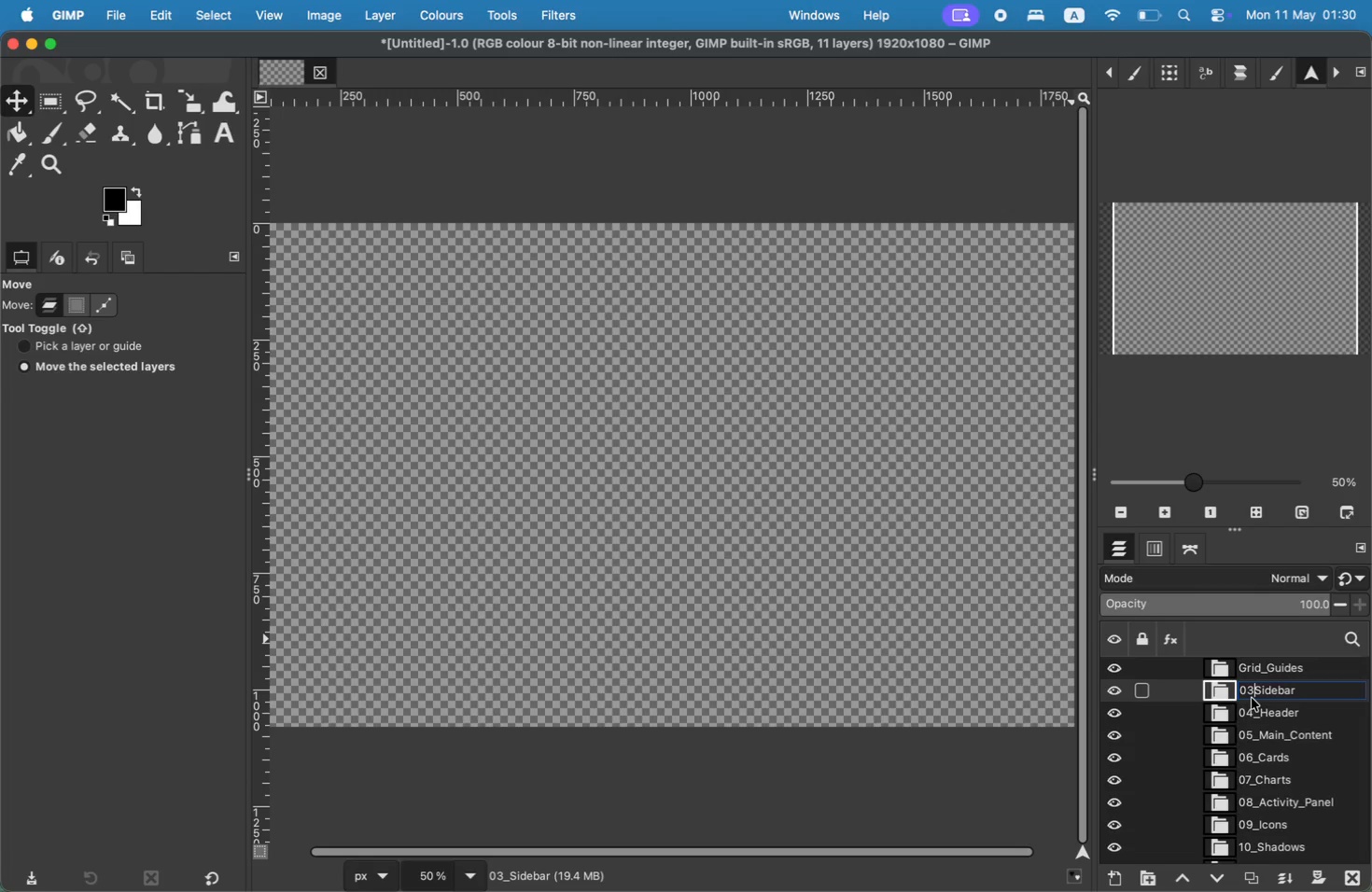 
key(Backspace)
 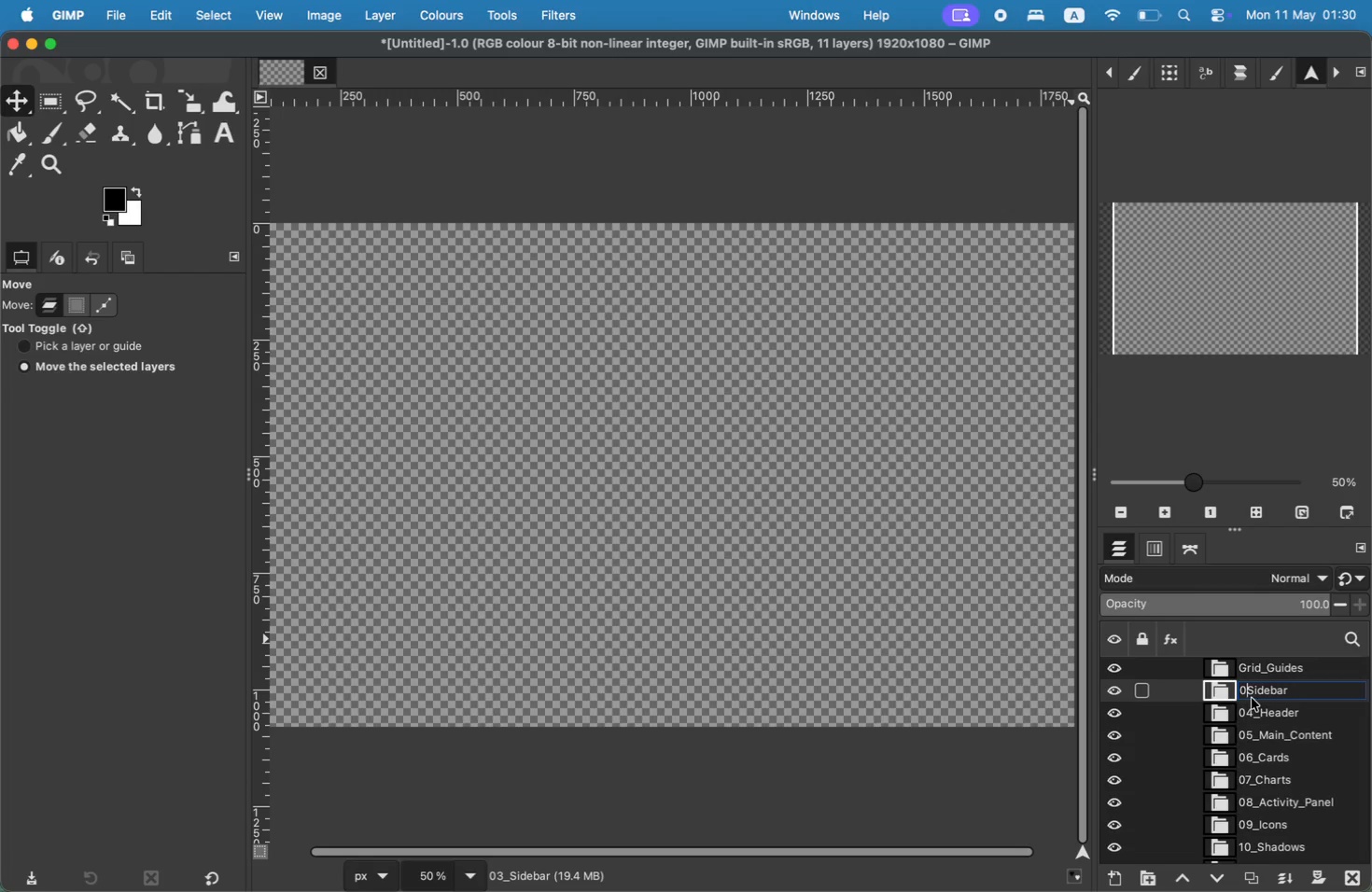 
key(Backspace)
 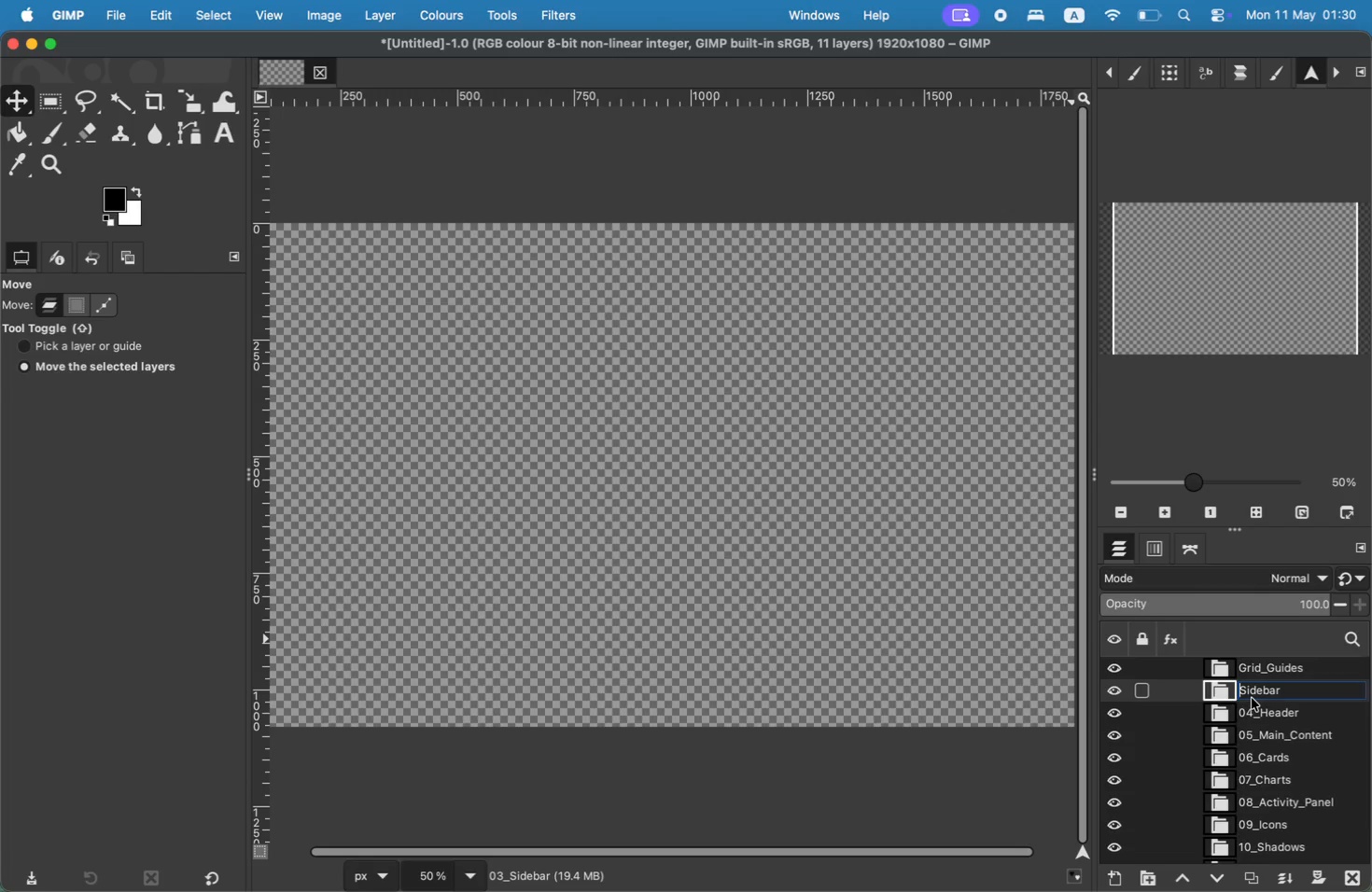 
key(Enter)
 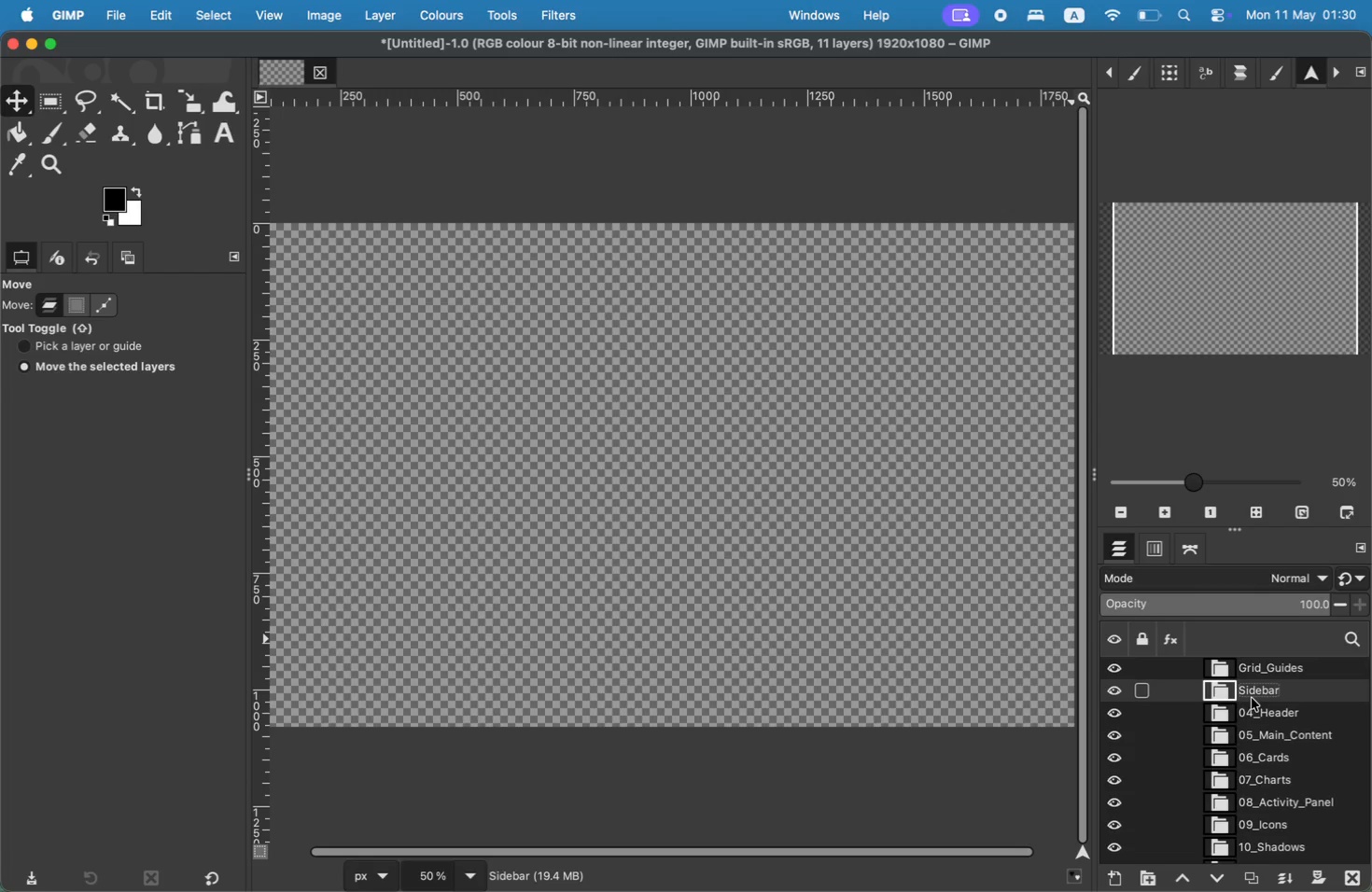 
double_click([1252, 712])
 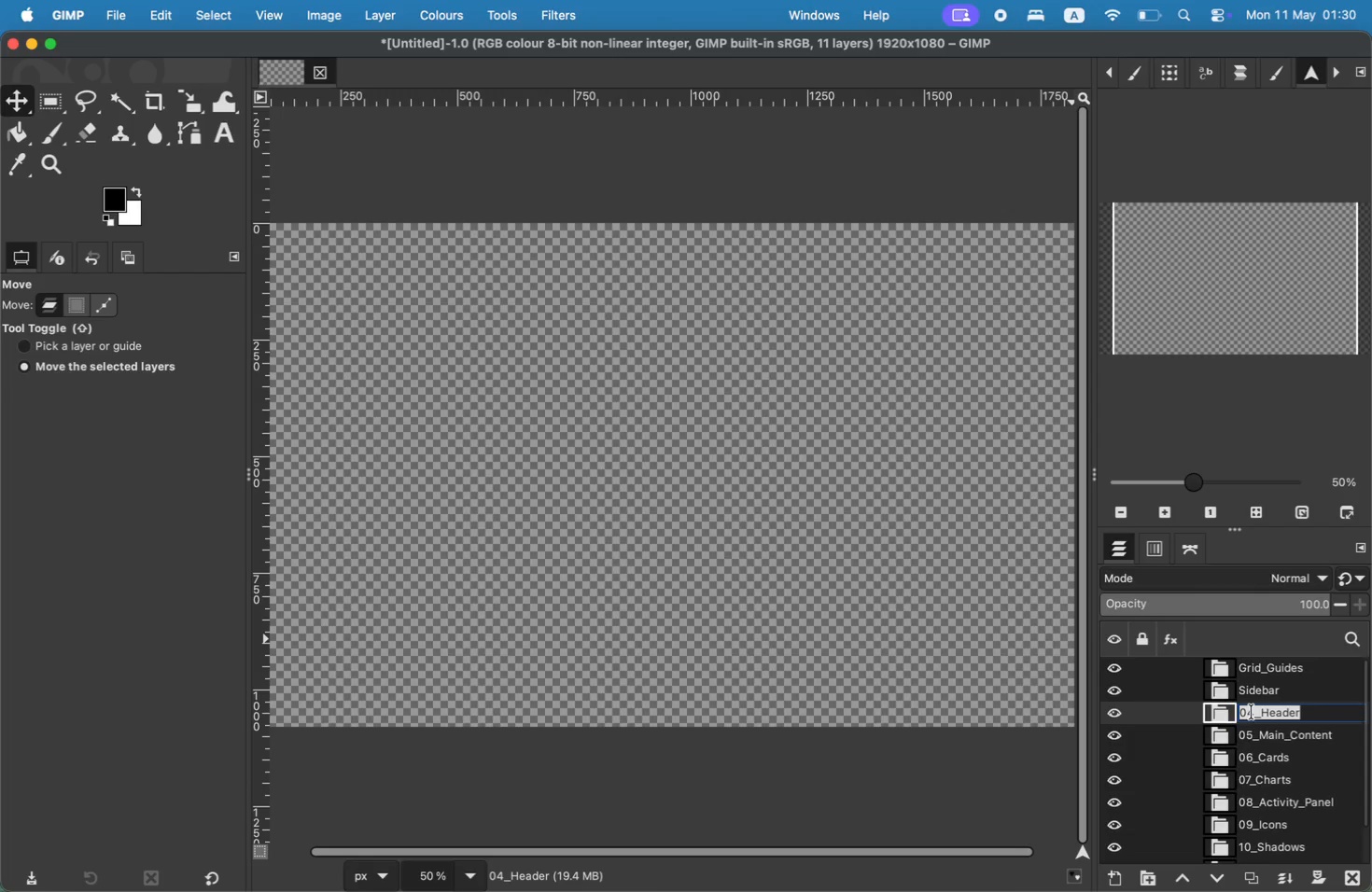 
key(ArrowRight)
 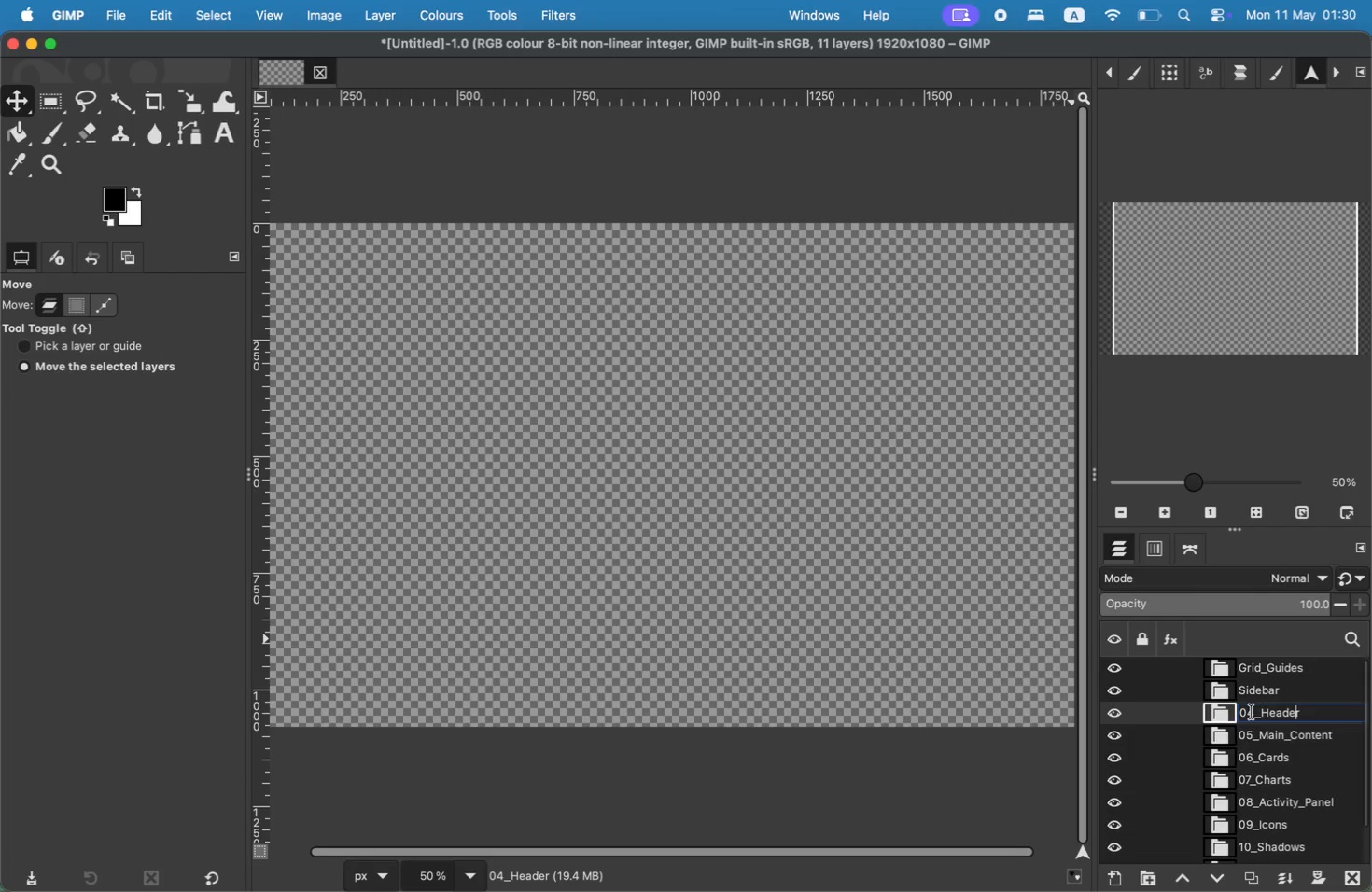 
hold_key(key=ArrowLeft, duration=0.75)
 